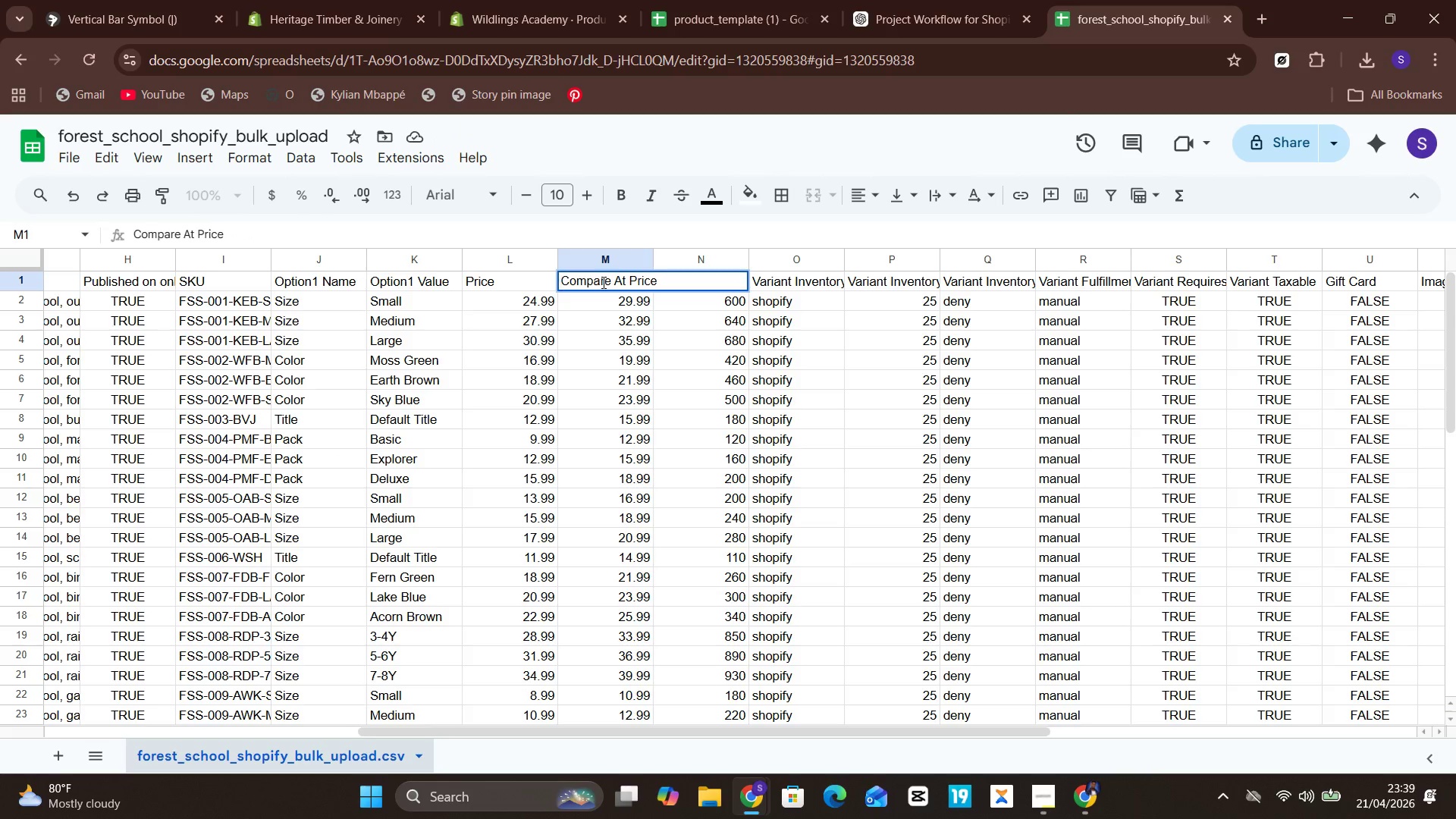 
key(Backspace)
 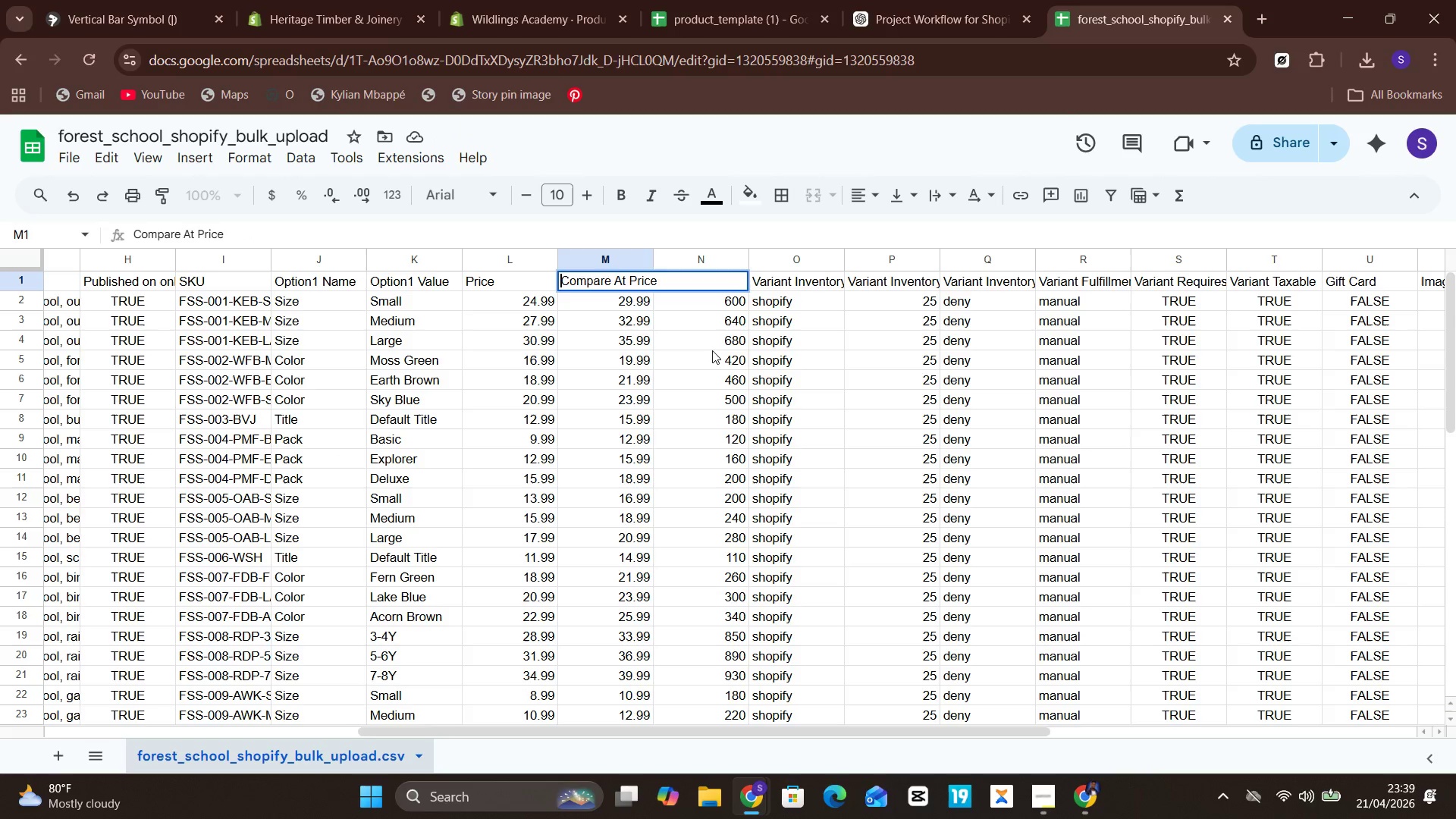 
left_click([774, 362])
 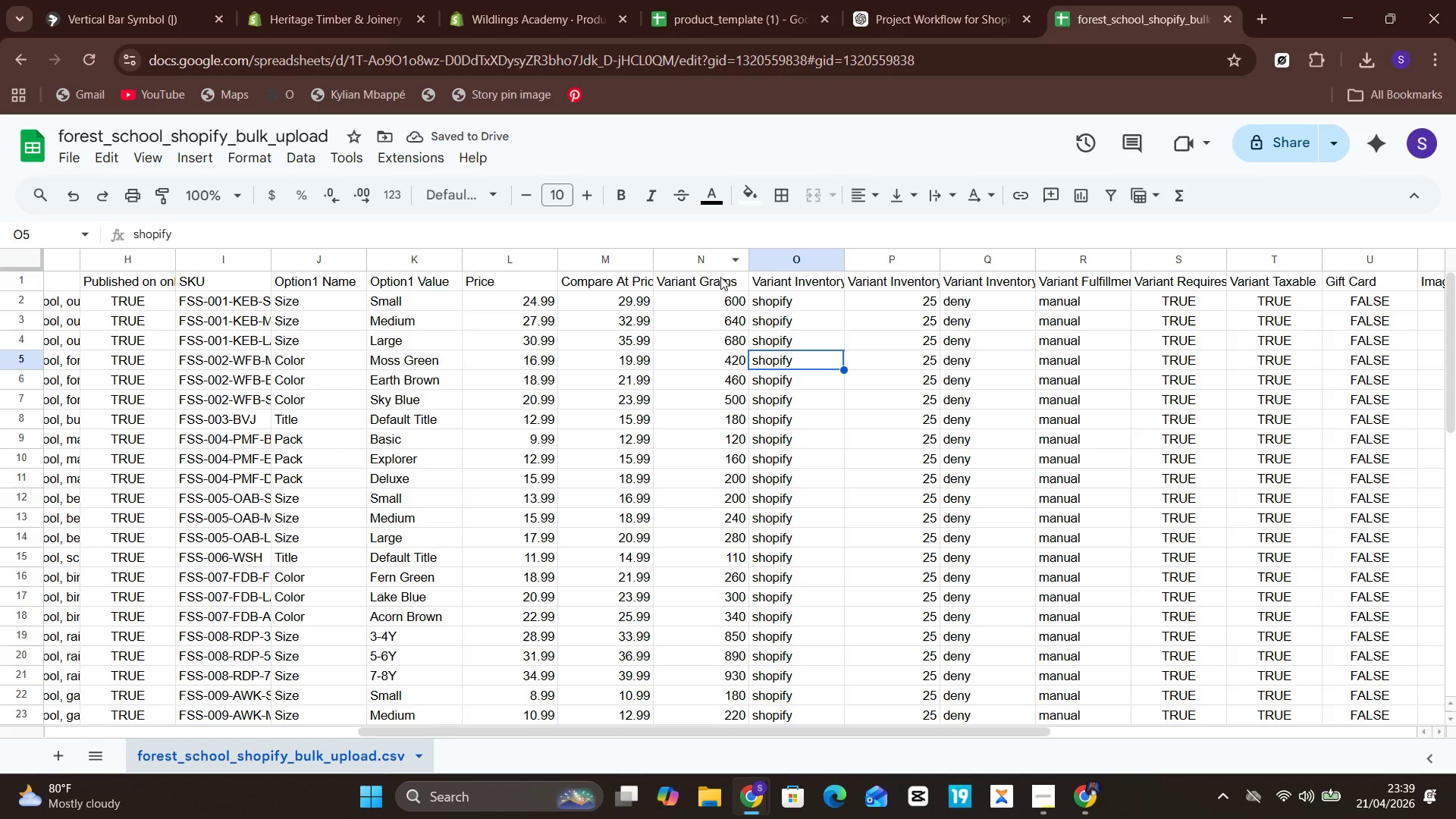 
wait(9.38)
 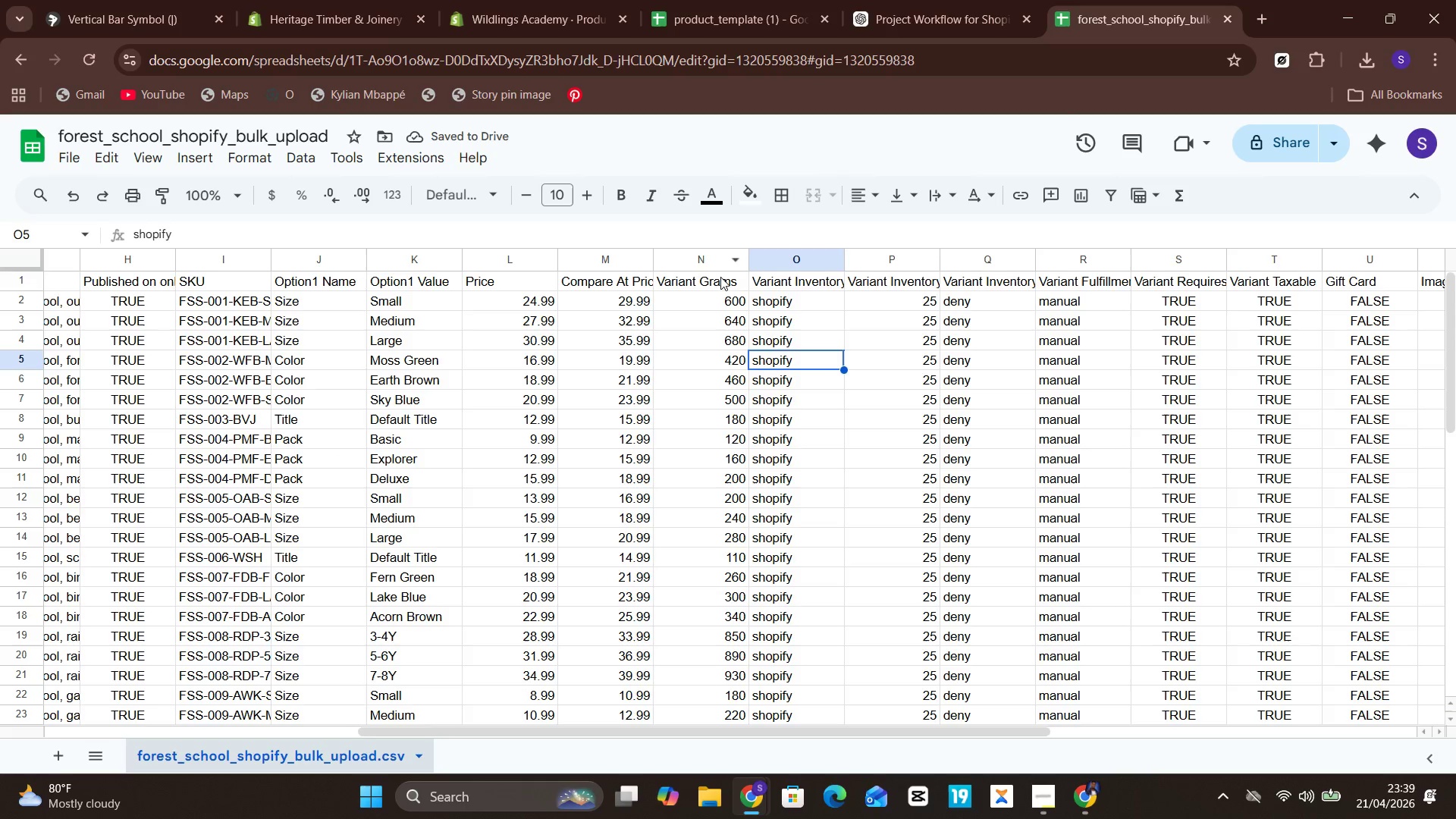 
left_click([743, 0])
 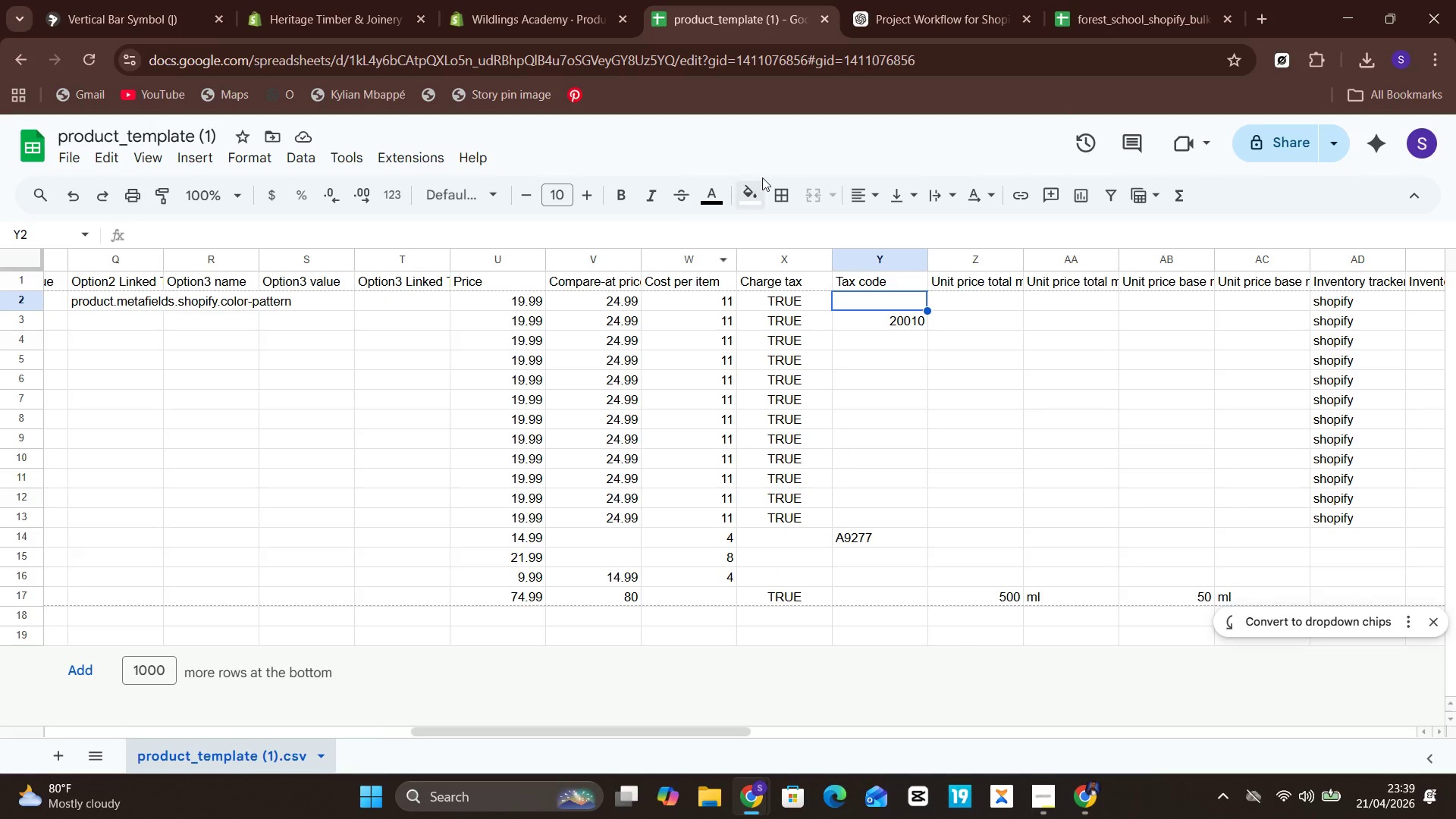 
wait(6.03)
 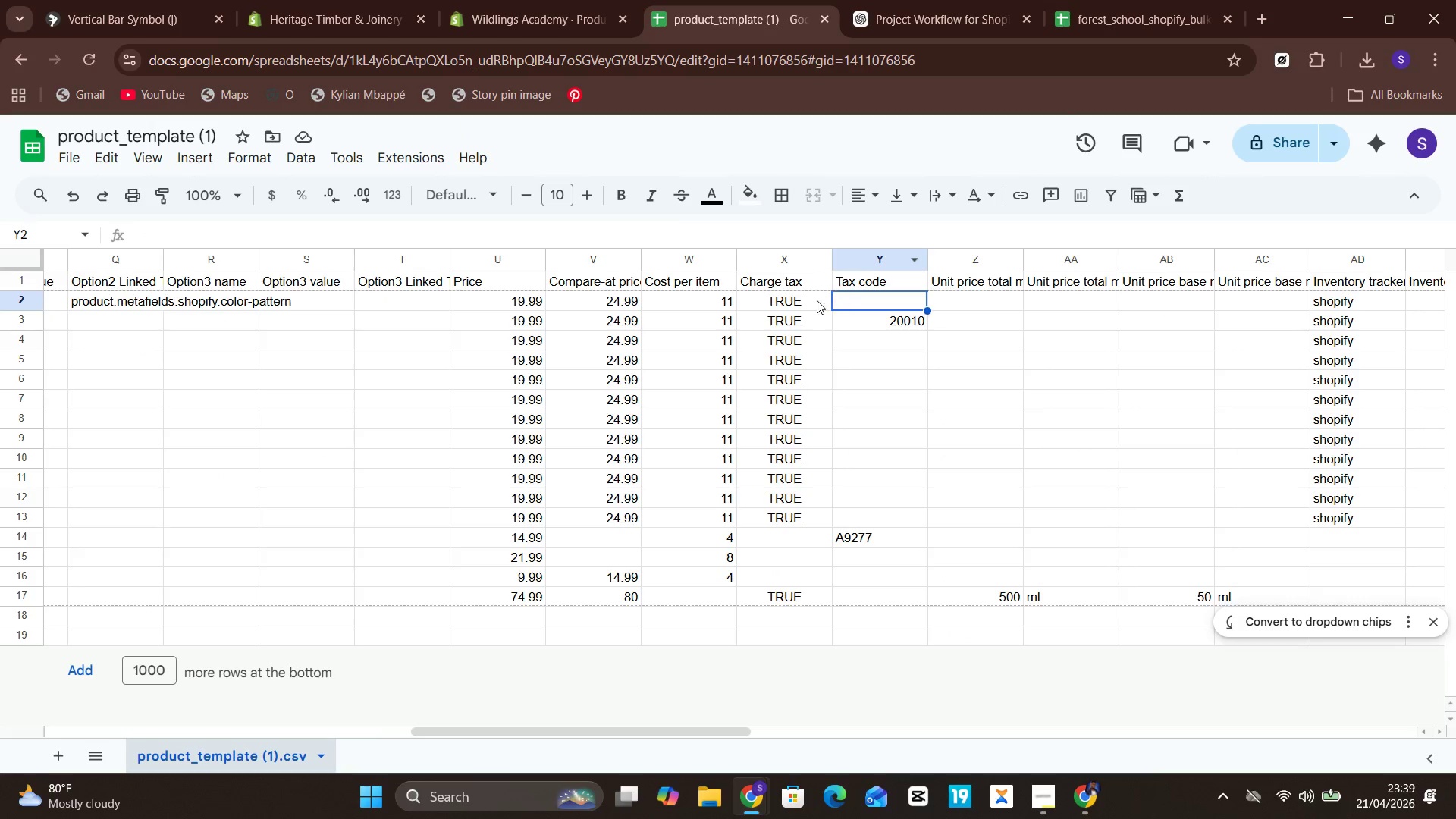 
left_click([1134, 0])
 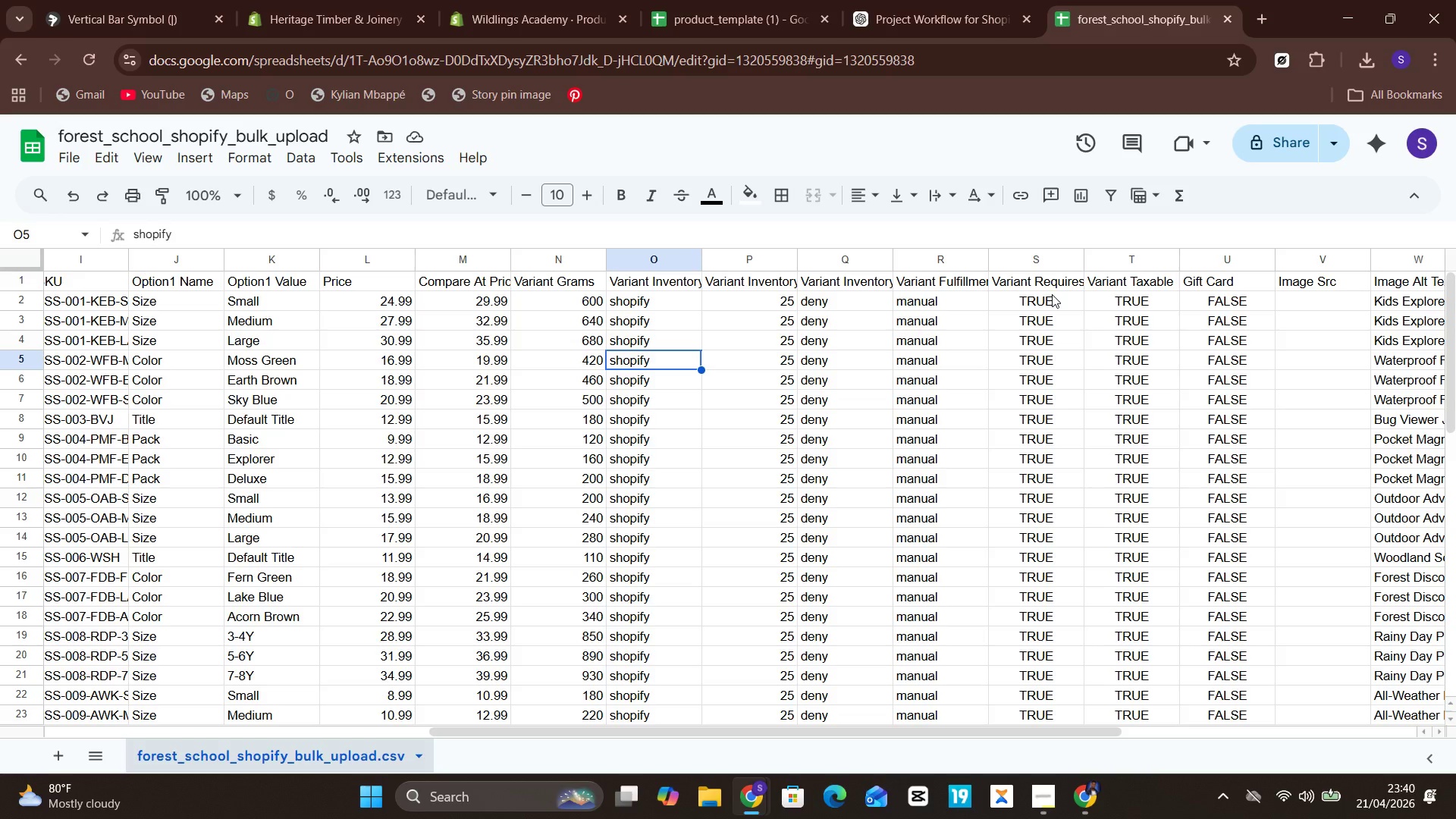 
wait(59.2)
 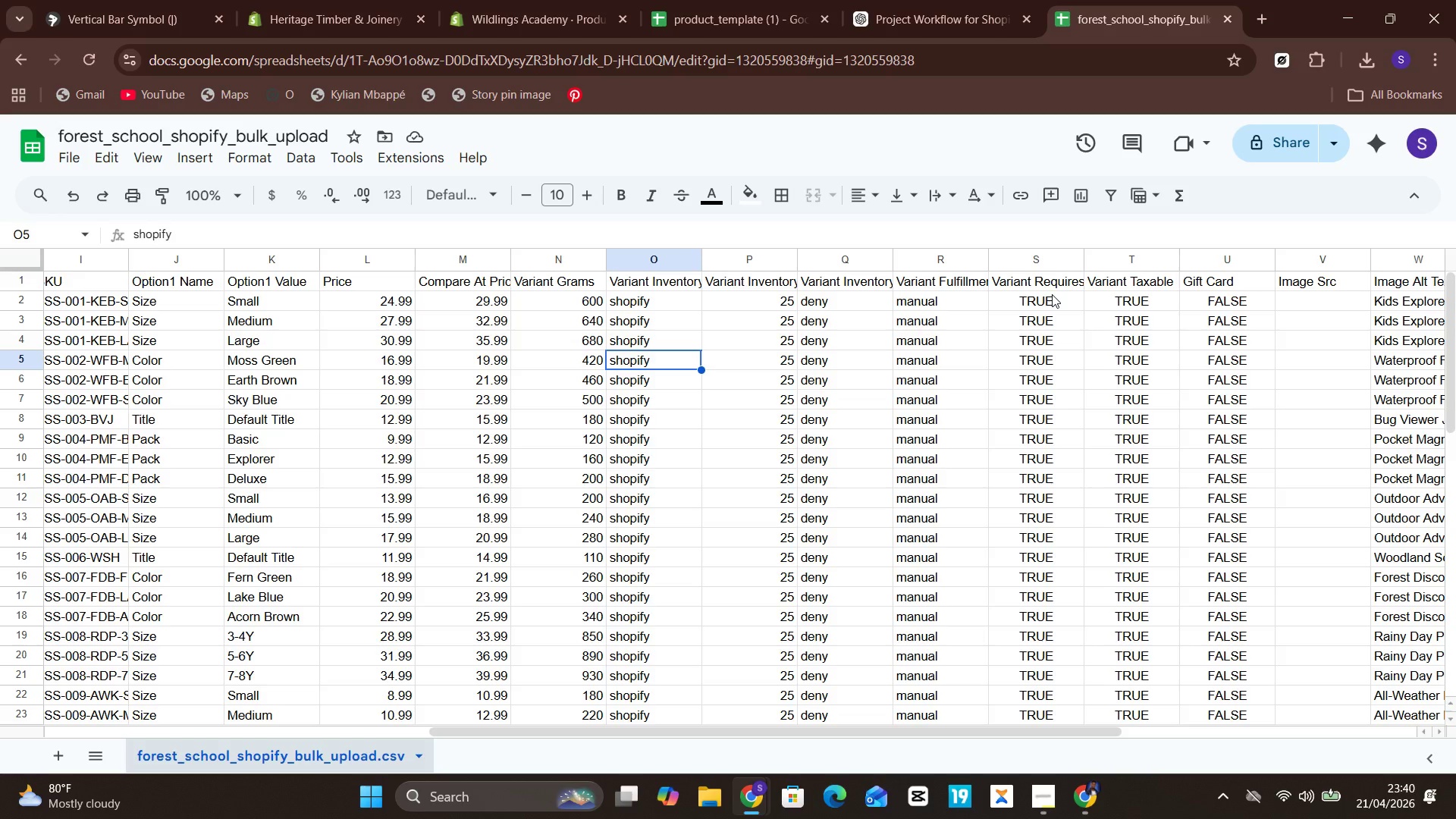 
left_click([547, 287])
 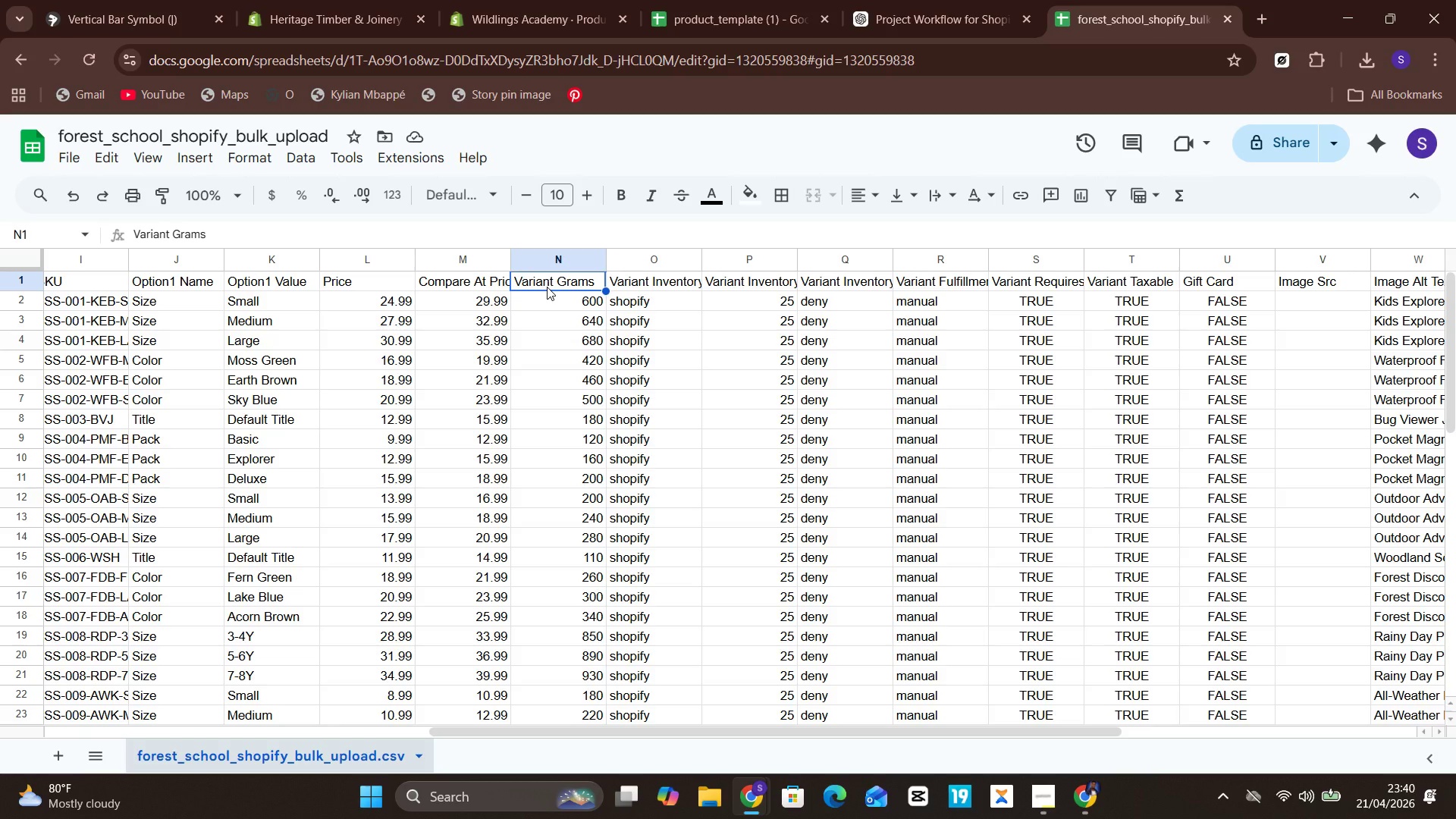 
right_click([547, 287])
 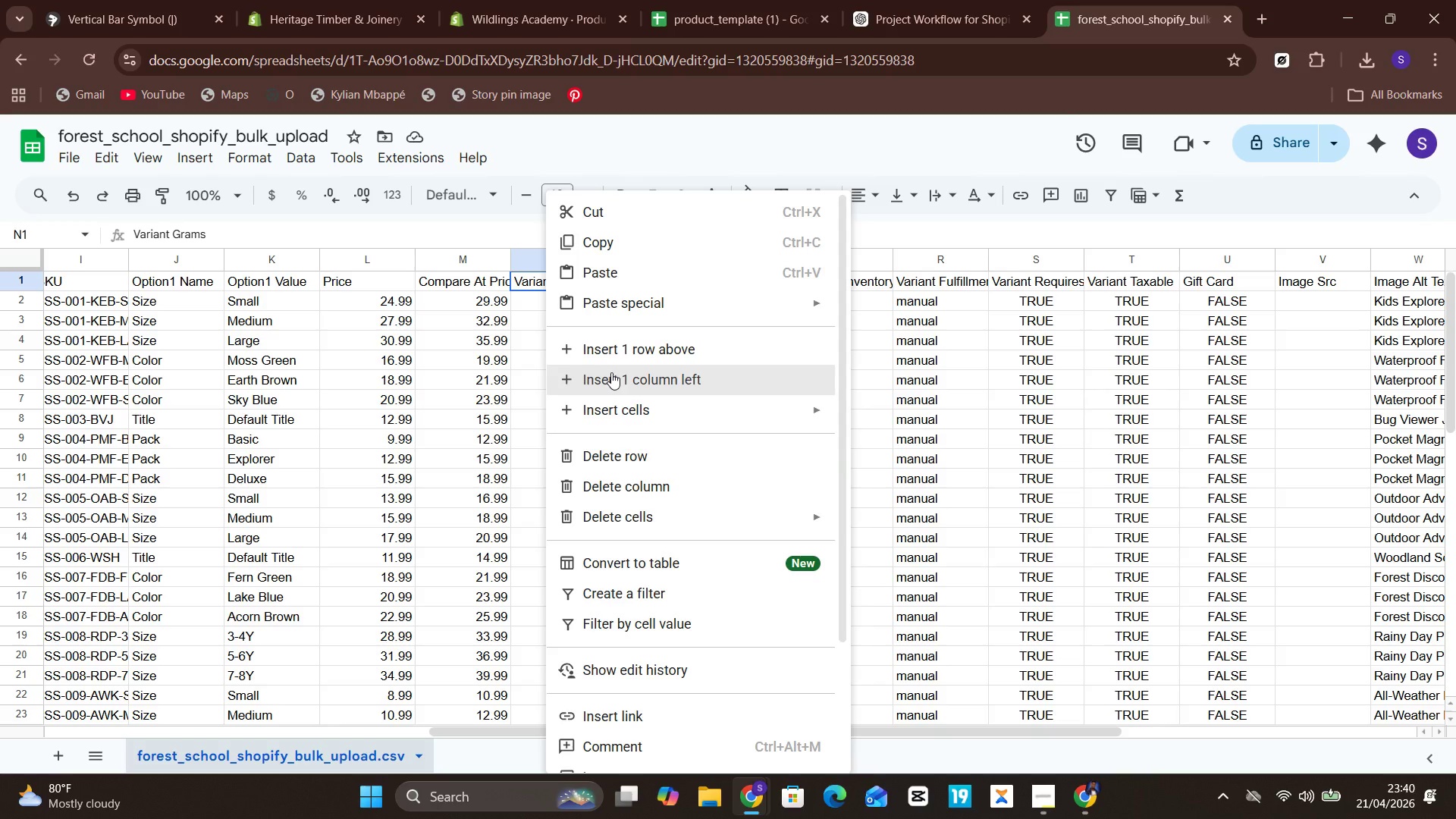 
left_click([604, 372])
 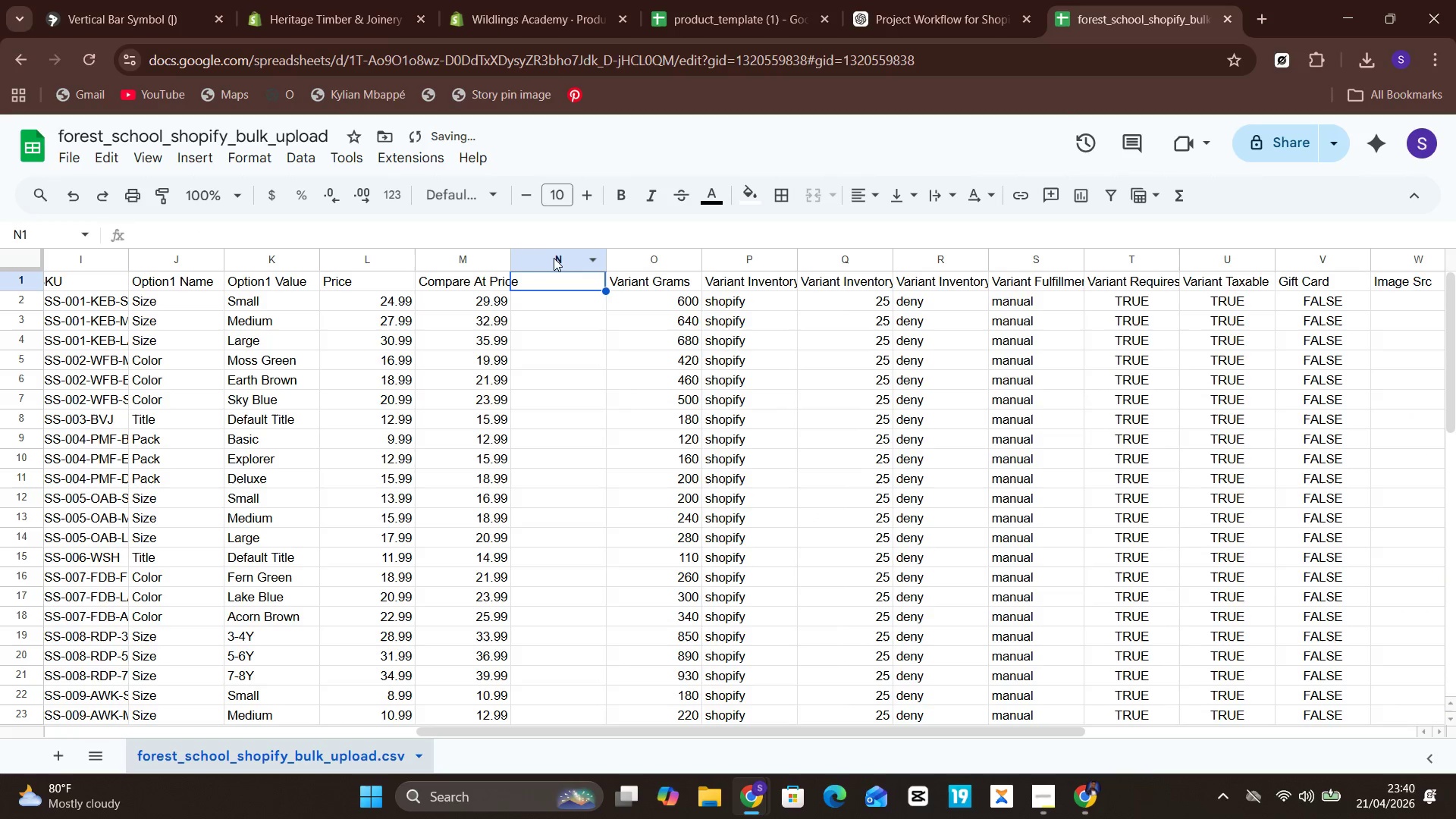 
left_click([562, 277])
 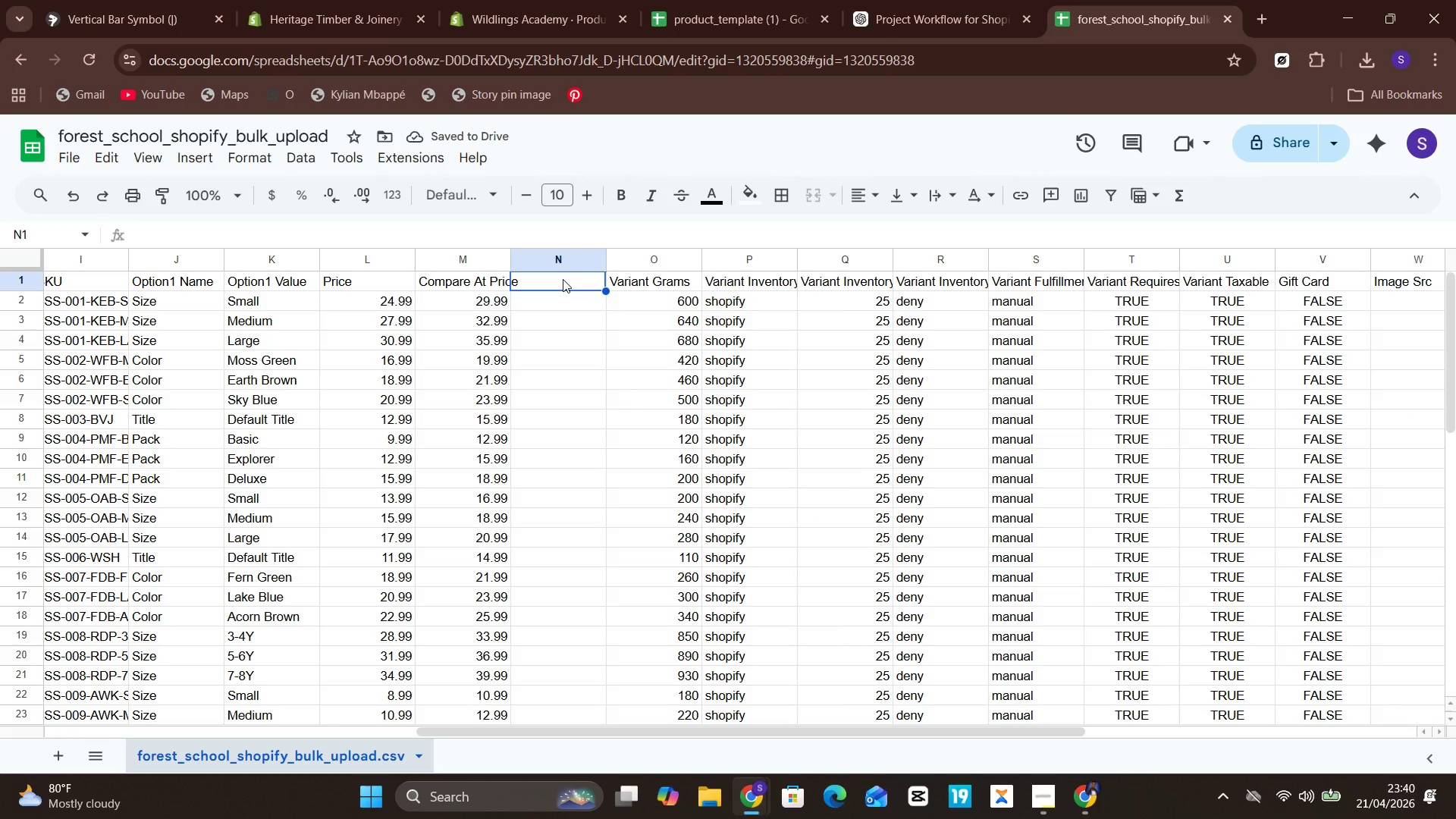 
left_click([563, 280])
 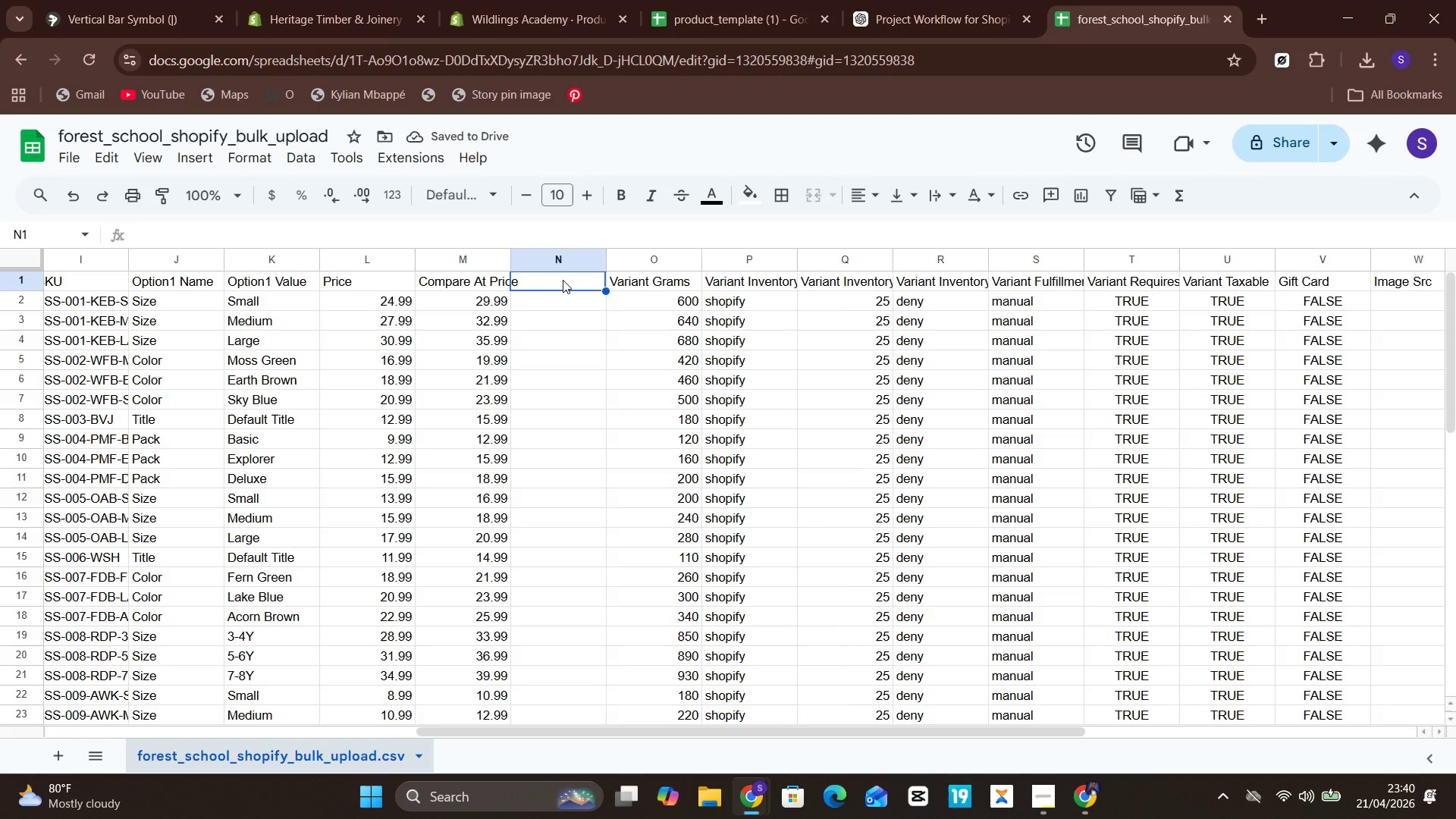 
double_click([563, 280])
 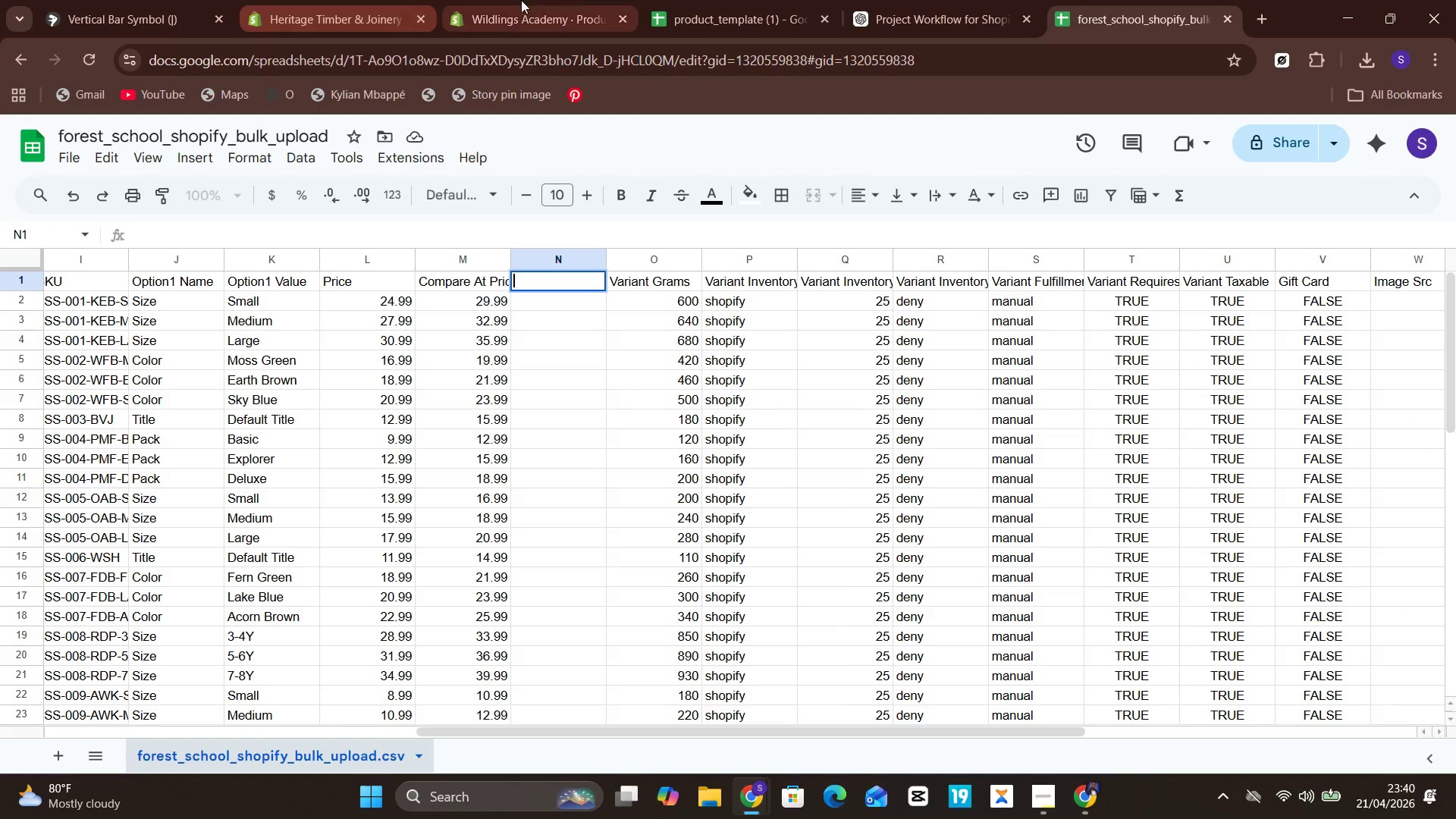 
left_click([695, 0])
 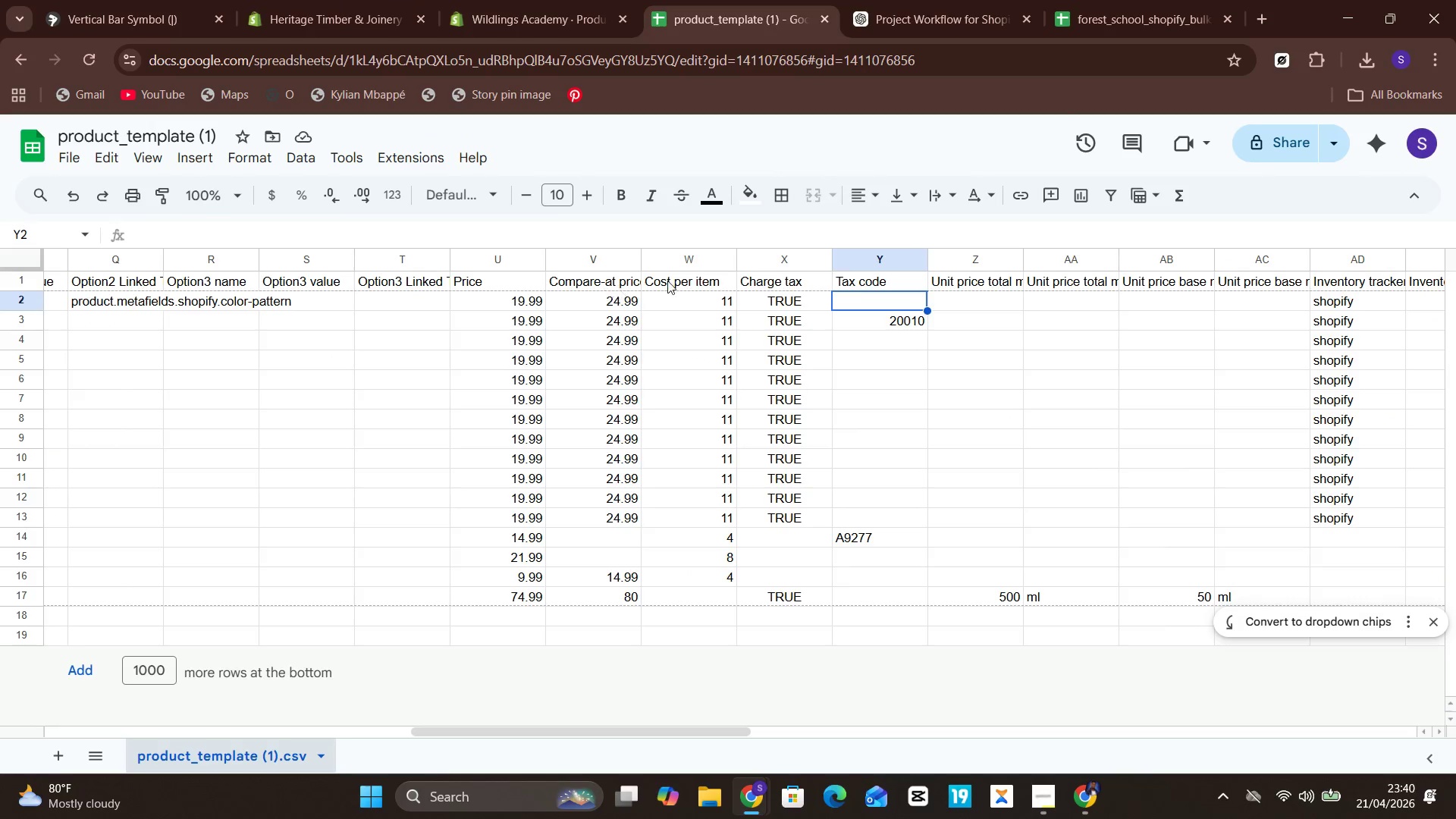 
left_click([702, 280])
 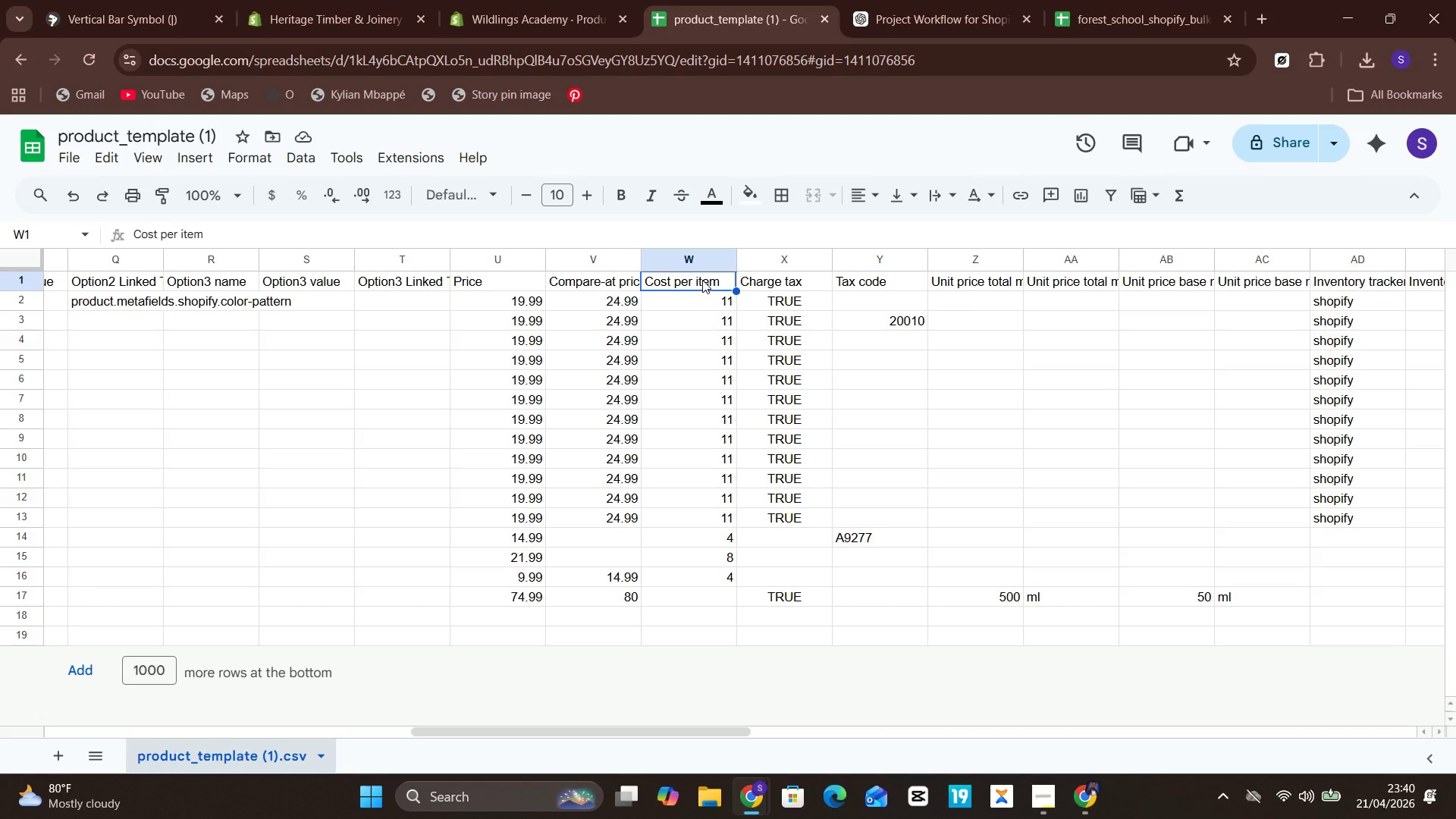 
double_click([702, 280])
 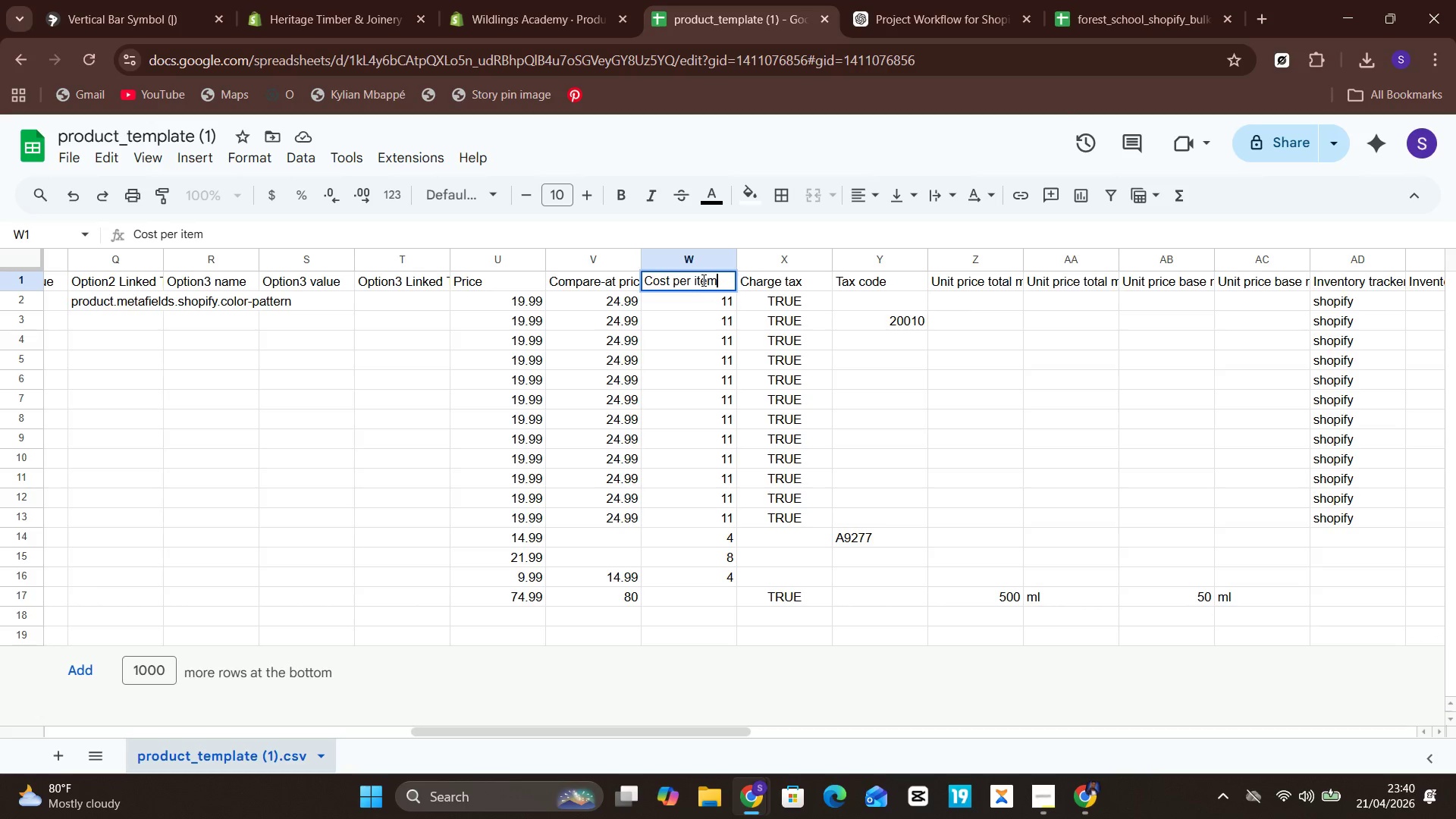 
key(Control+A)
 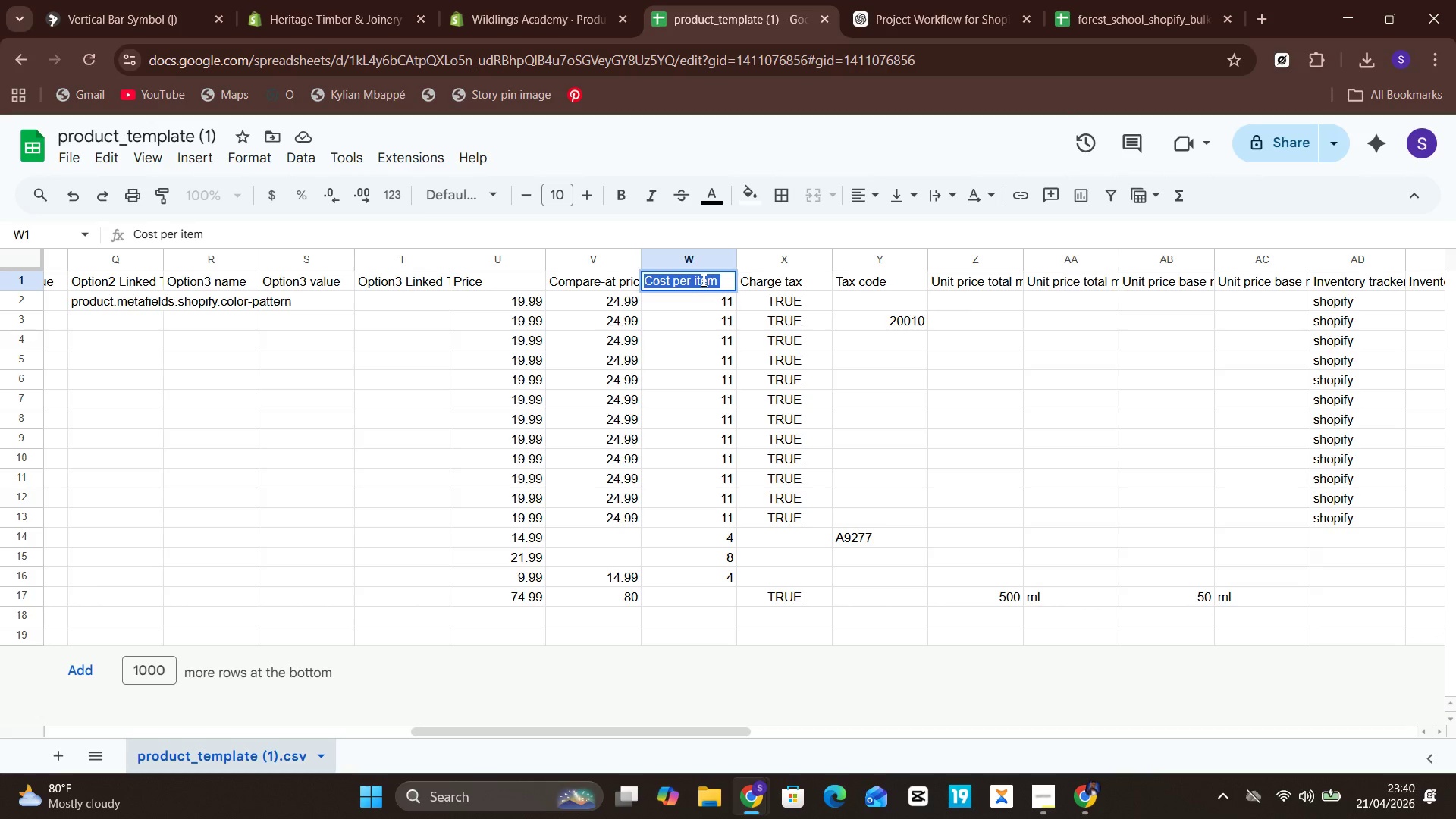 
key(Control+C)
 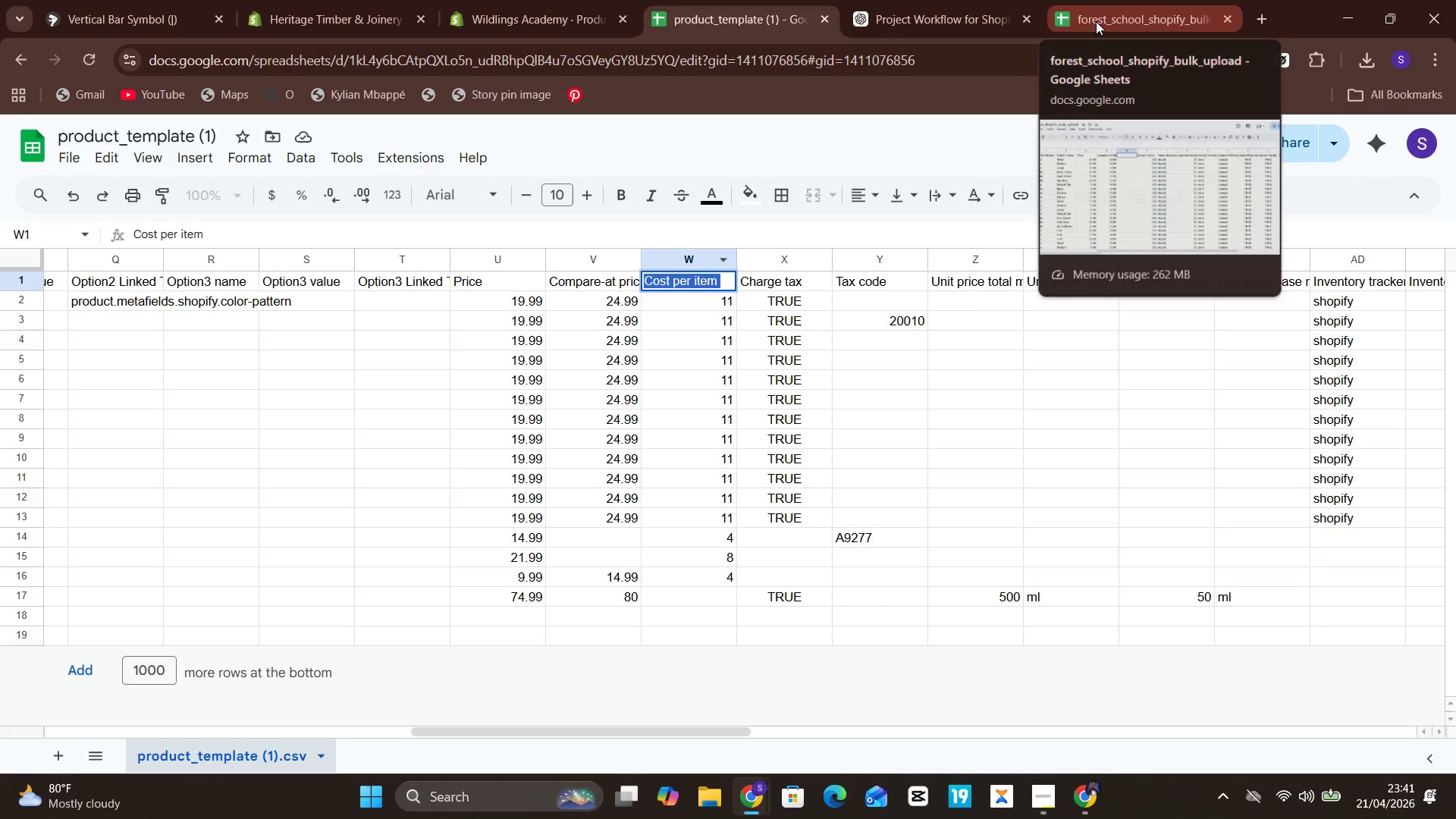 
left_click([1085, 28])
 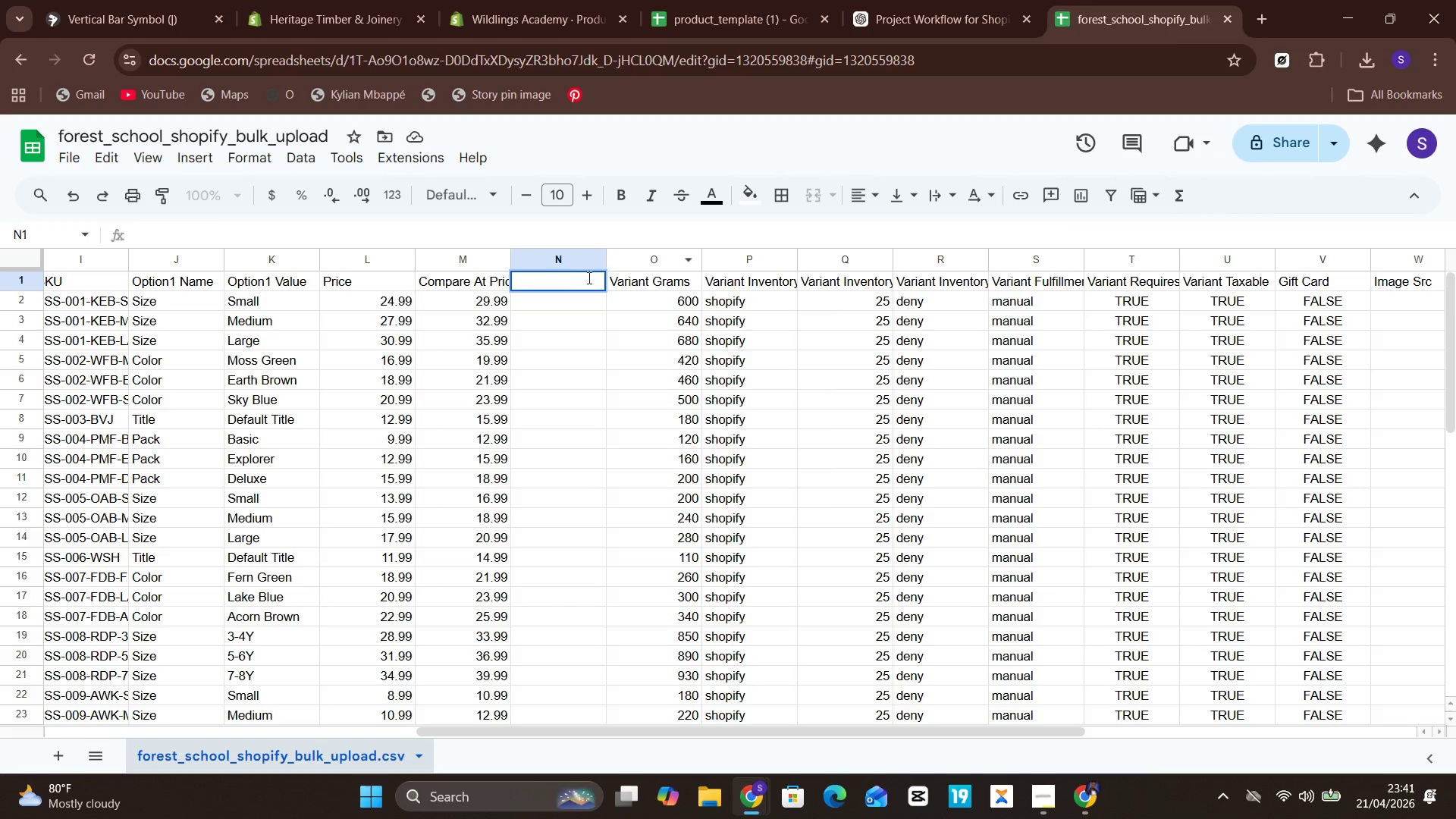 
key(Control+V)
 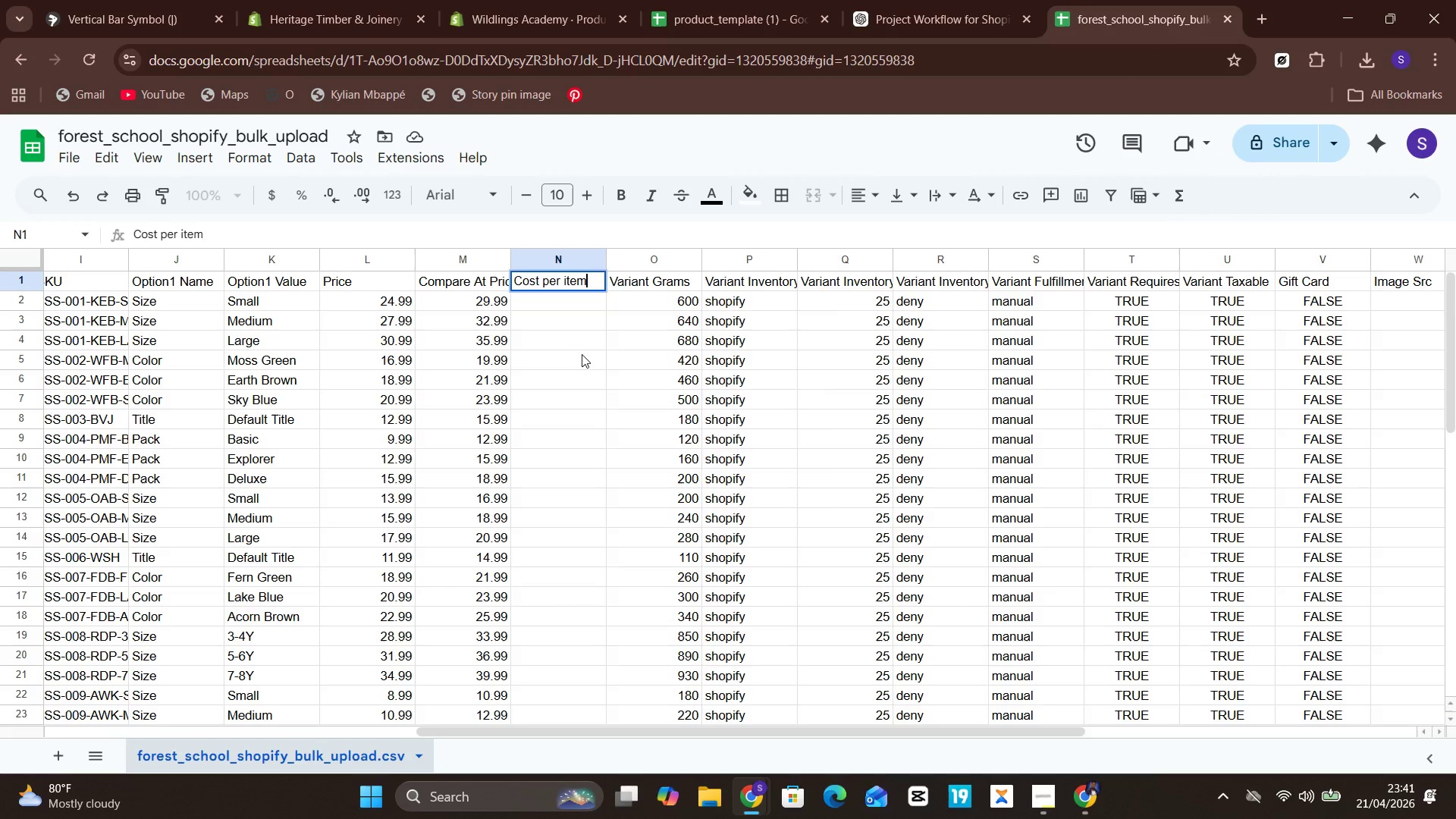 
left_click([582, 356])
 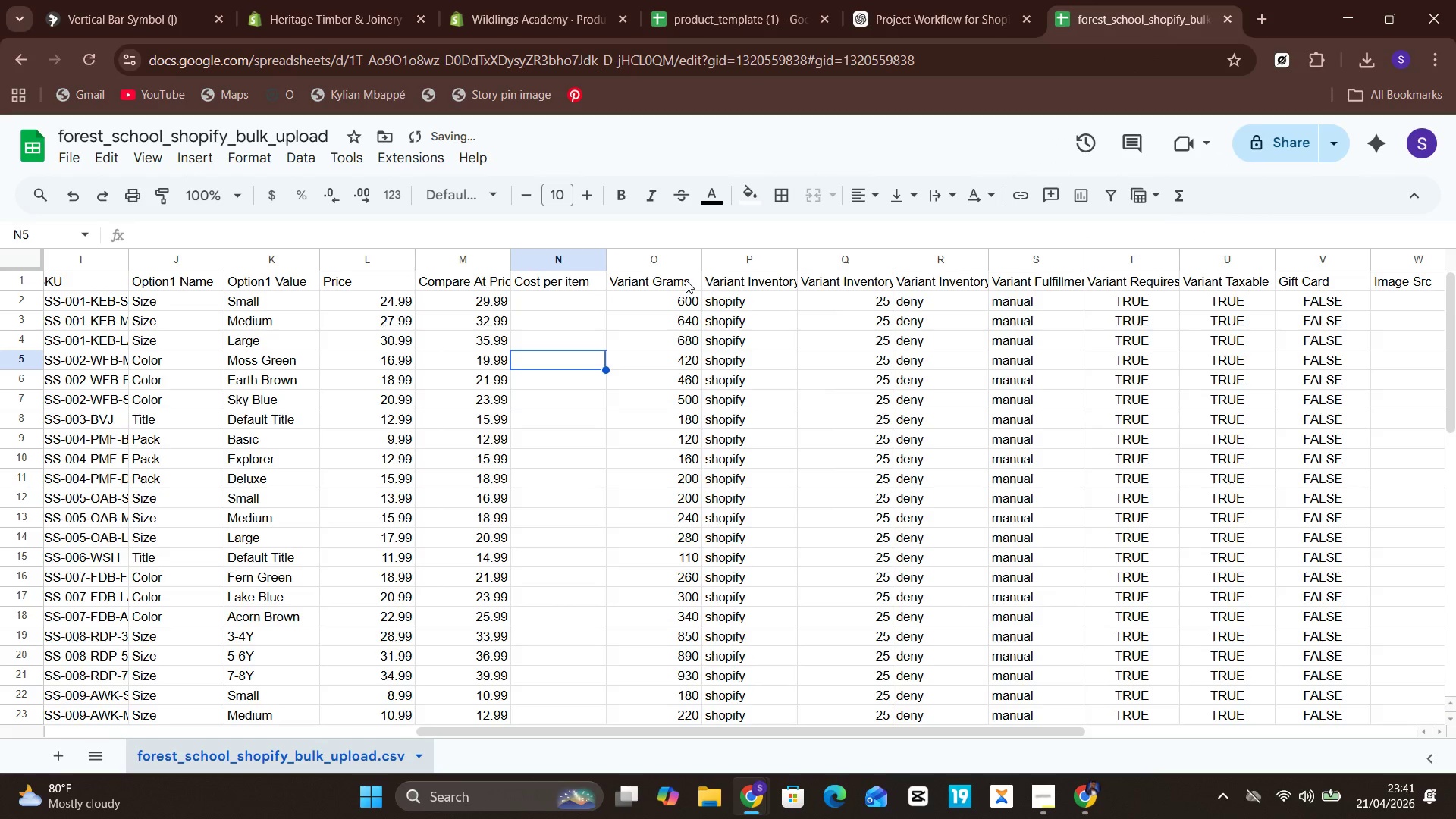 
left_click([685, 280])
 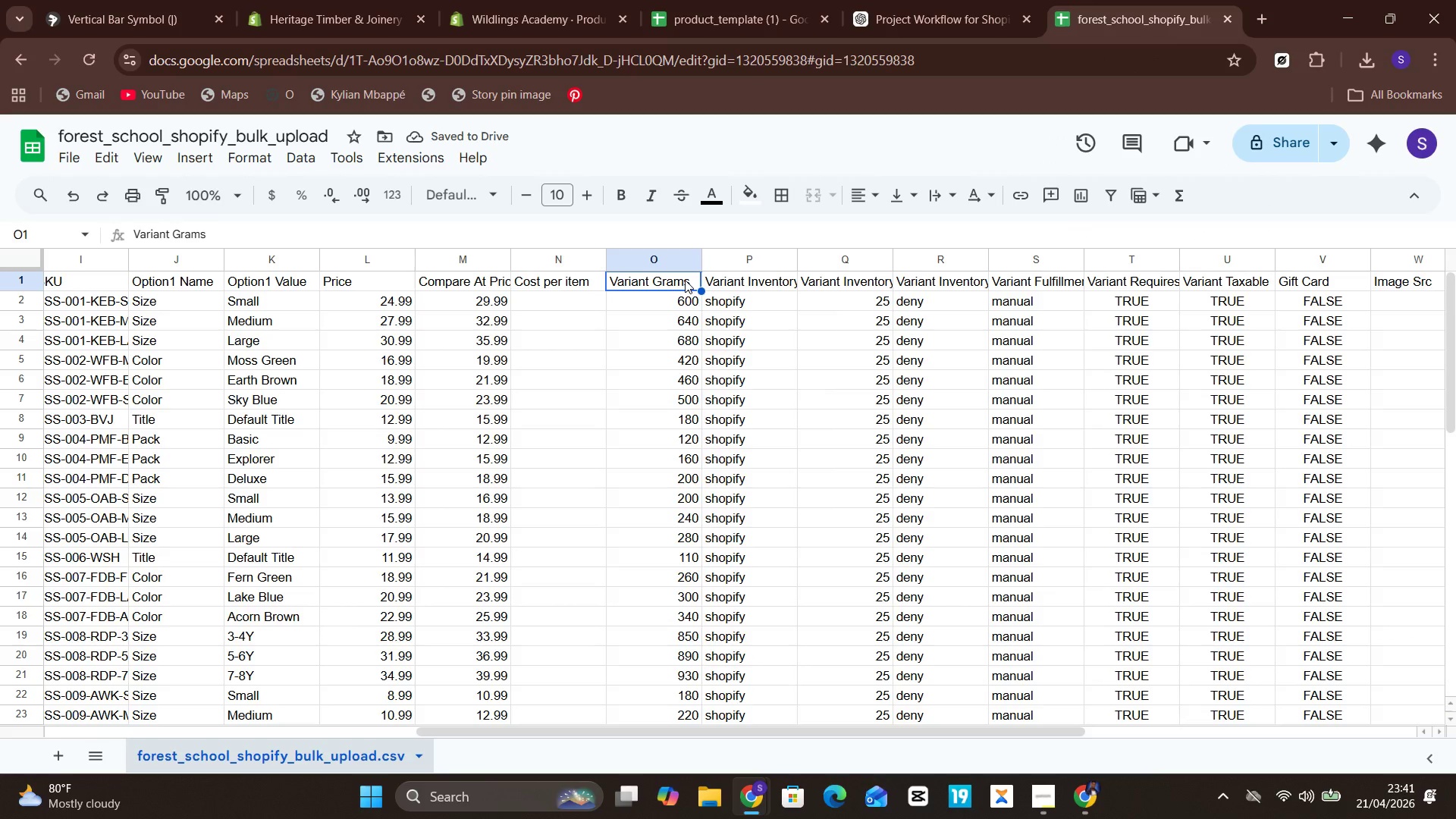 
wait(8.59)
 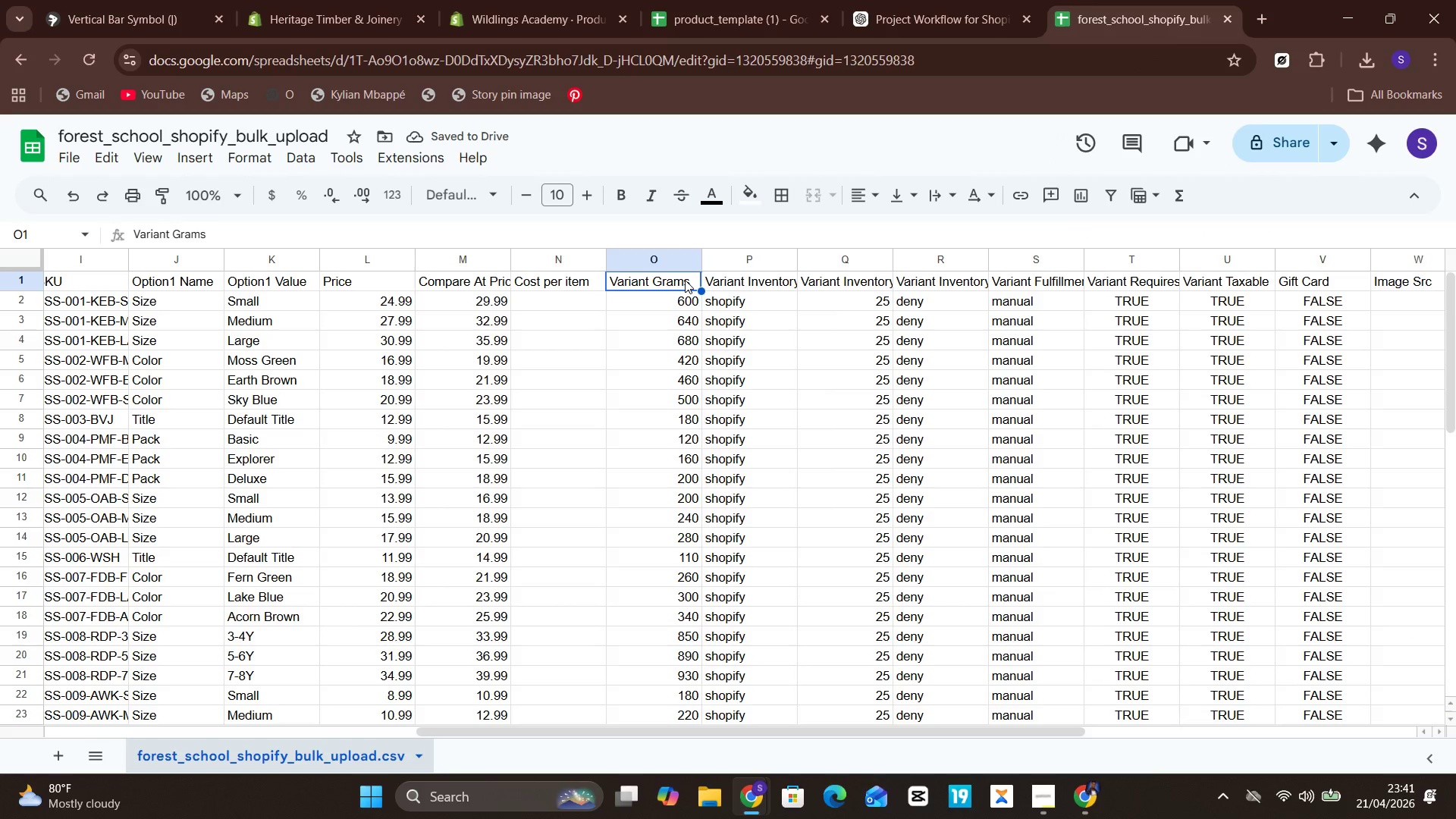 
left_click([736, 0])
 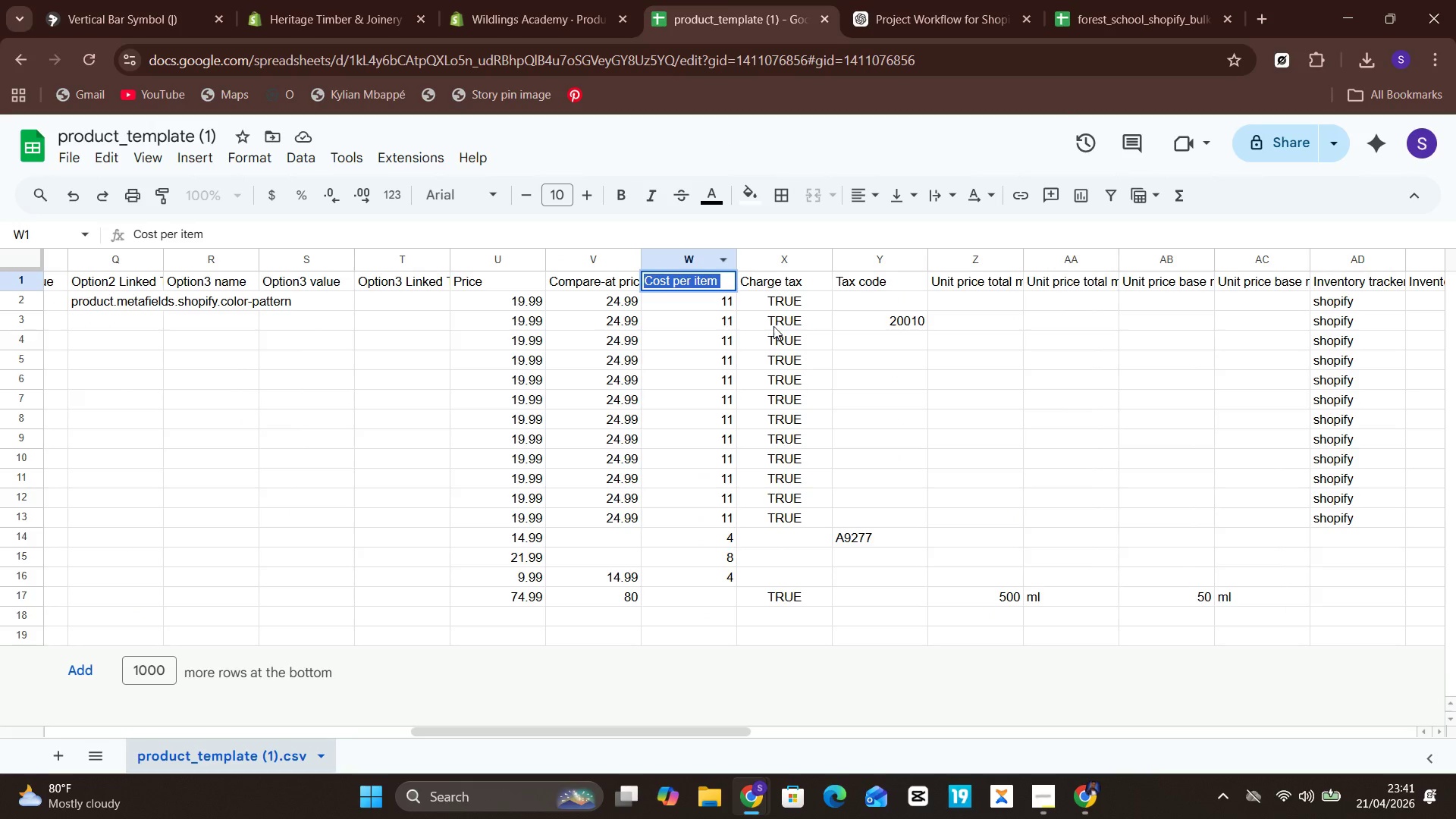 
left_click([774, 326])
 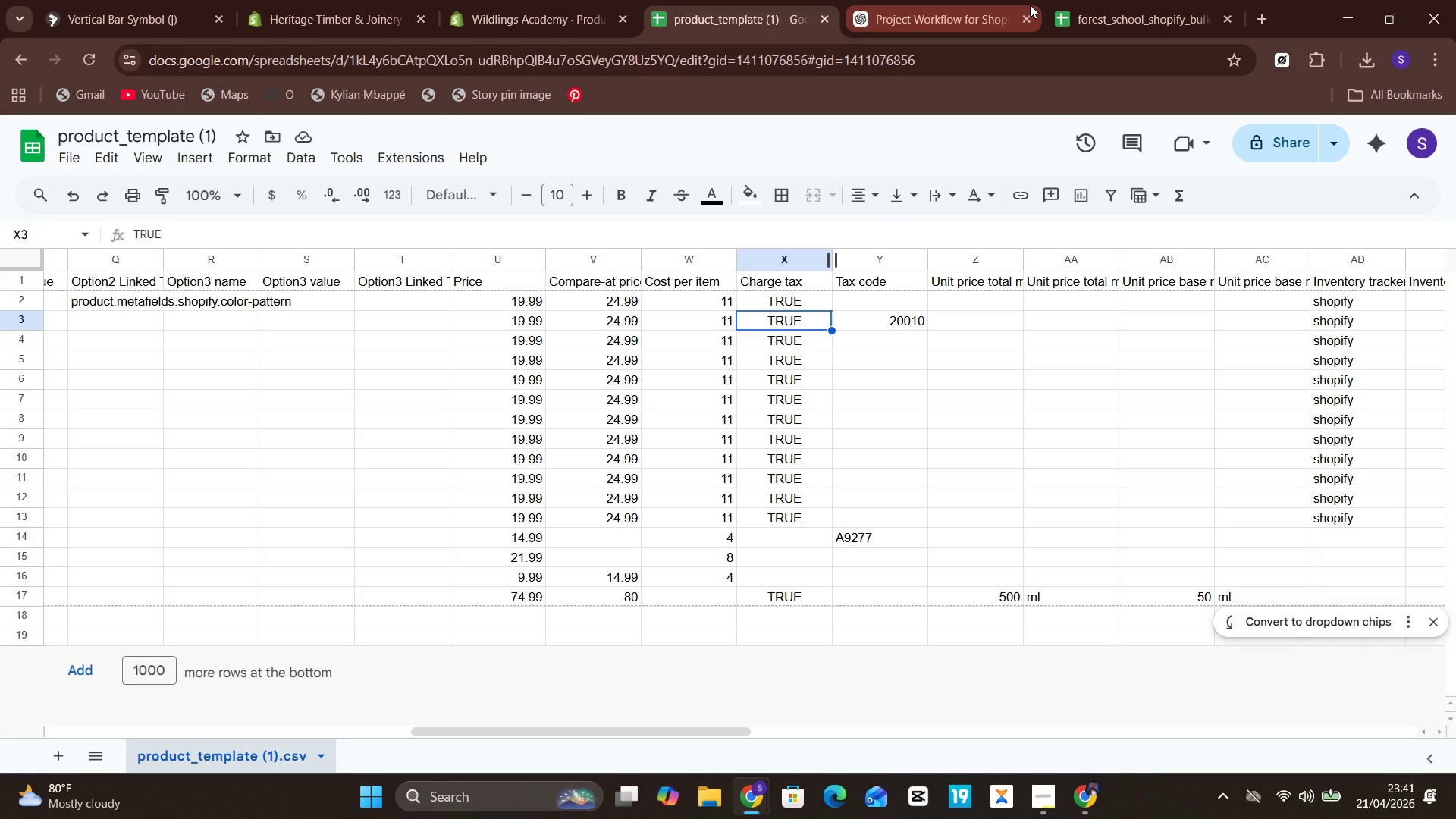 
left_click([1119, 0])
 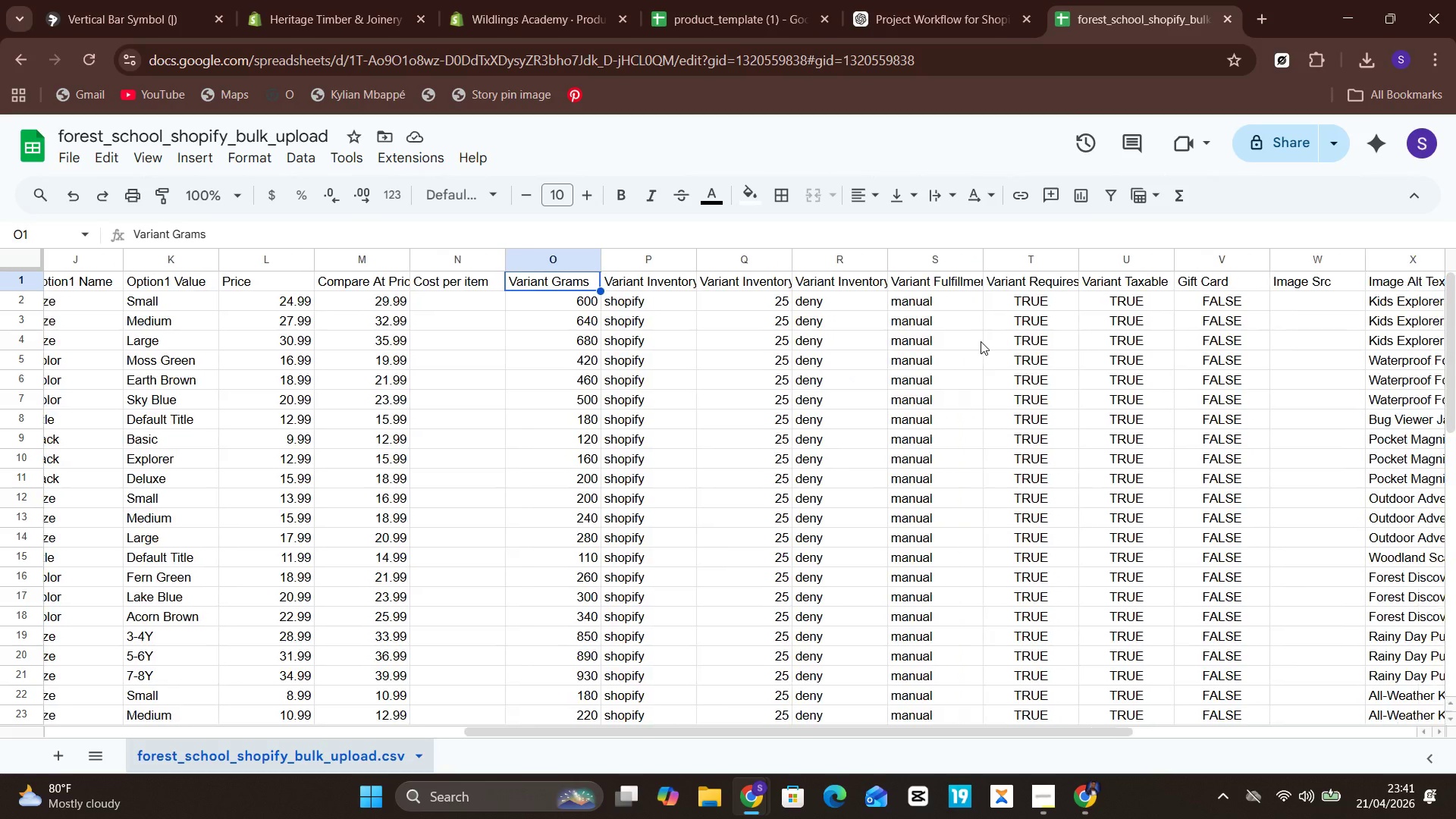 
wait(10.39)
 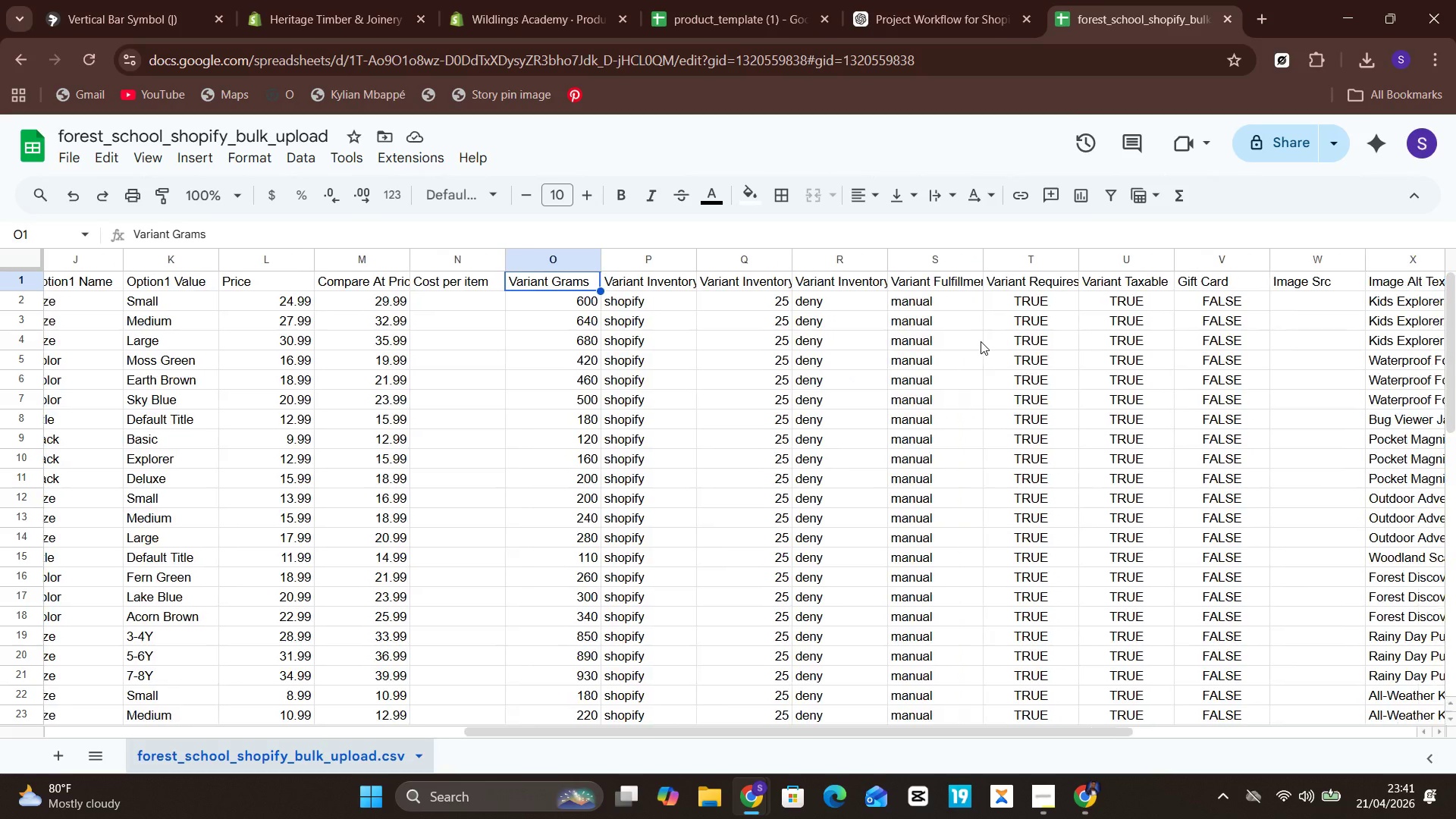 
left_click([1024, 287])
 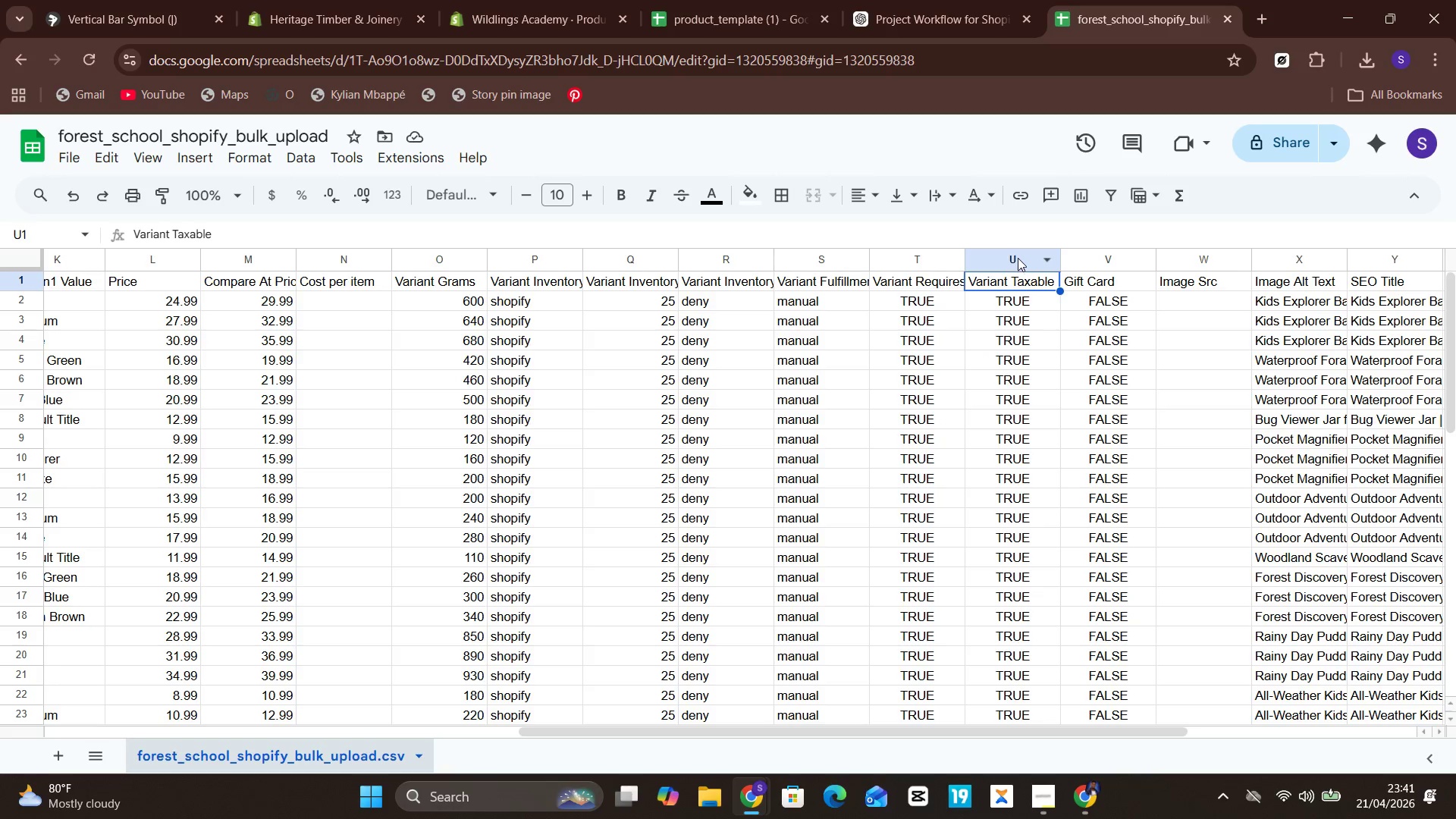 
left_click([1017, 257])
 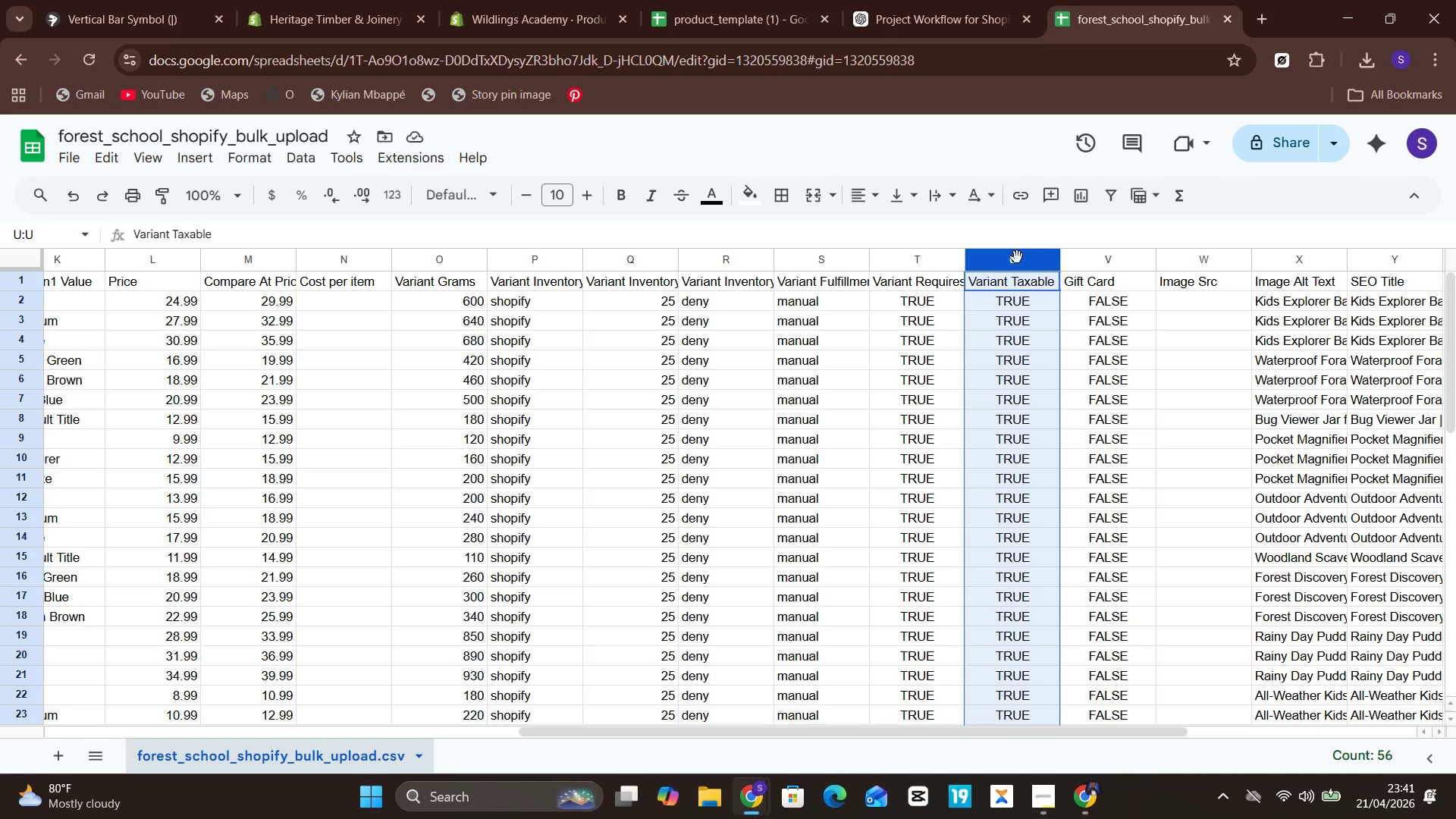 
left_click_drag(start_coordinate=[1017, 257], to_coordinate=[444, 276])
 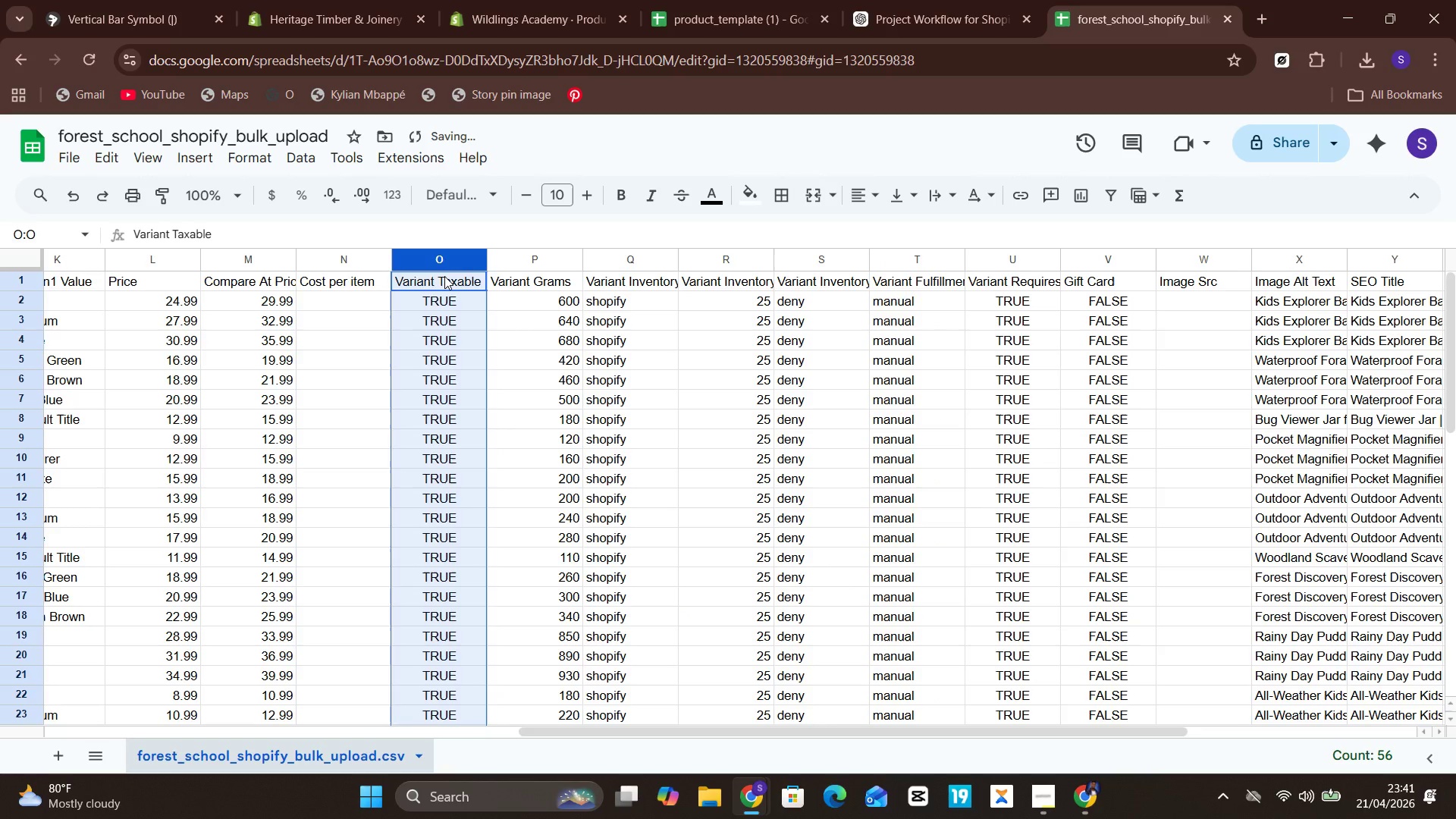 
double_click([444, 276])
 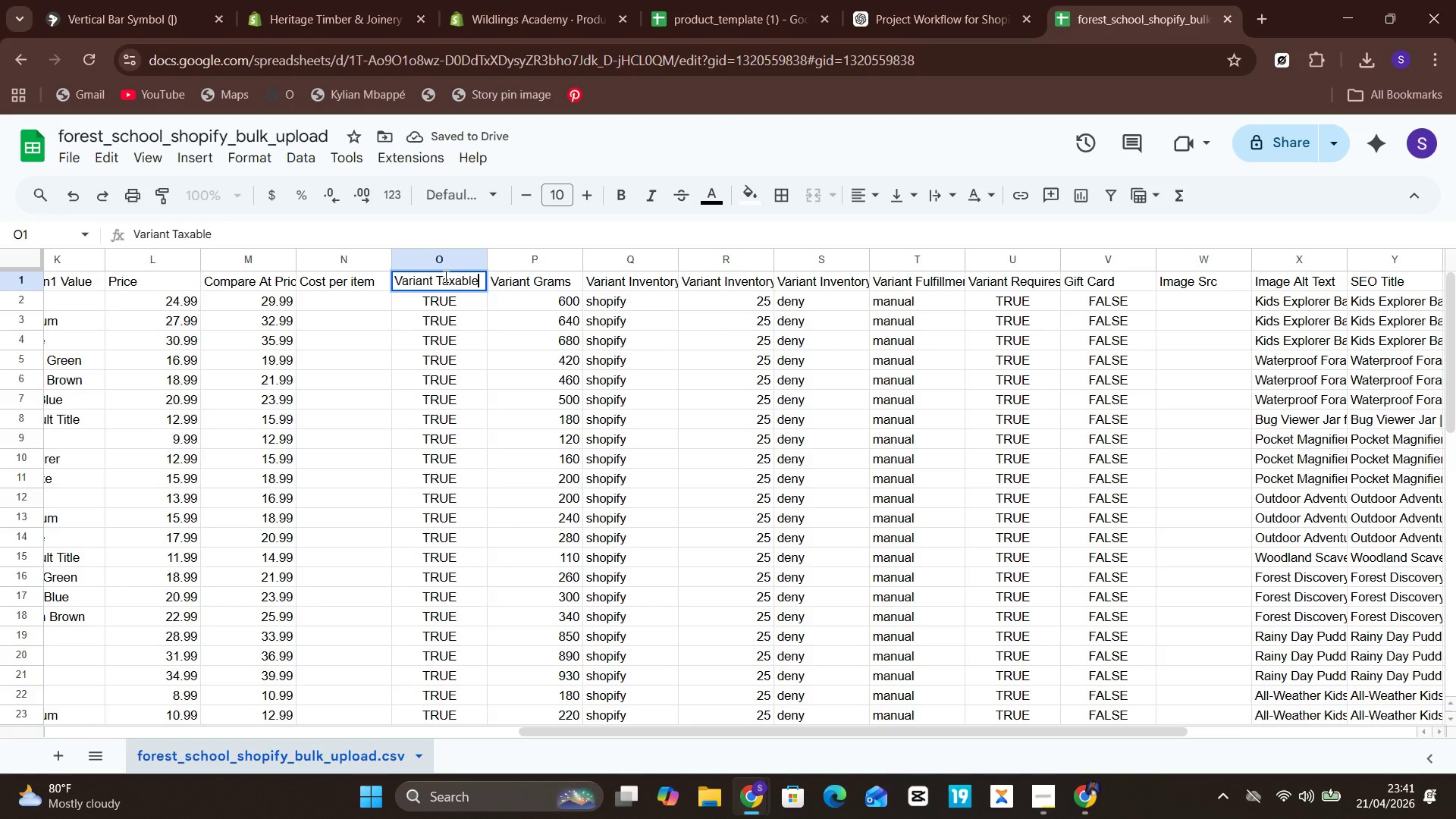 
key(Control+A)
 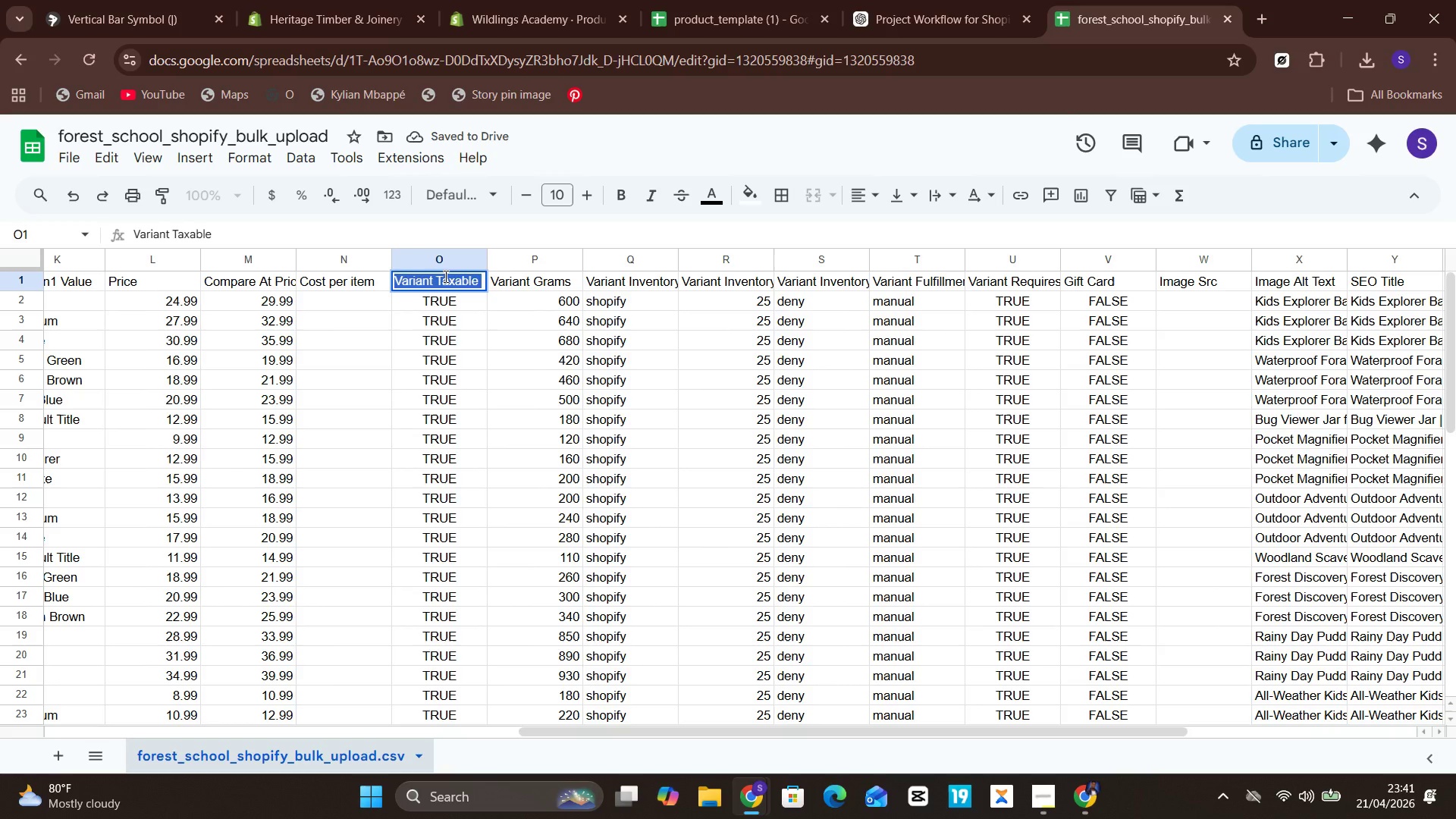 
type(Charge at Tax)
 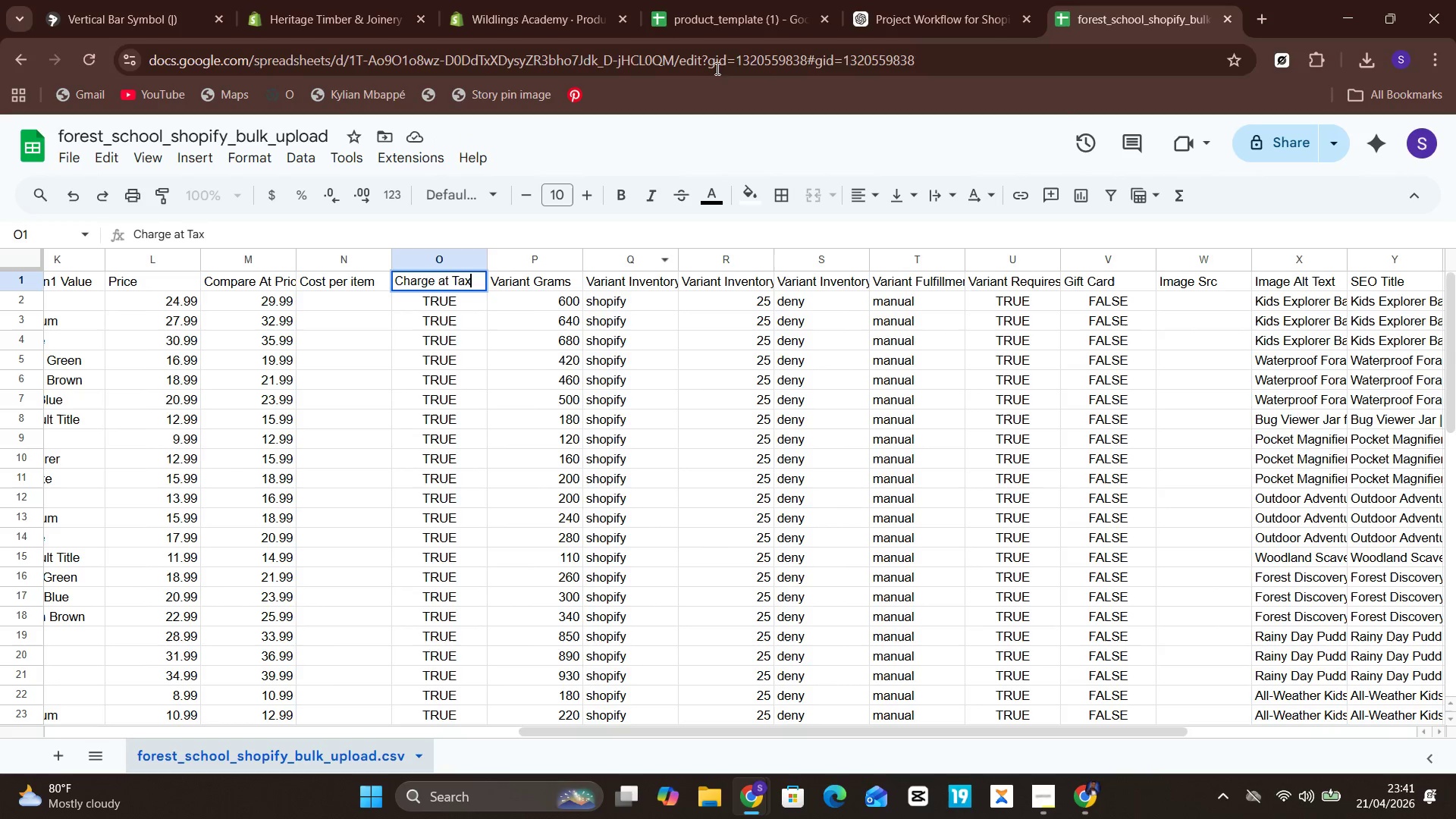 
left_click([741, 0])
 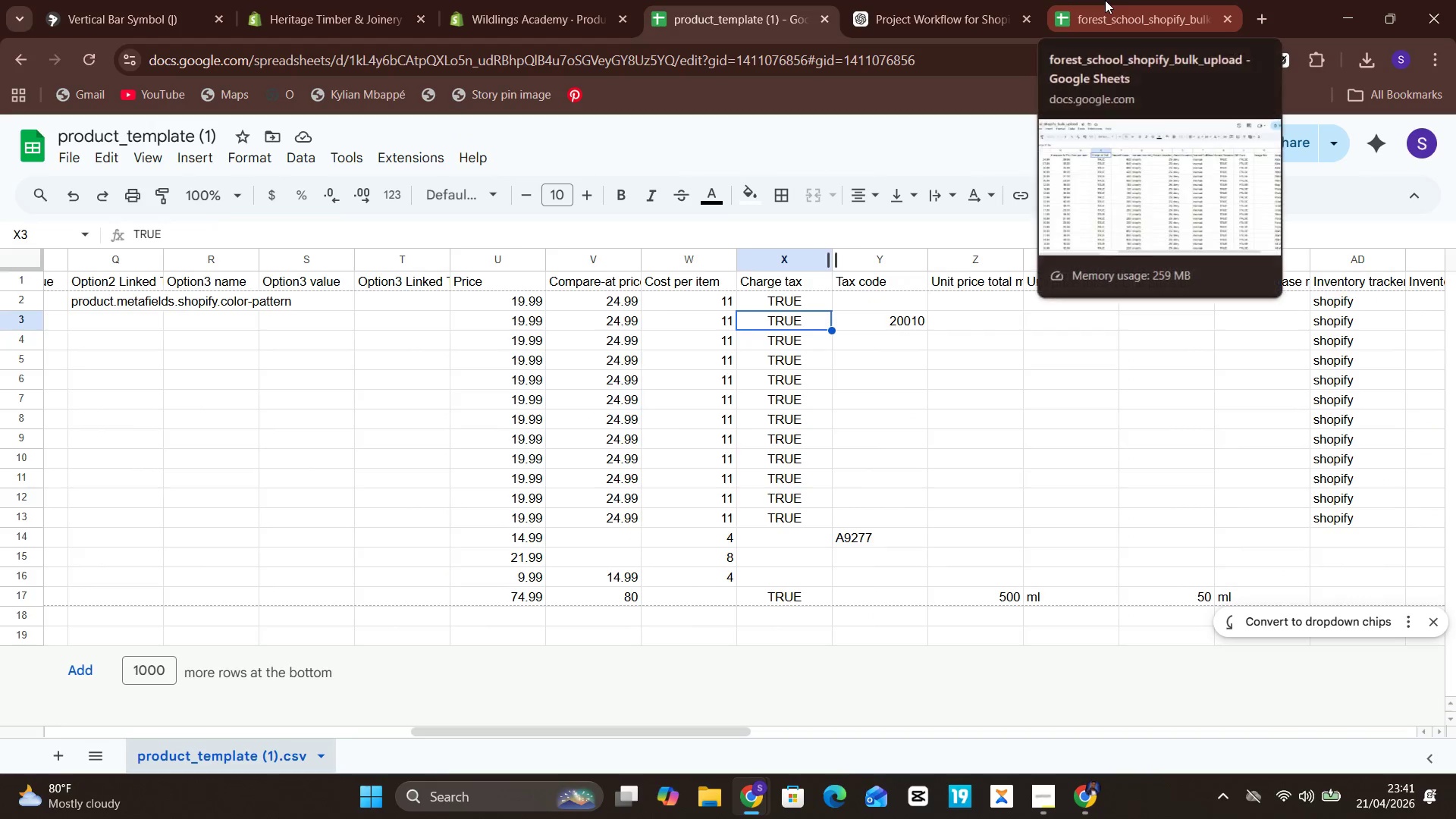 
wait(5.03)
 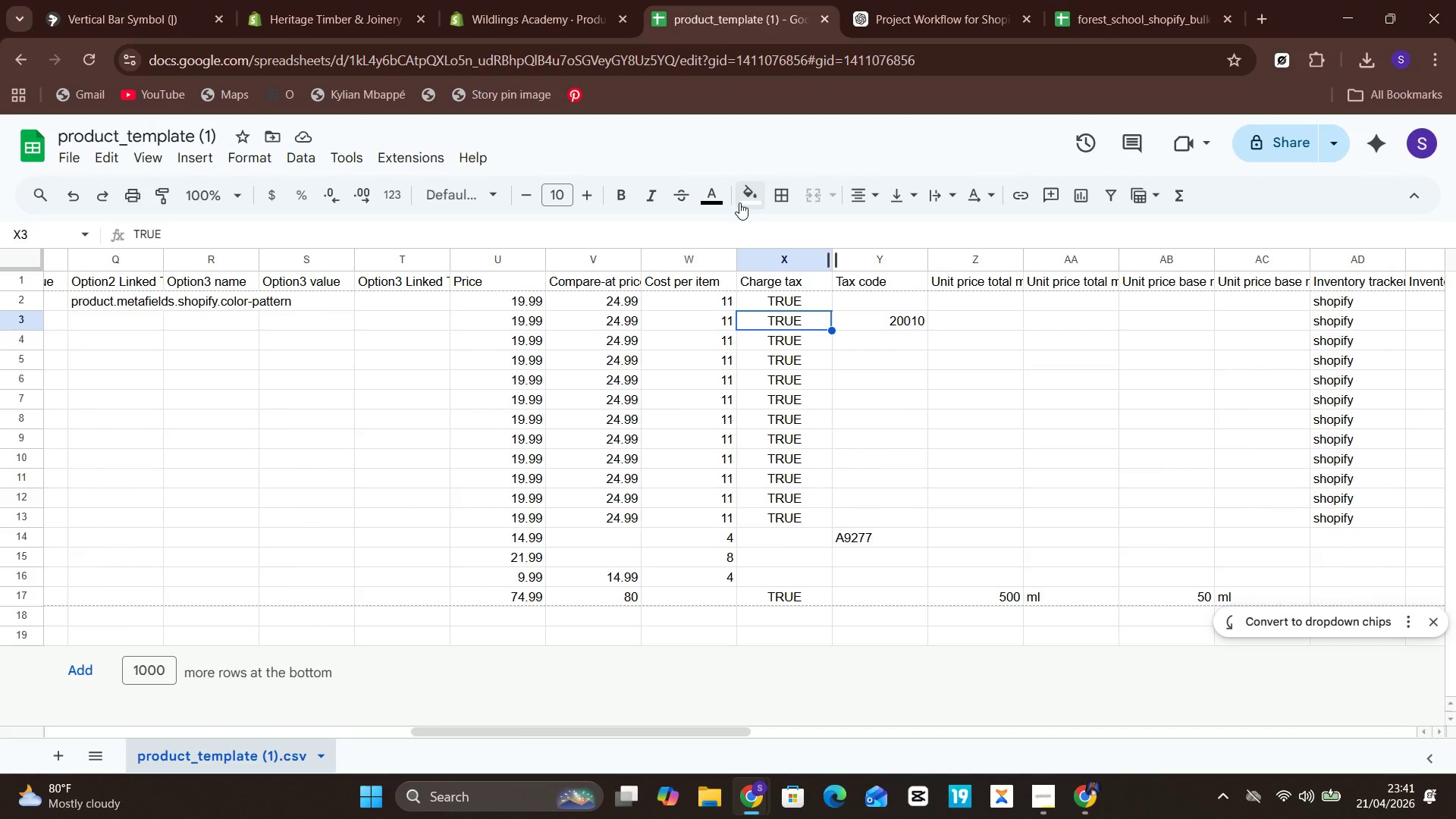 
left_click([1105, 0])
 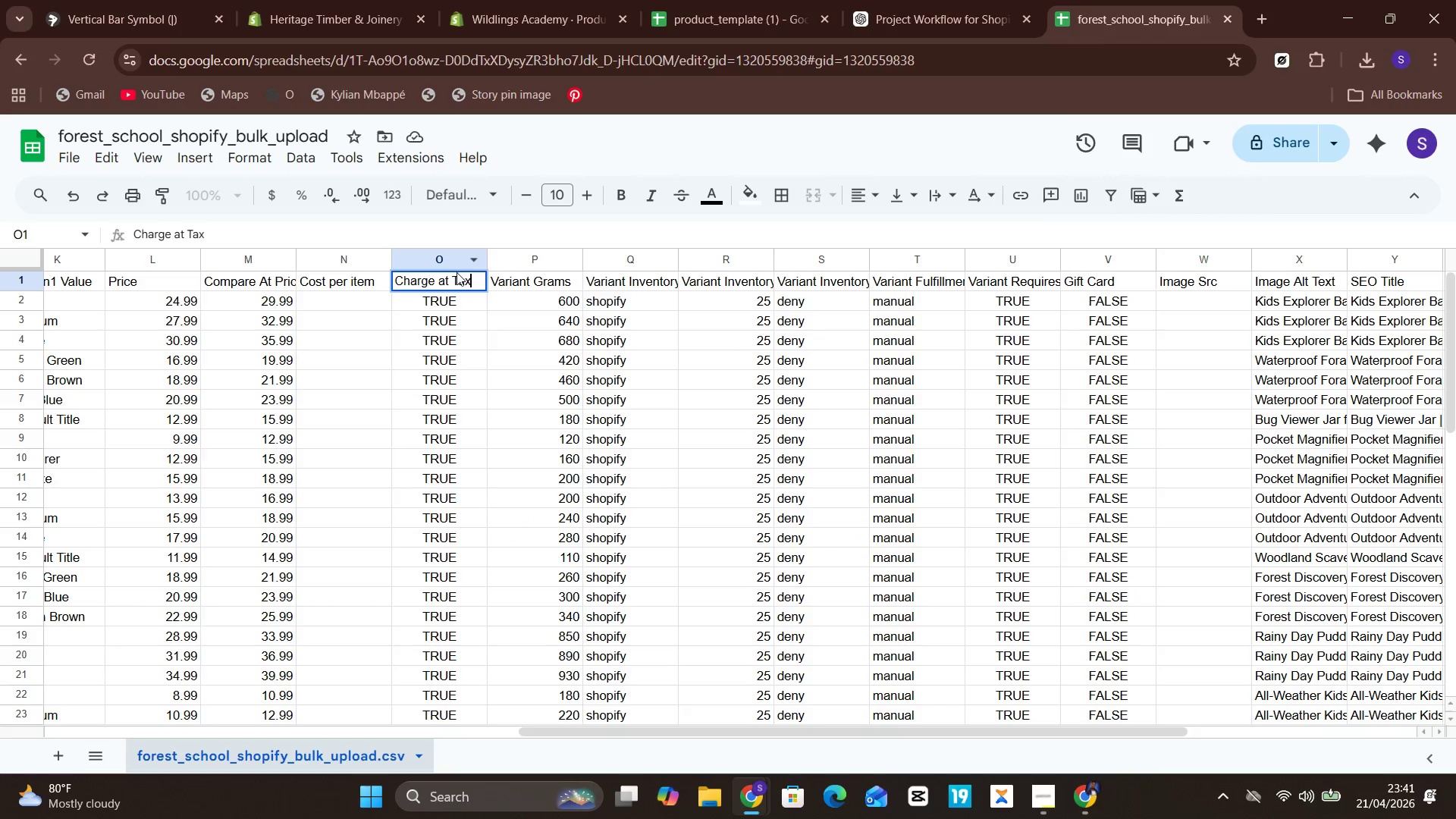 
left_click([453, 278])
 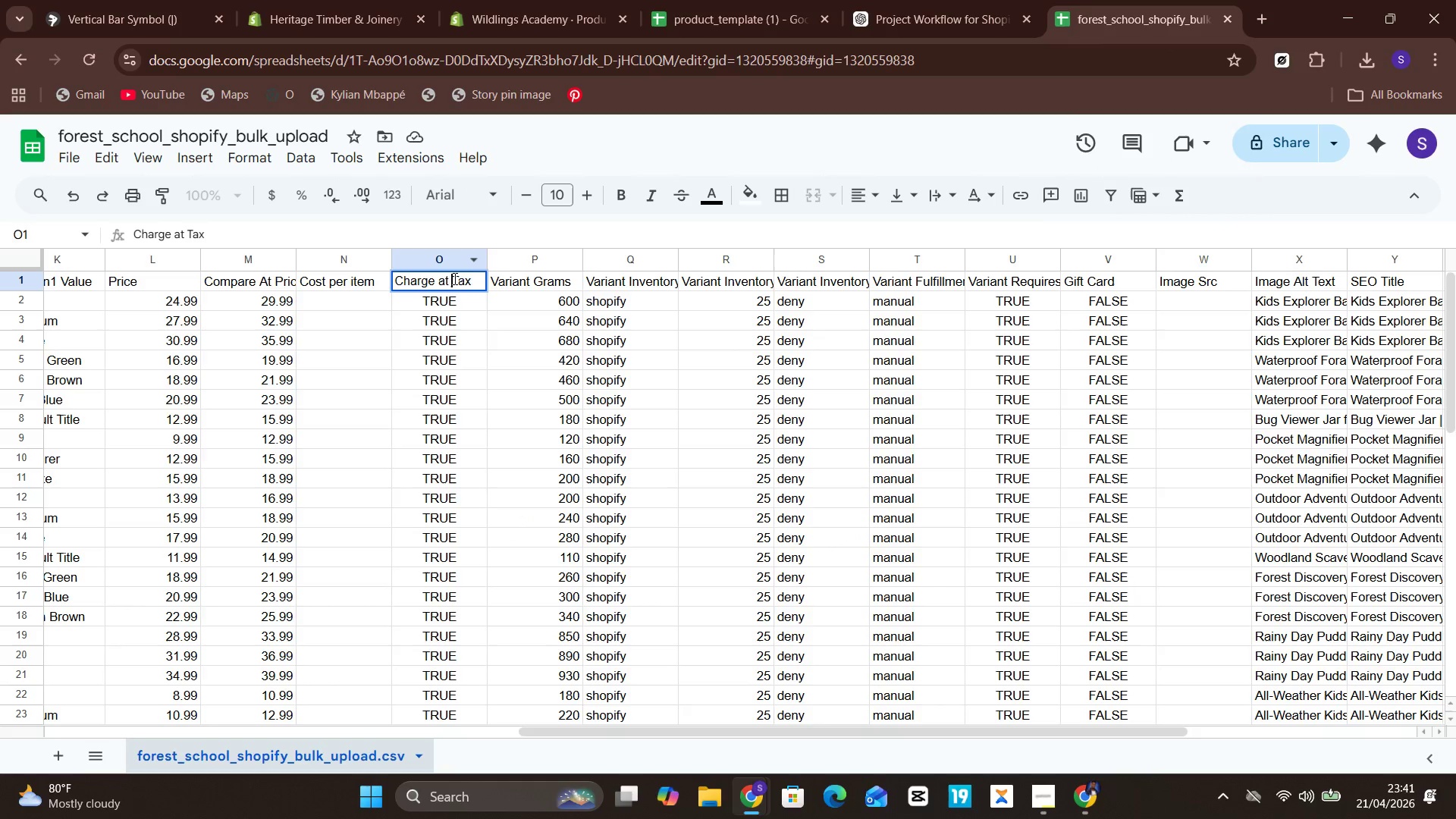 
key(Backspace)
 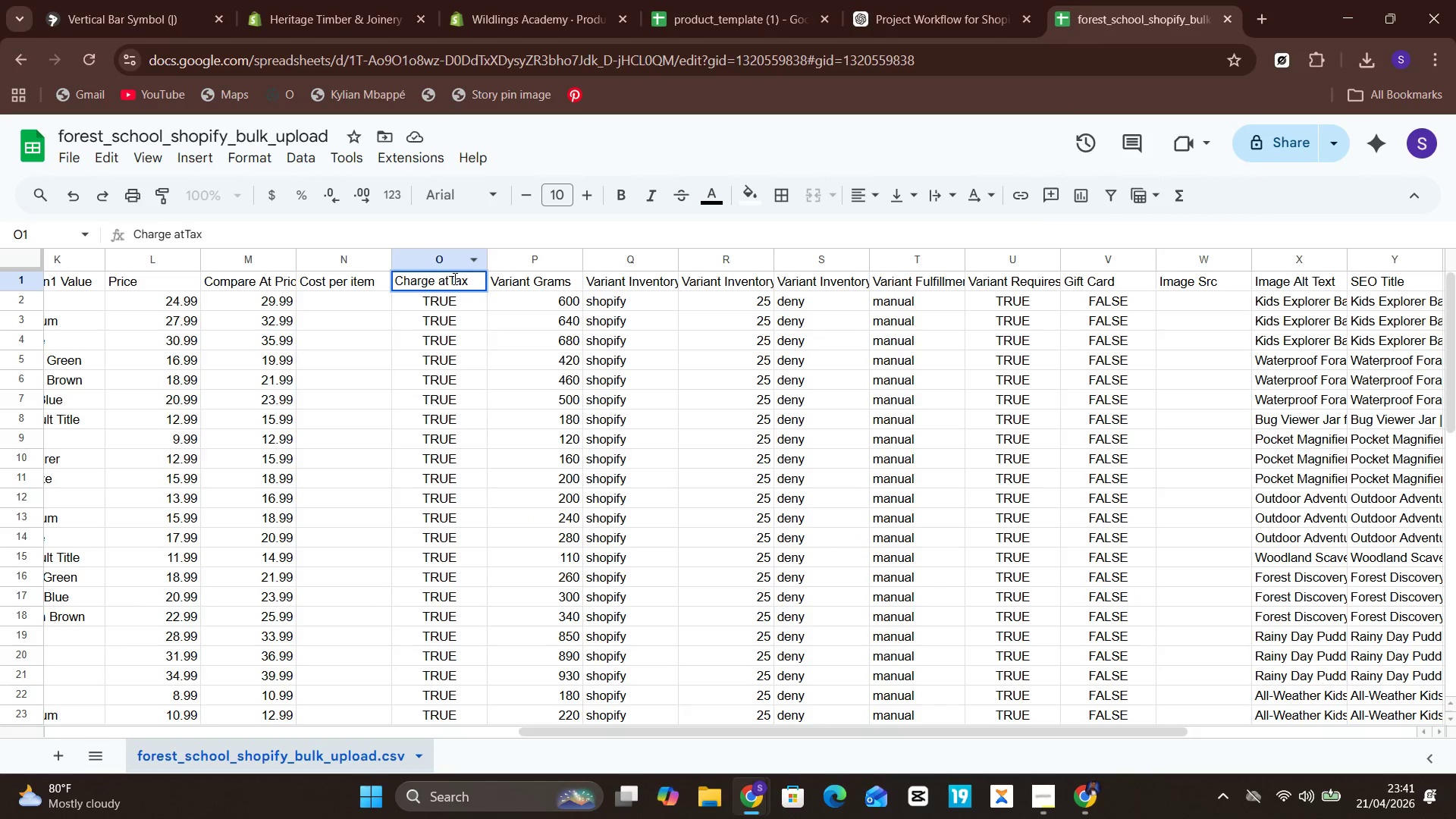 
key(Backspace)
 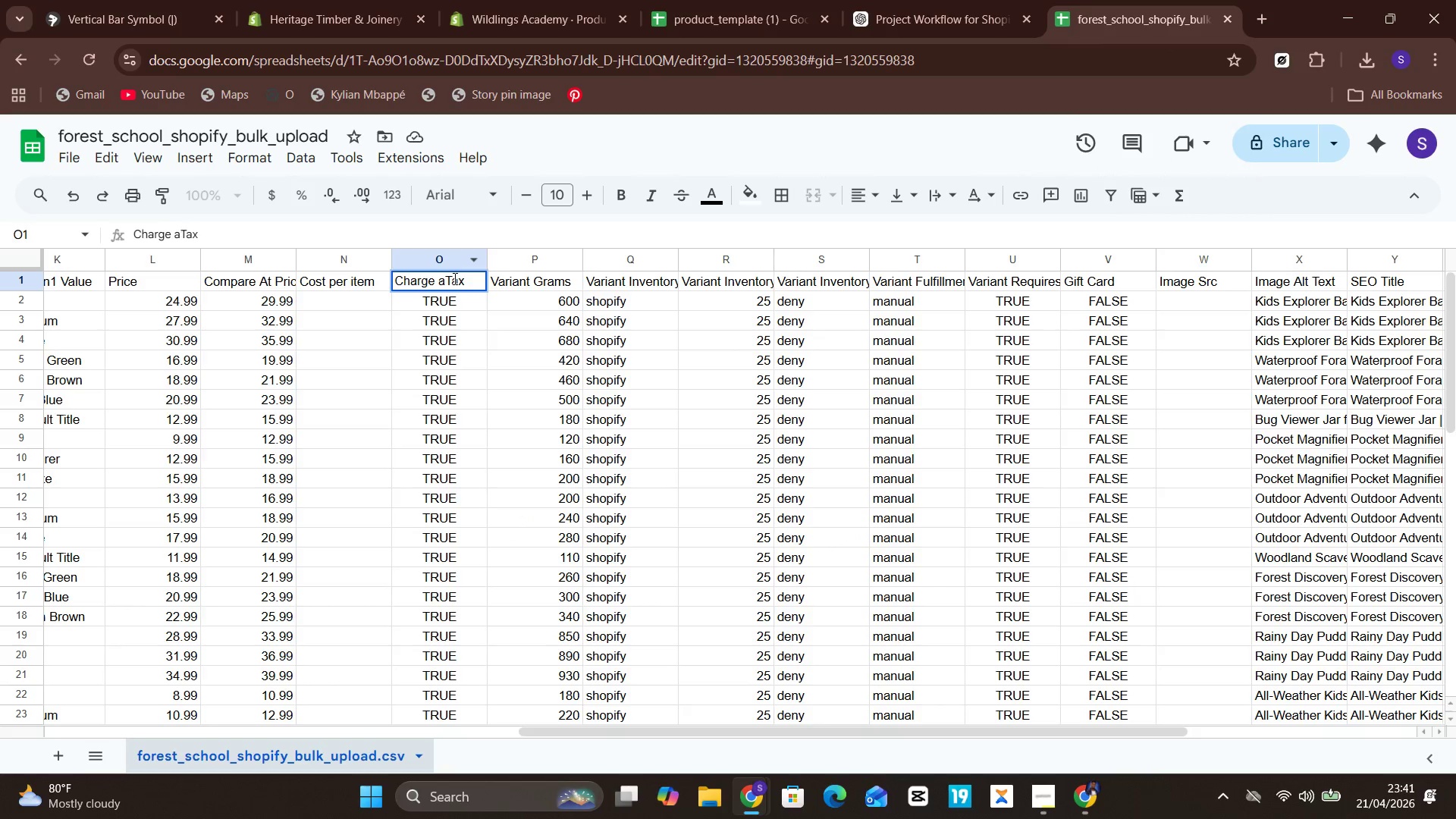 
key(Backspace)
 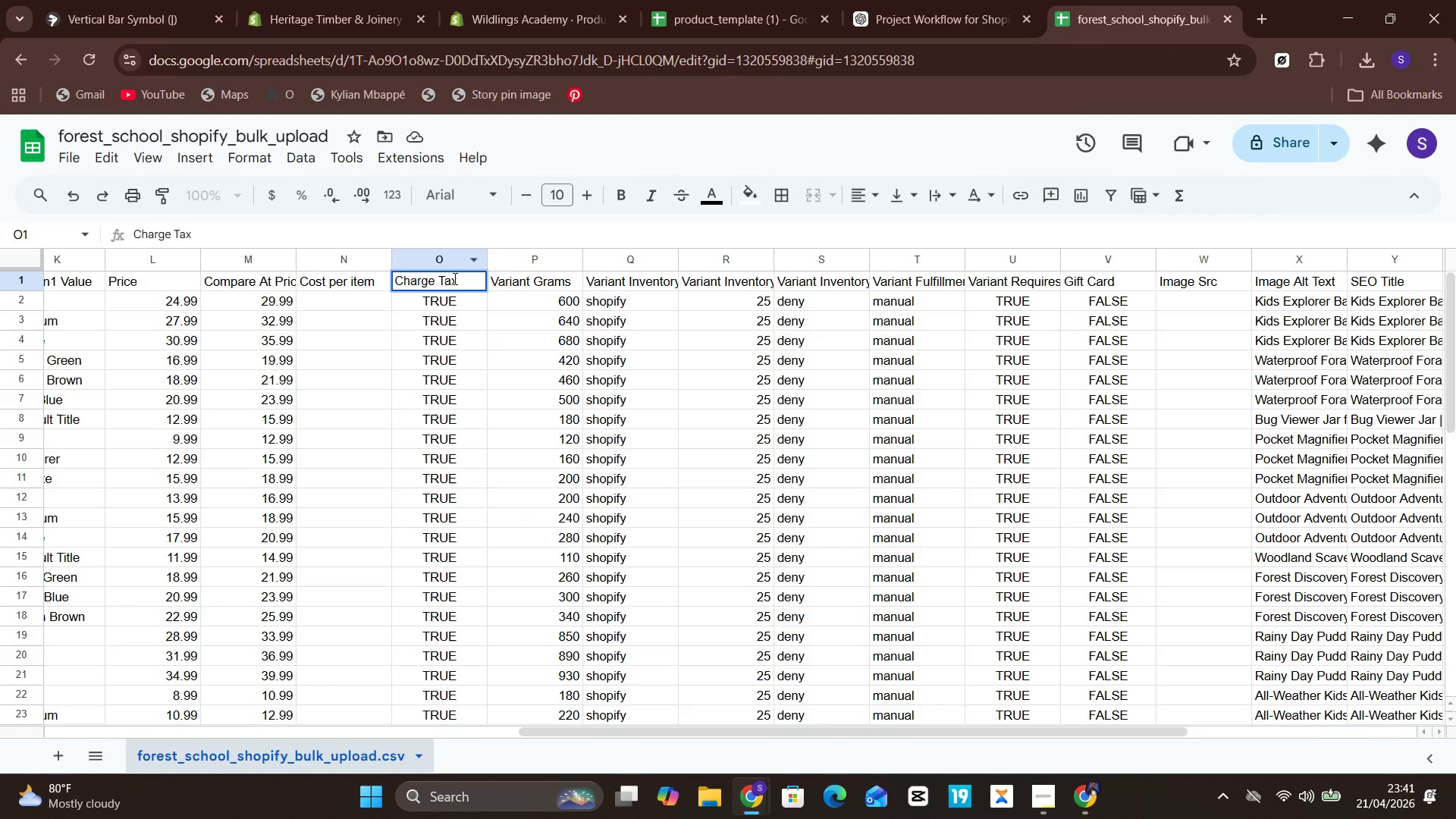 
key(Backspace)
 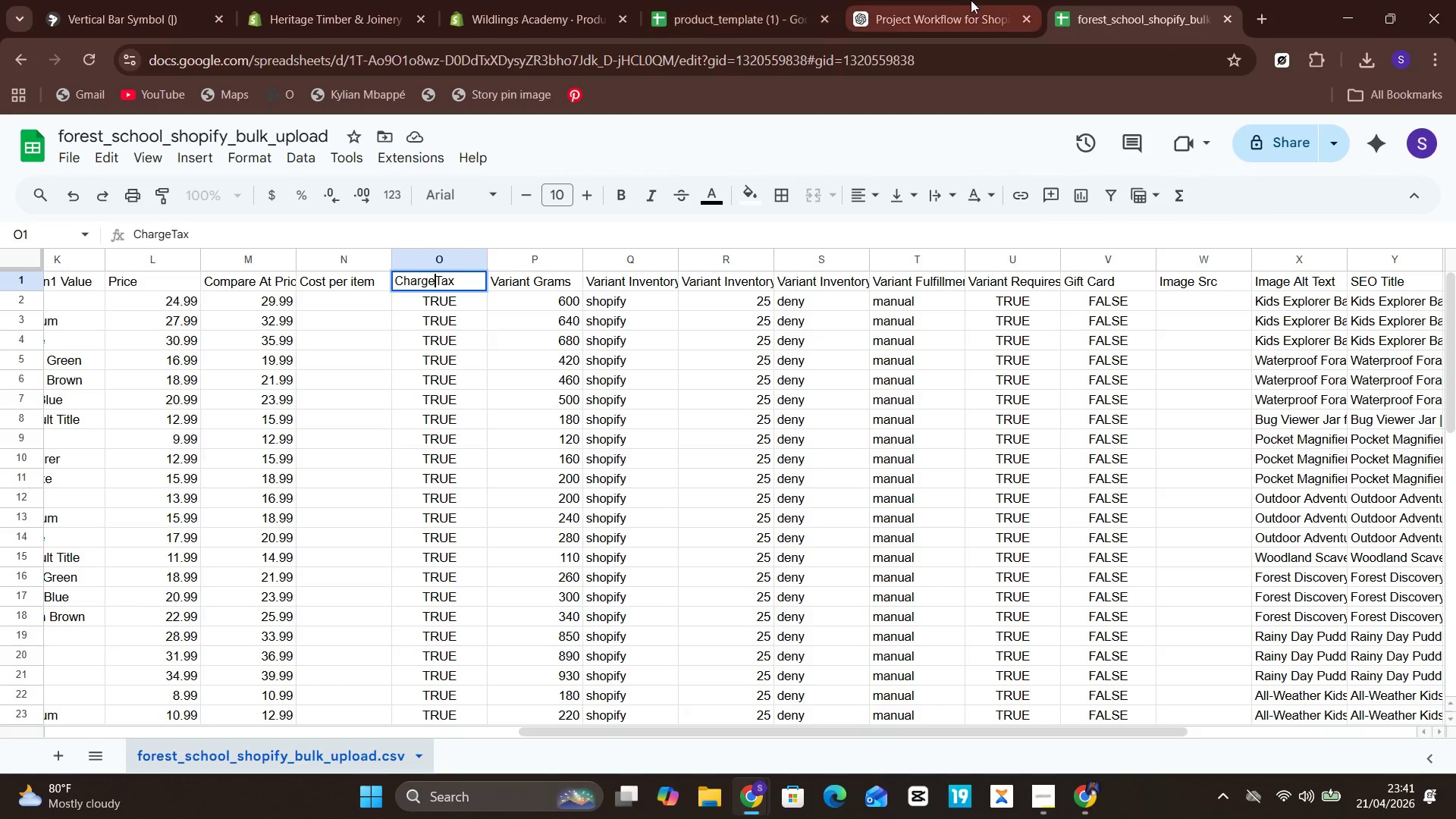 
left_click([731, 5])
 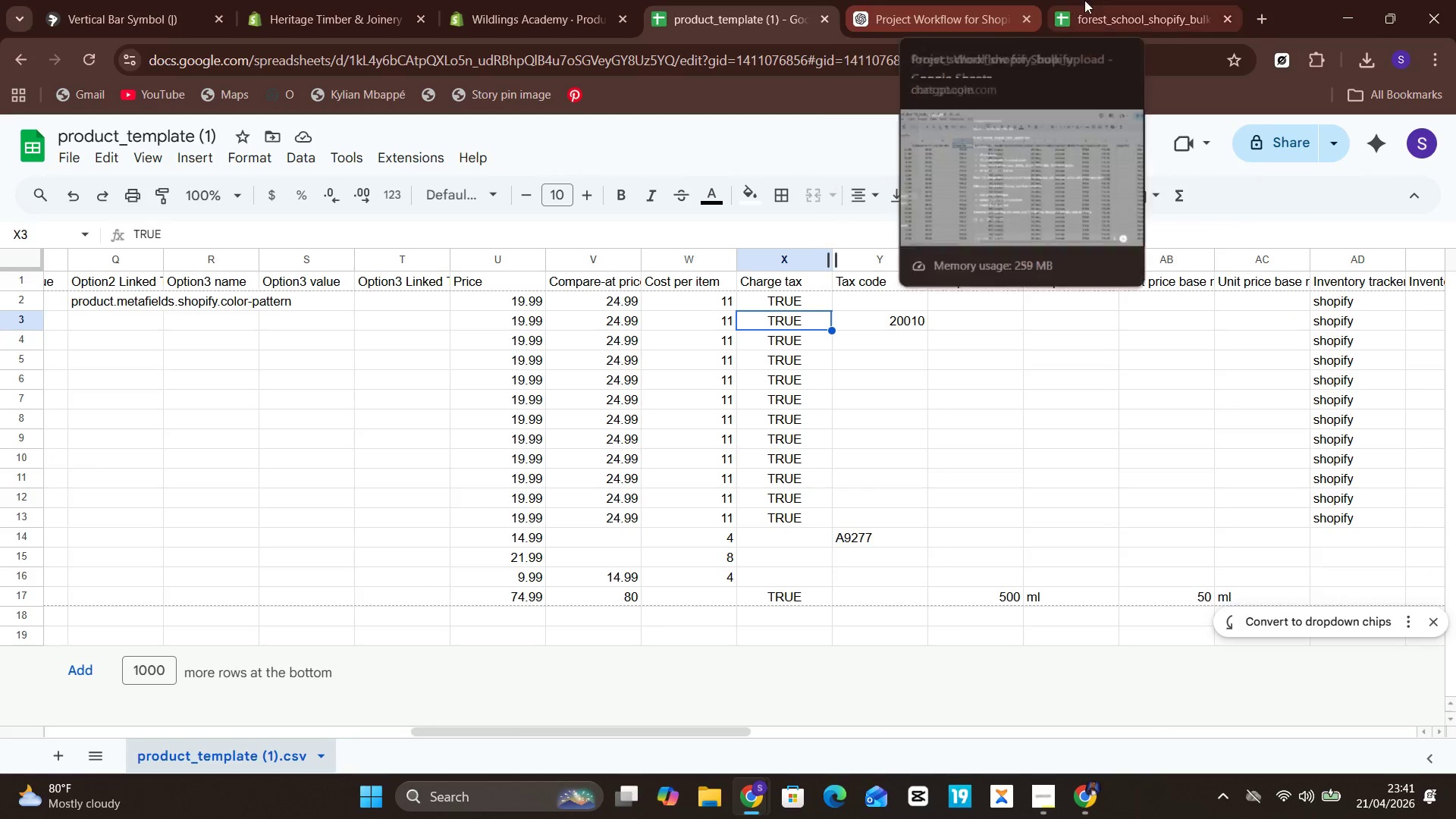 
left_click([1112, 0])
 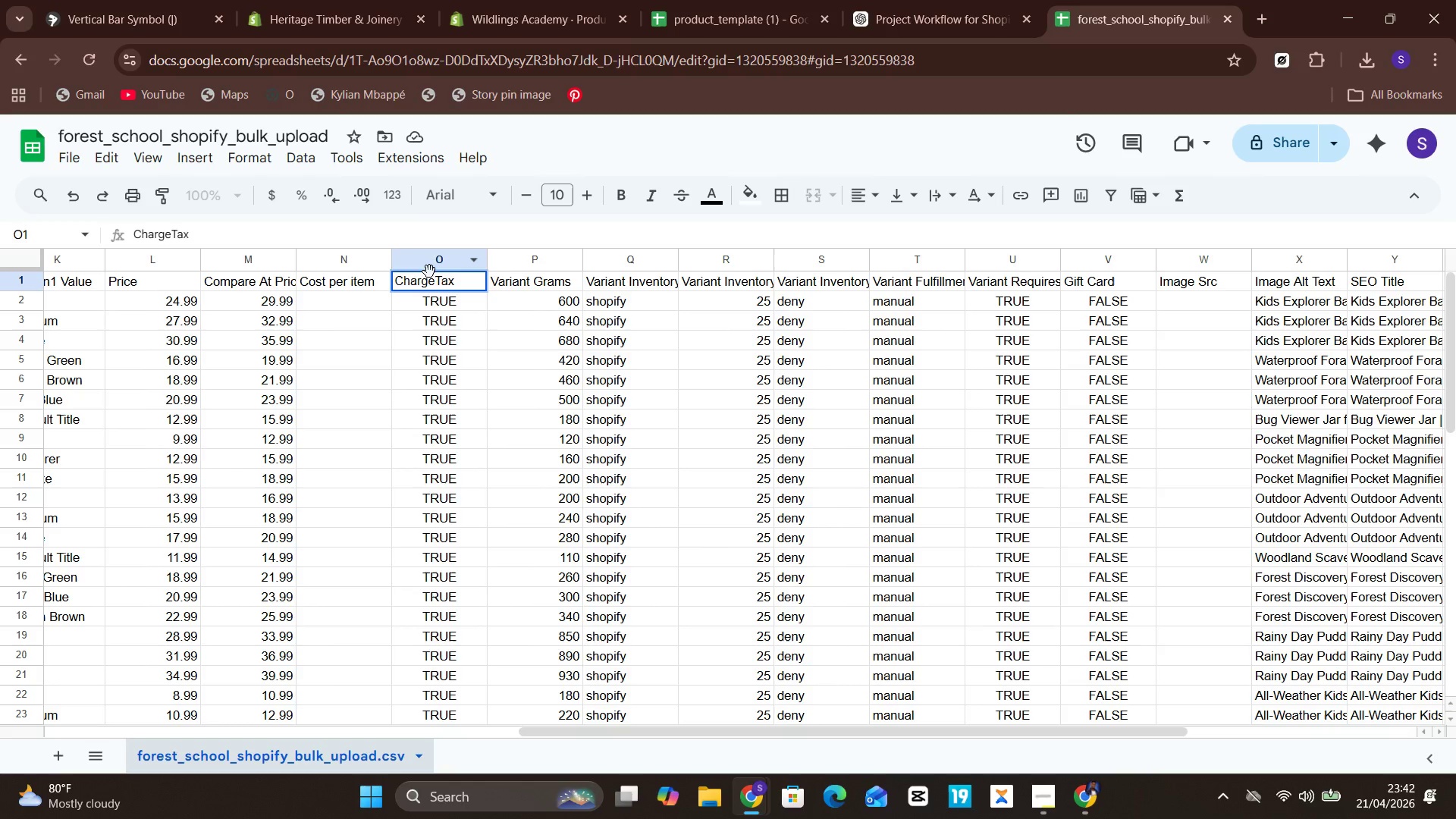 
key(Unknown)
 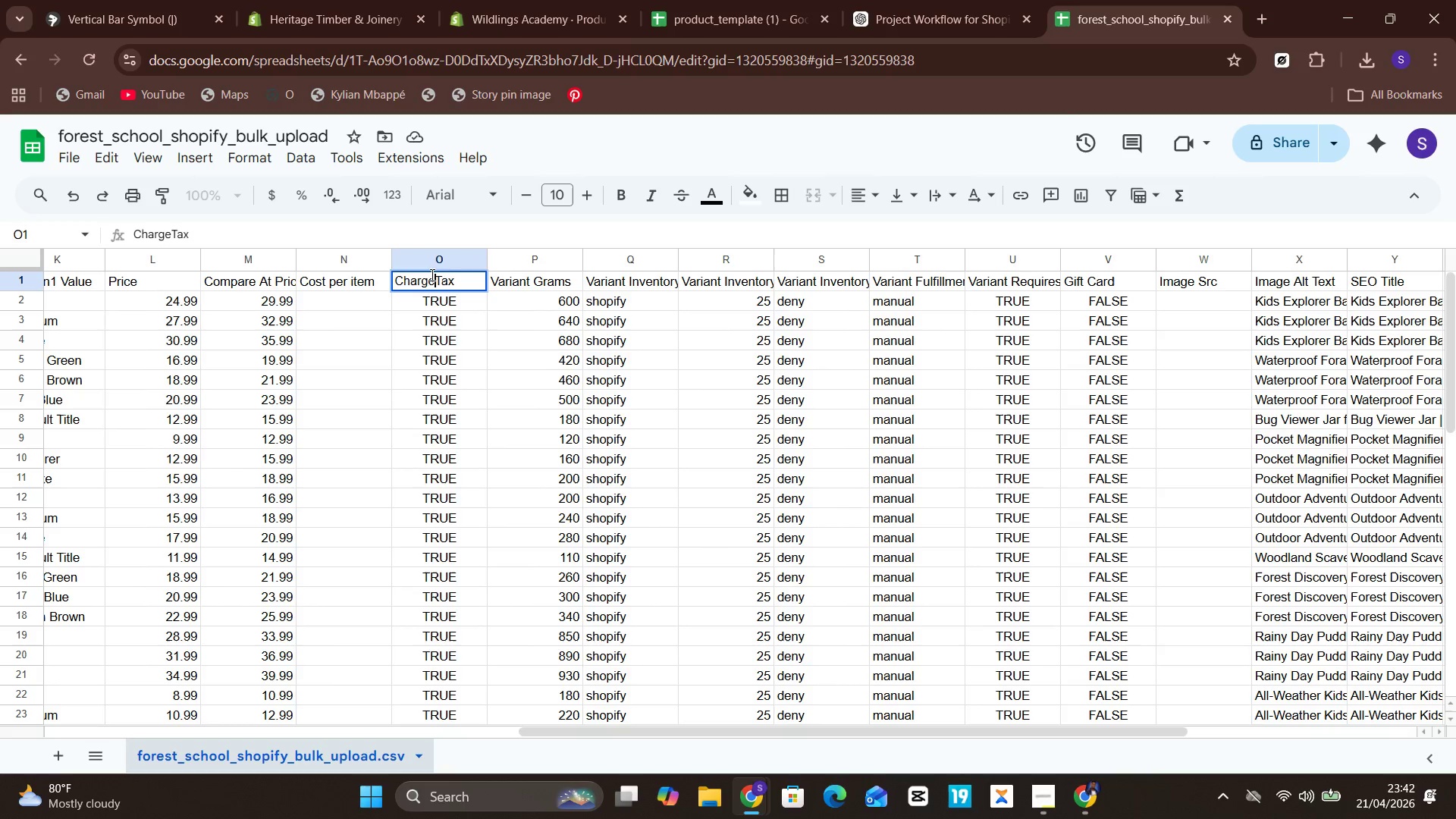 
key(ArrowRight)
 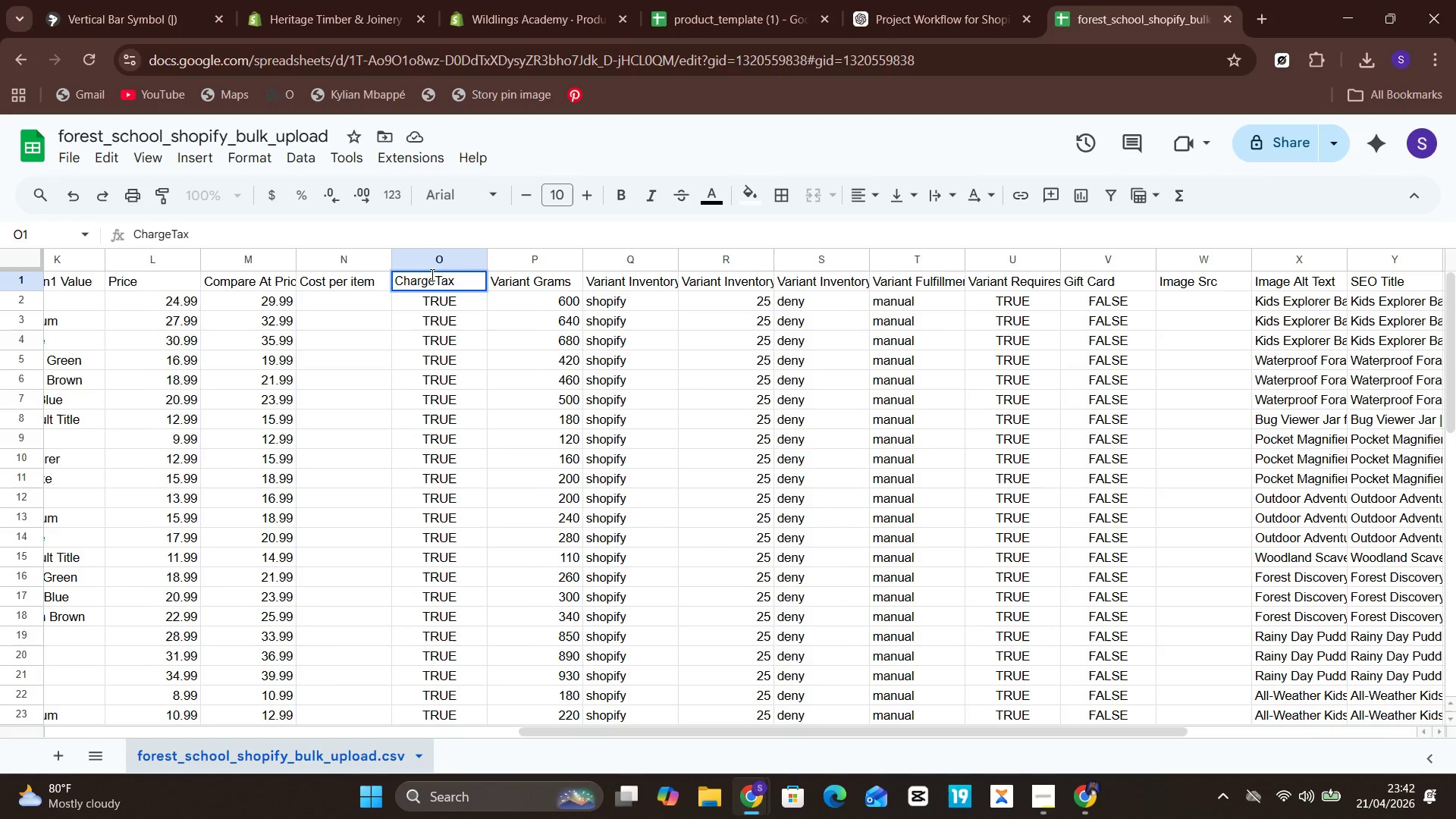 
key(Backspace)
 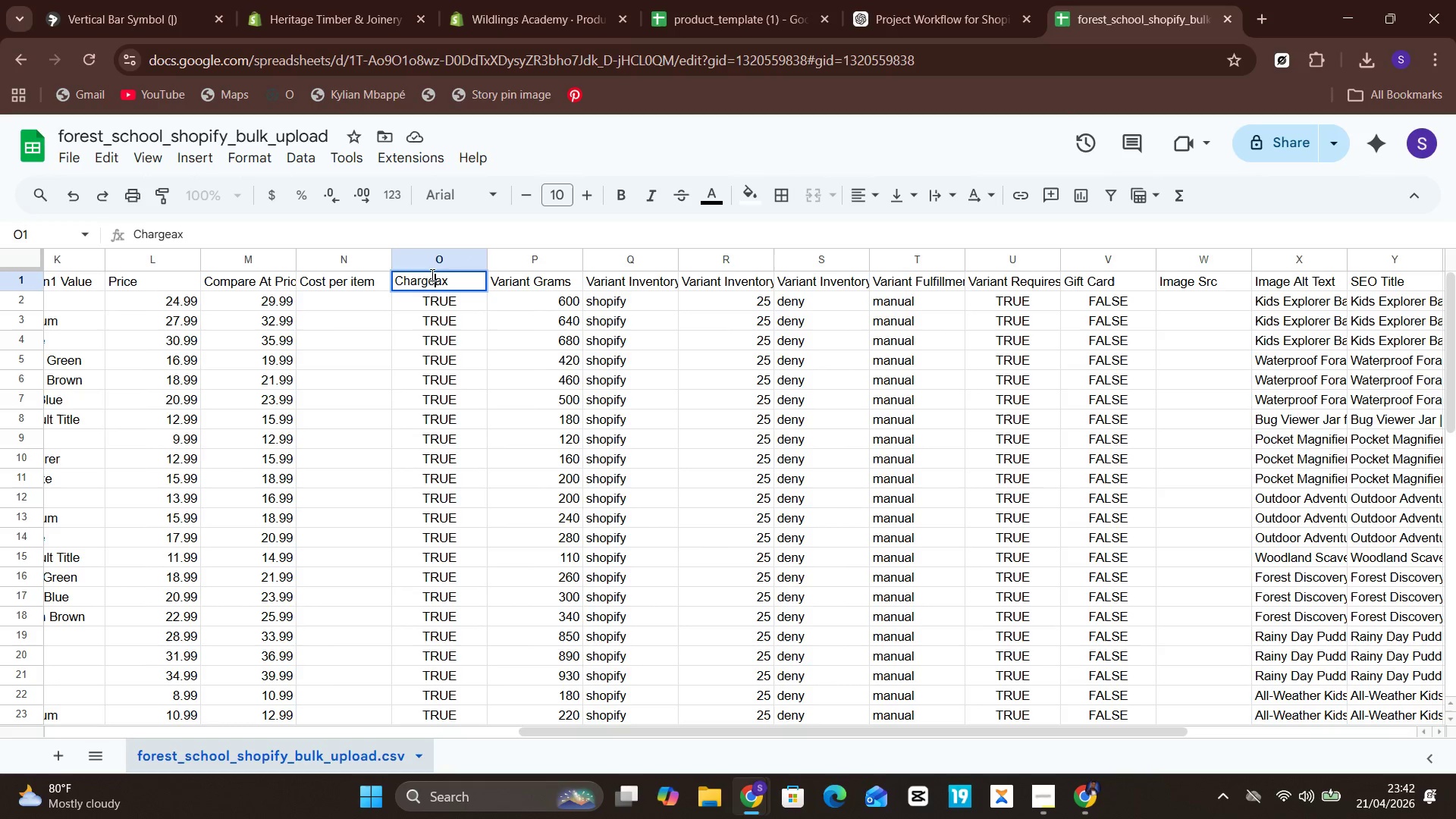 
key(T)
 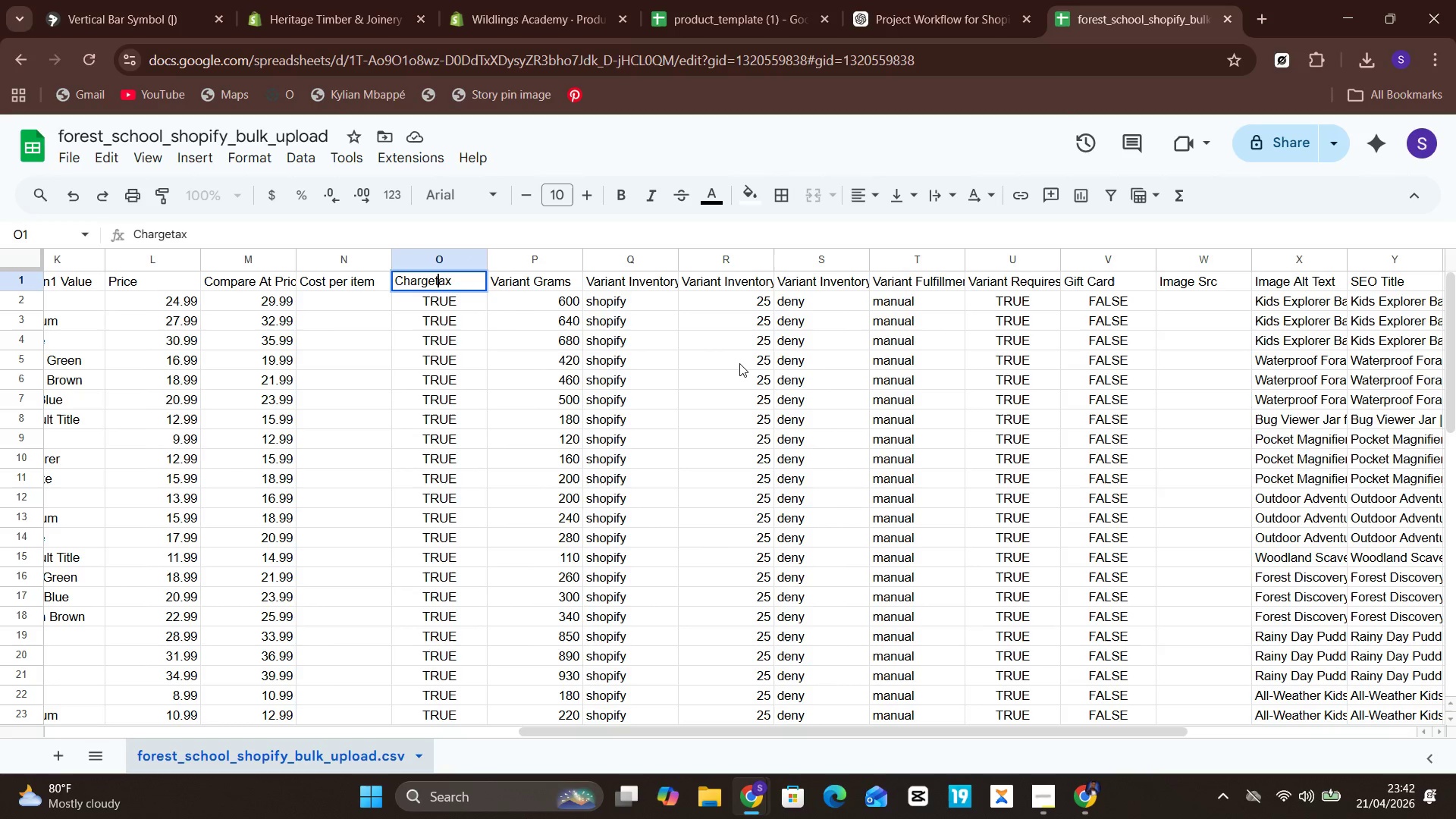 
left_click([666, 374])
 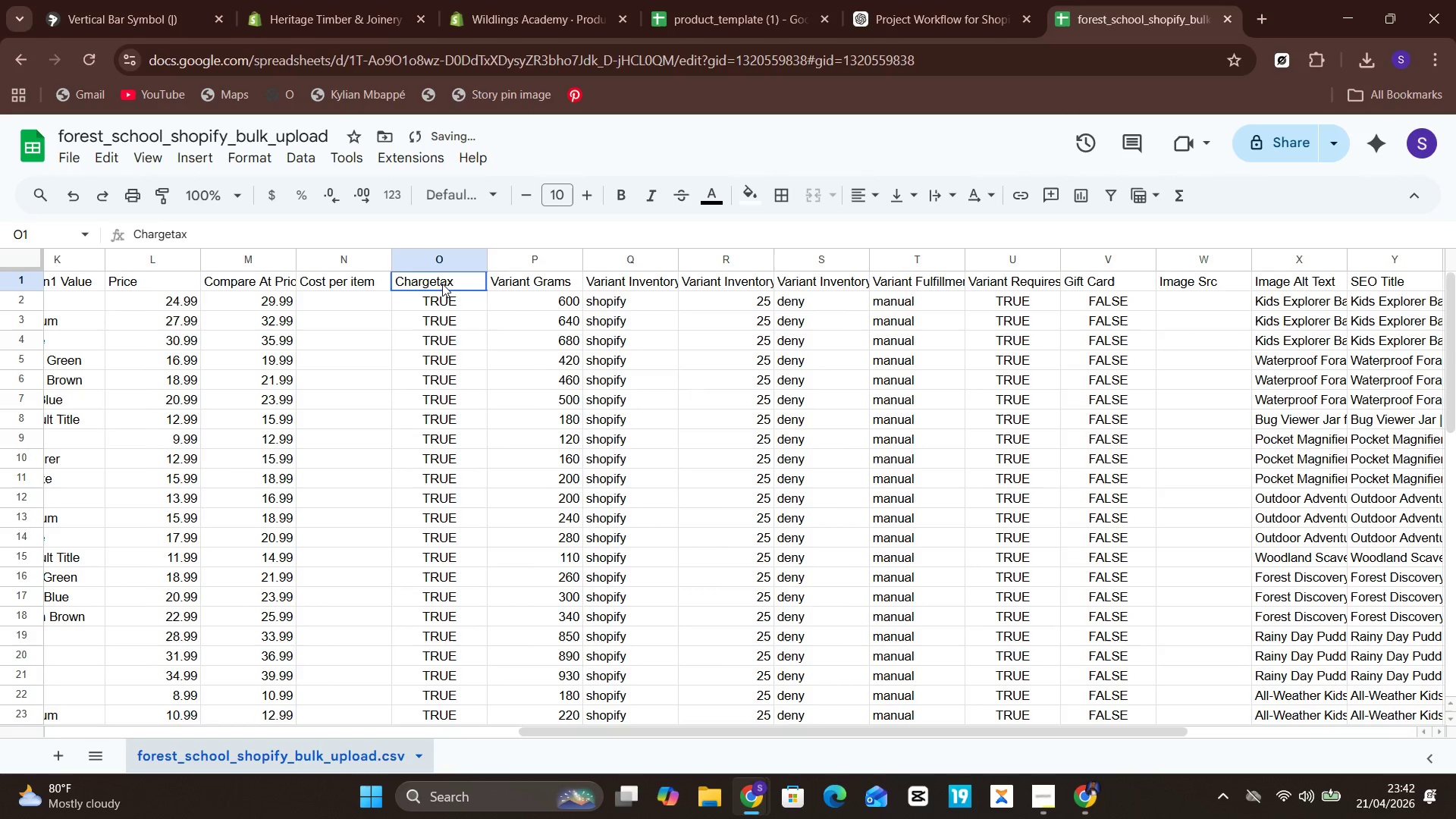 
double_click([442, 284])
 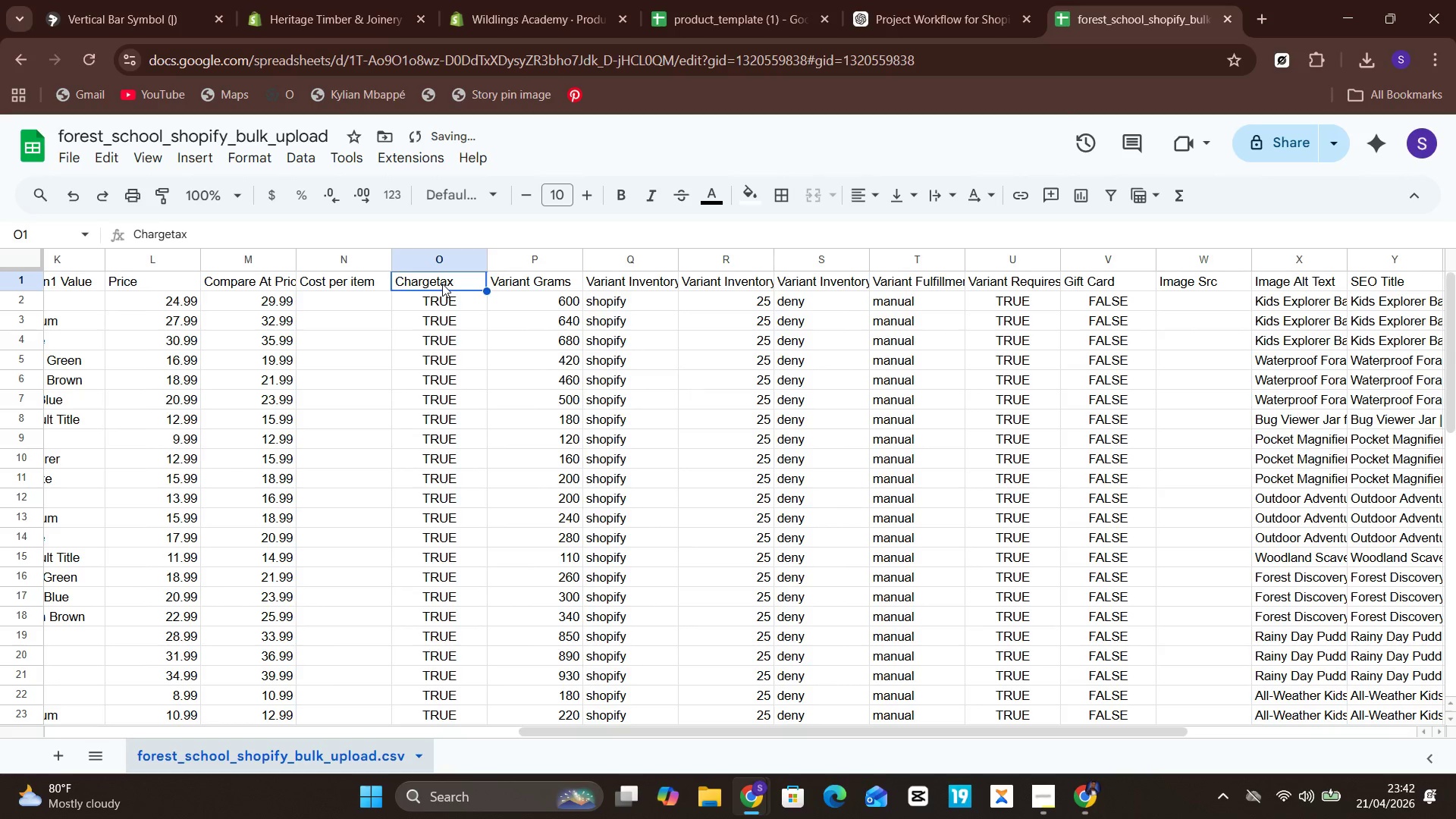 
triple_click([442, 284])
 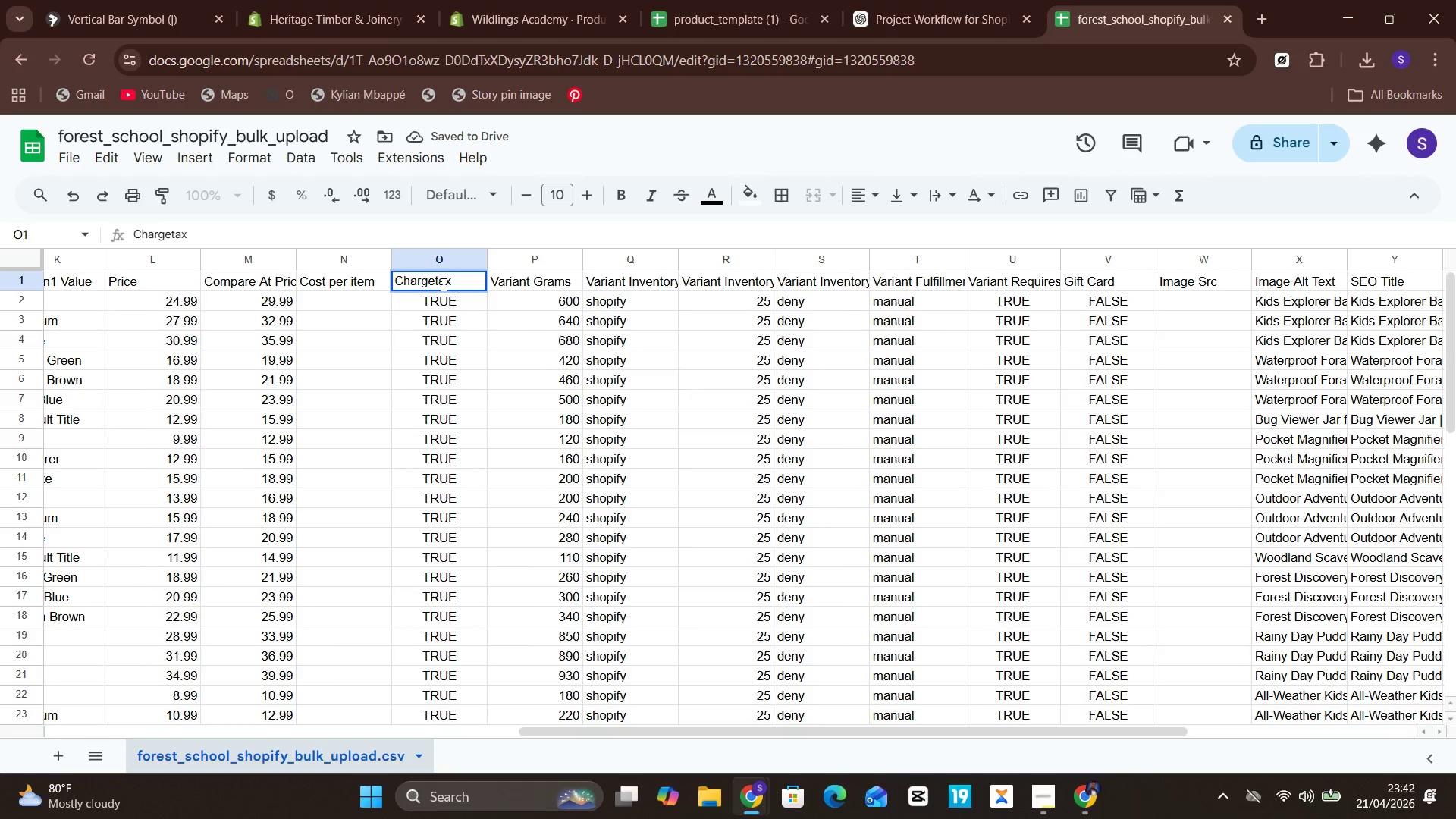 
key(Unknown)
 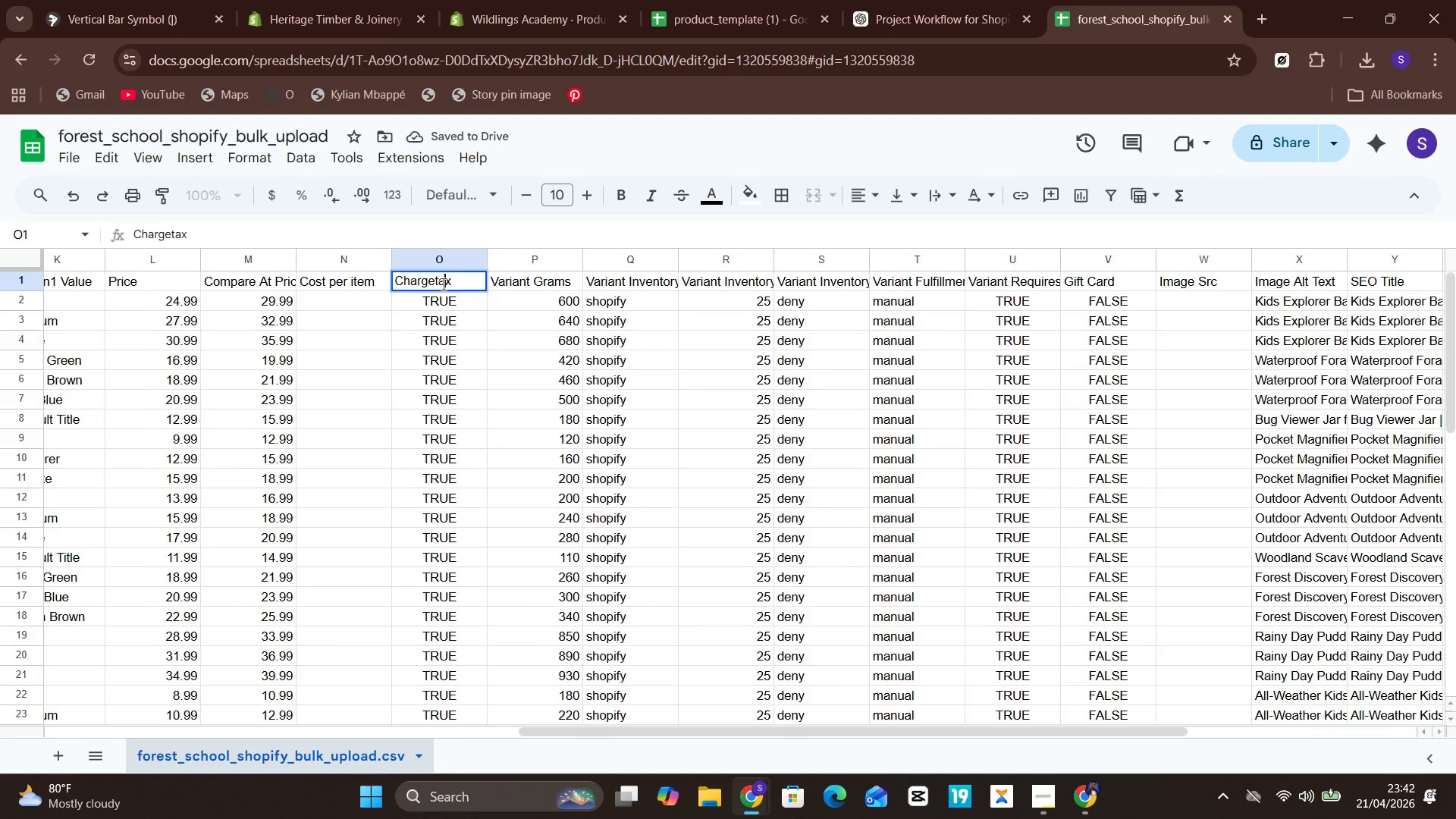 
key(ArrowLeft)
 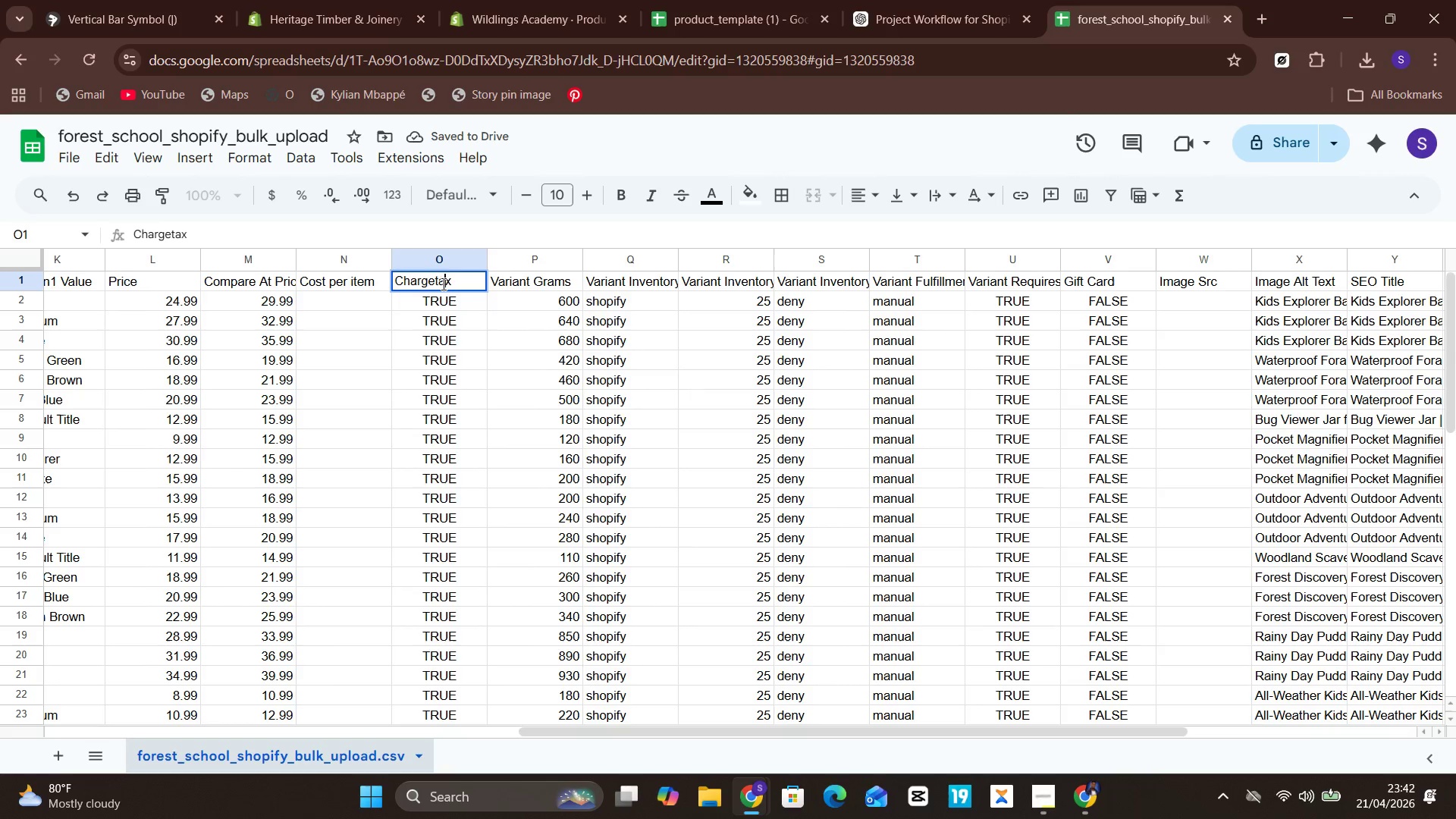 
key(ArrowLeft)
 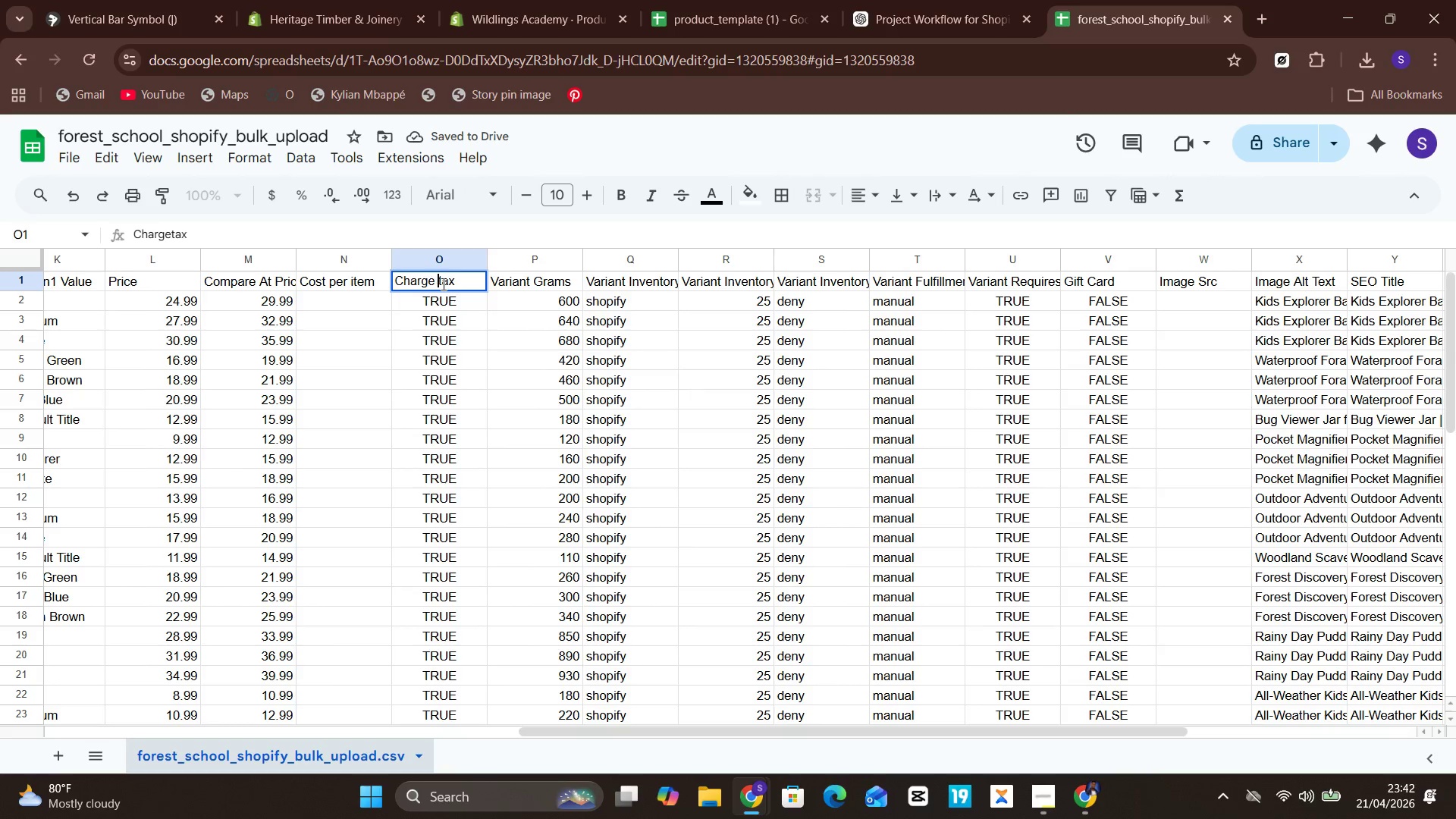 
key(Unknown)
 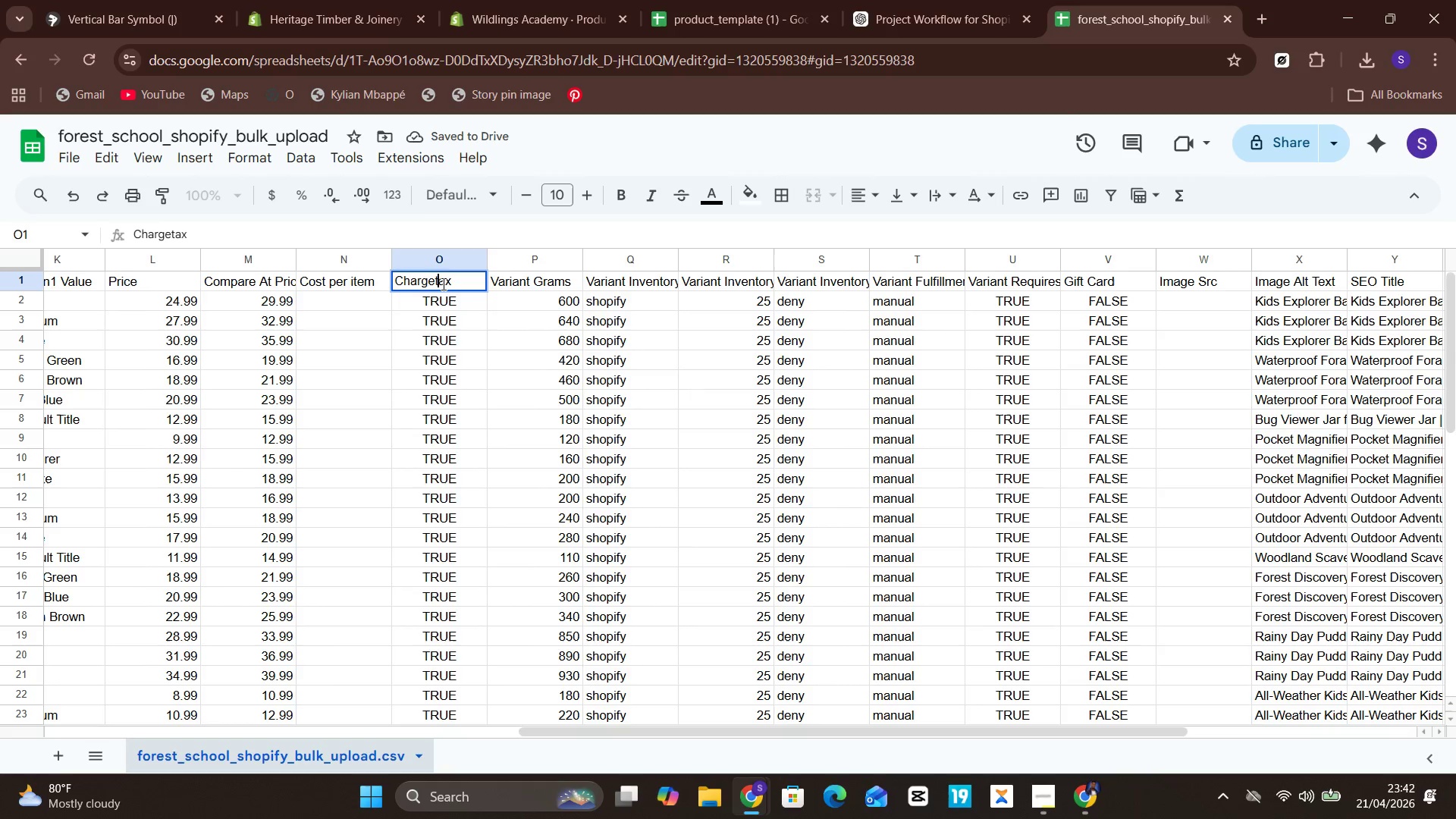 
key(Unknown)
 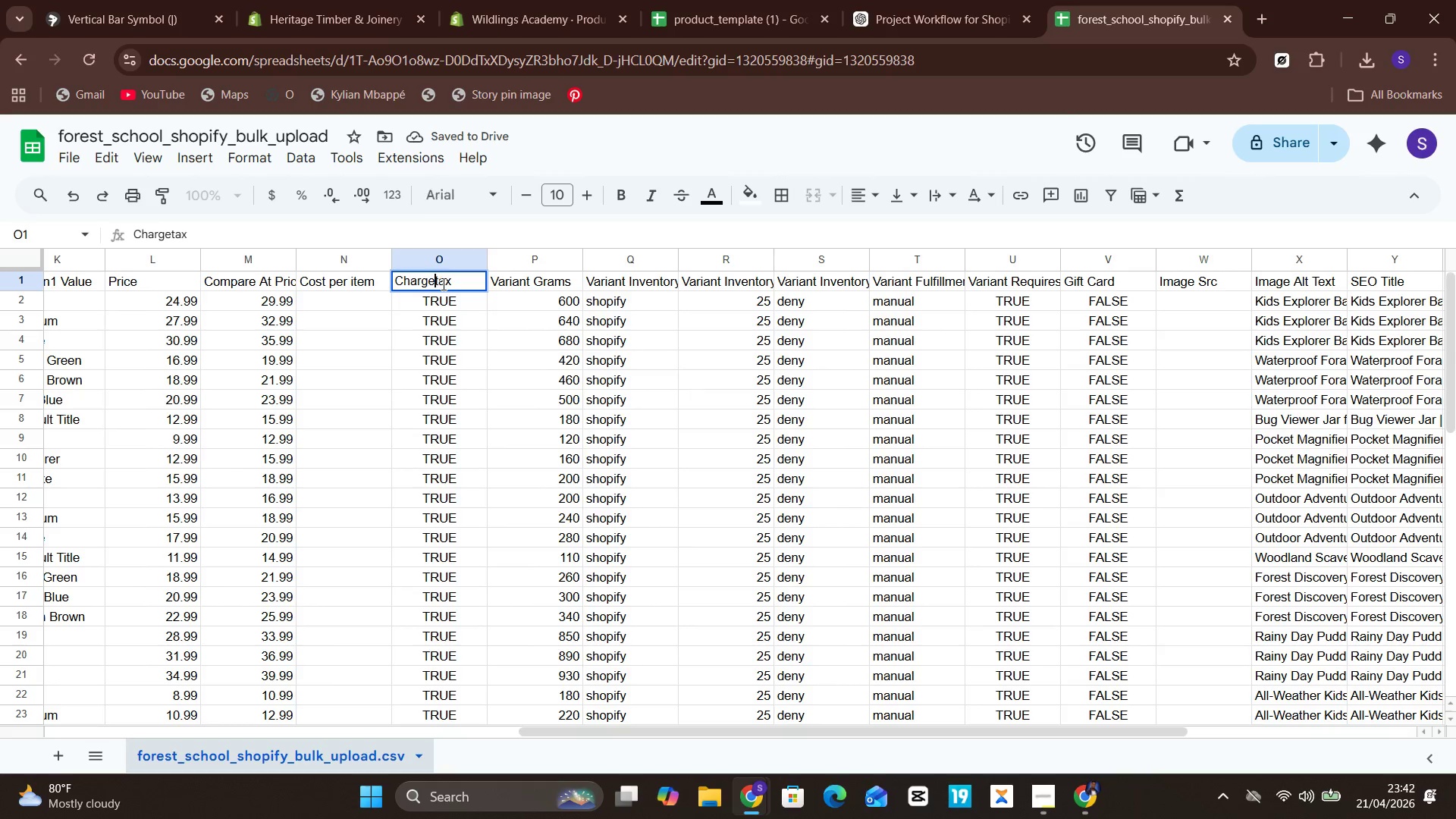 
key(ArrowLeft)
 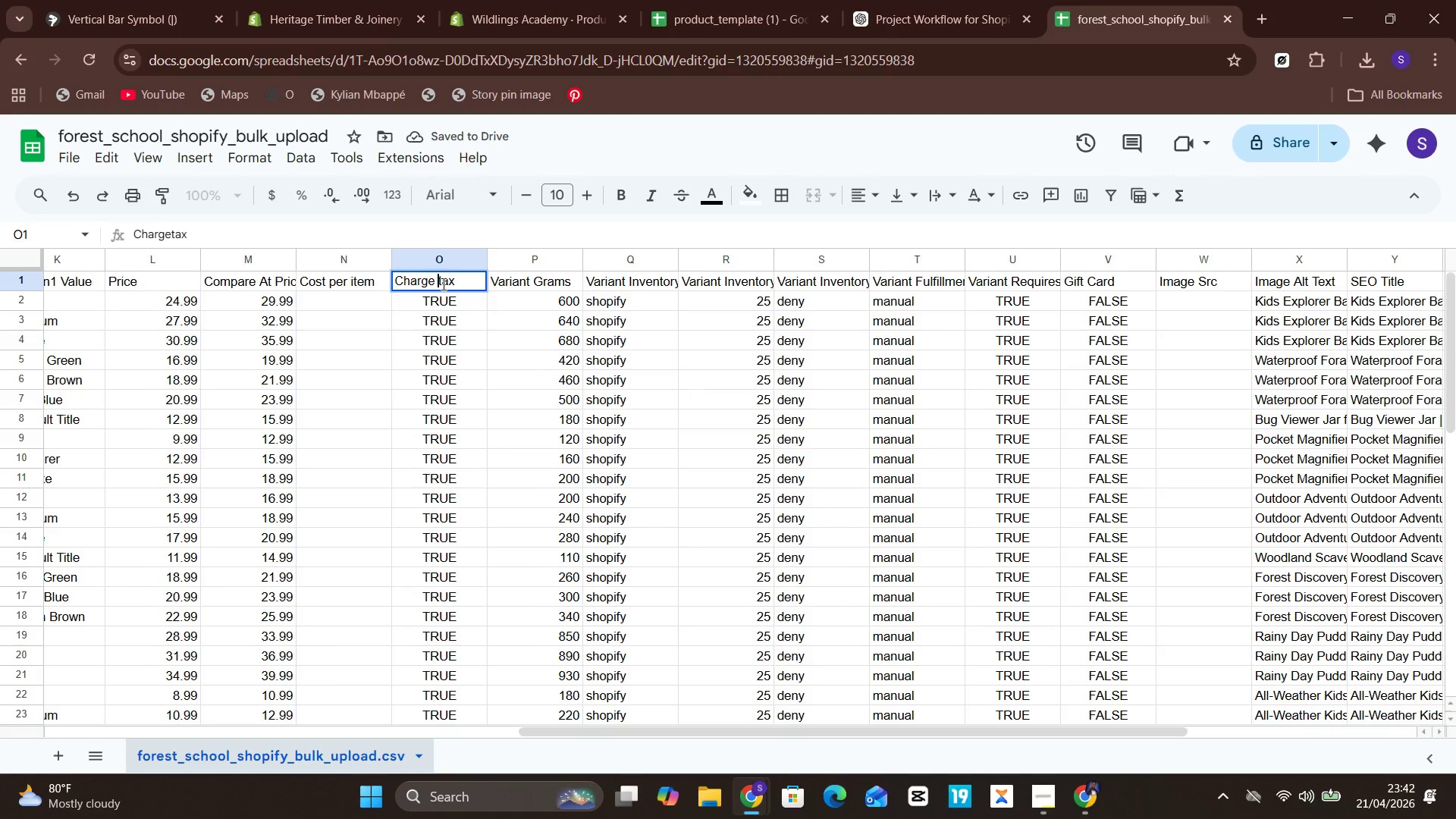 
key(Space)
 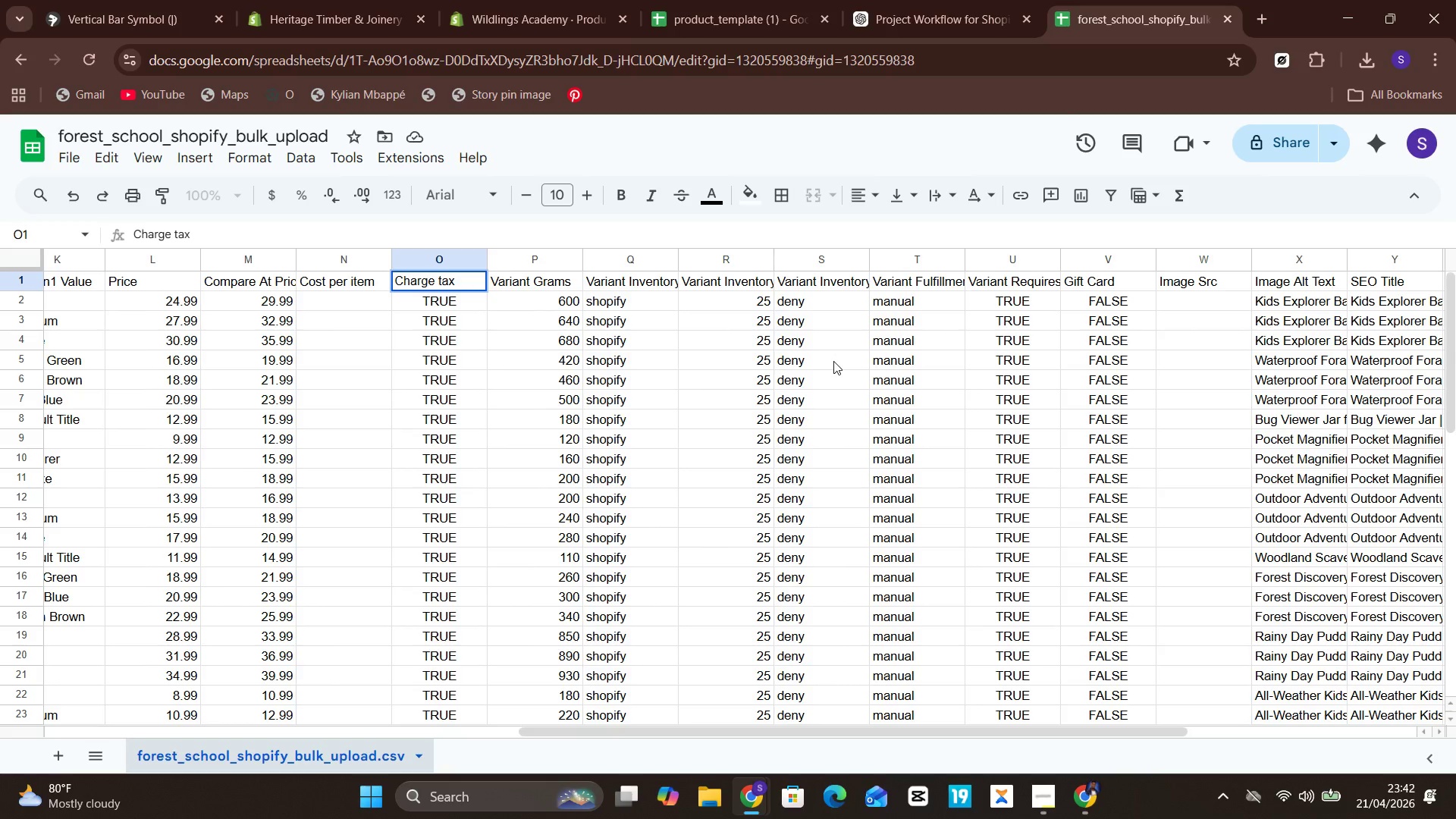 
left_click([680, 318])
 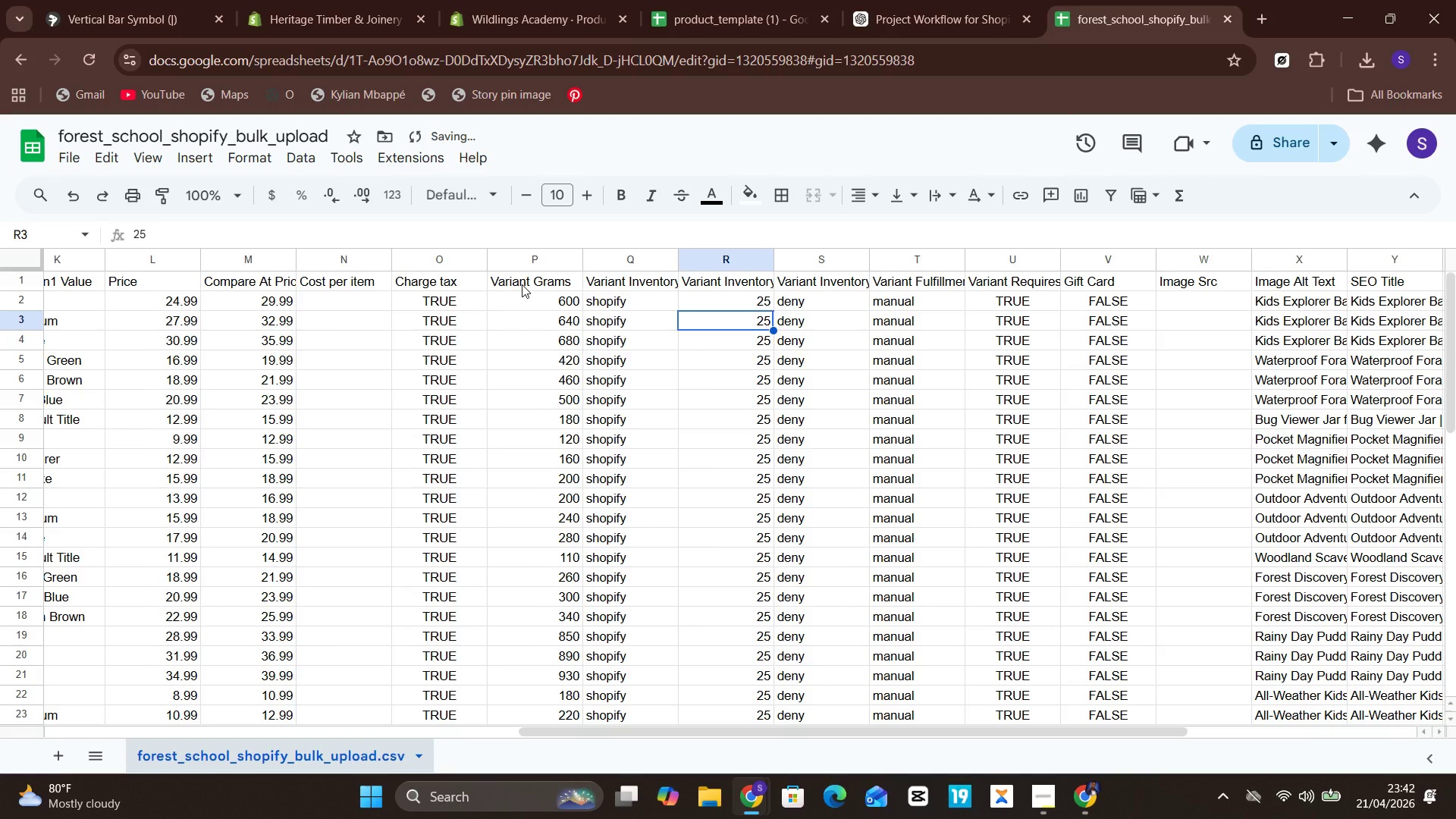 
left_click([522, 284])
 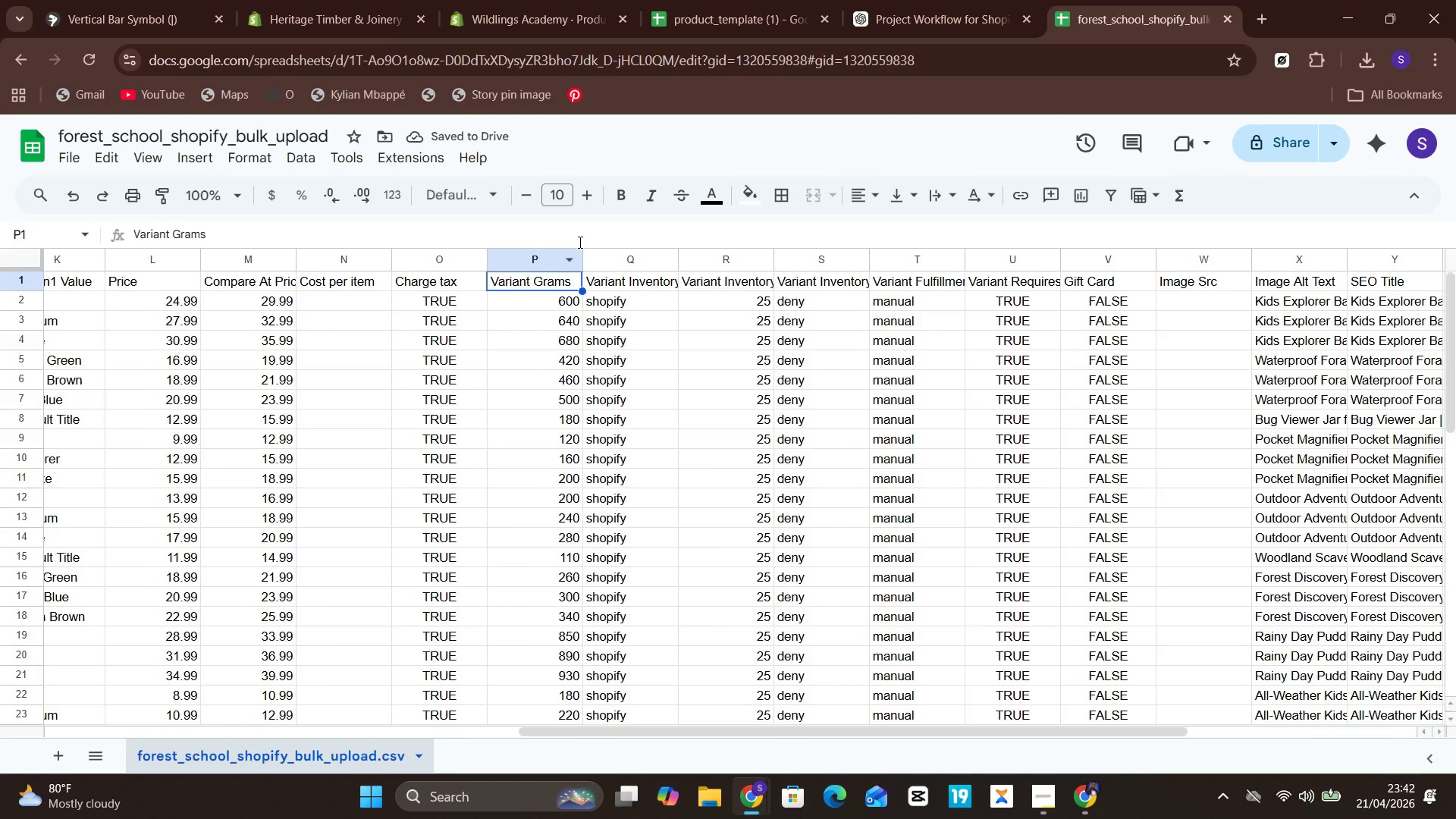 
mouse_move([653, 166])
 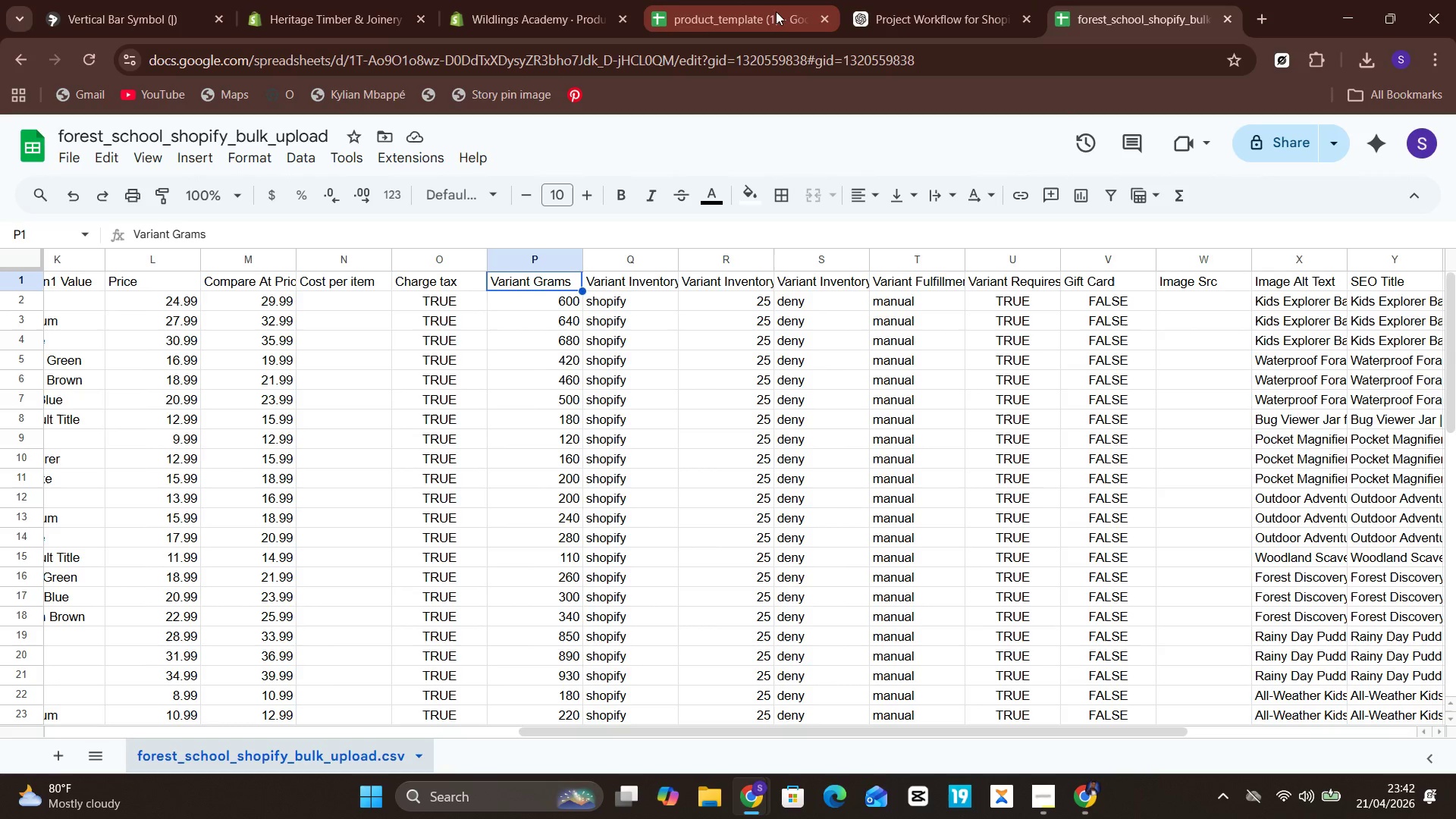 
left_click([772, 11])
 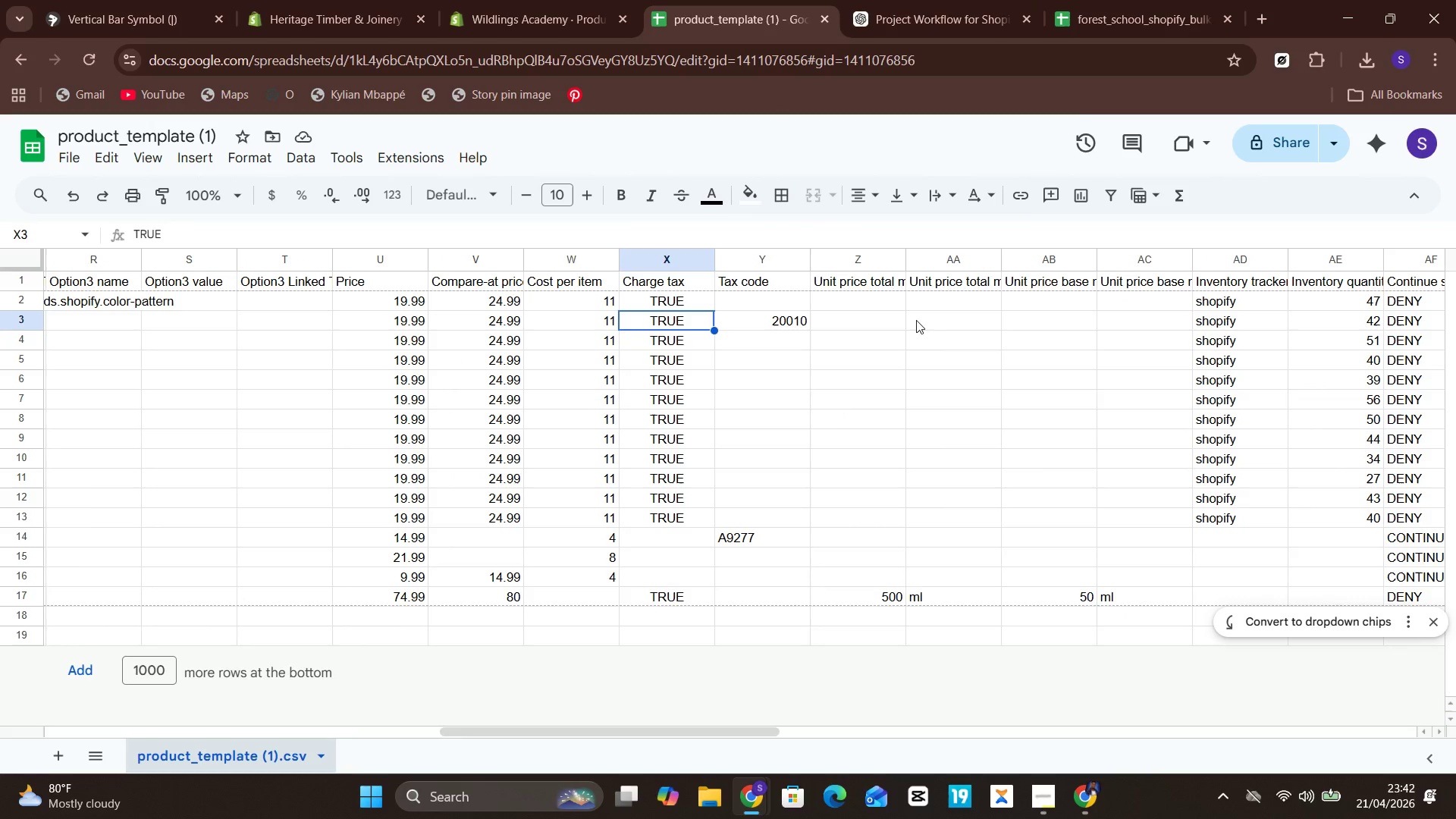 
left_click([1187, 0])
 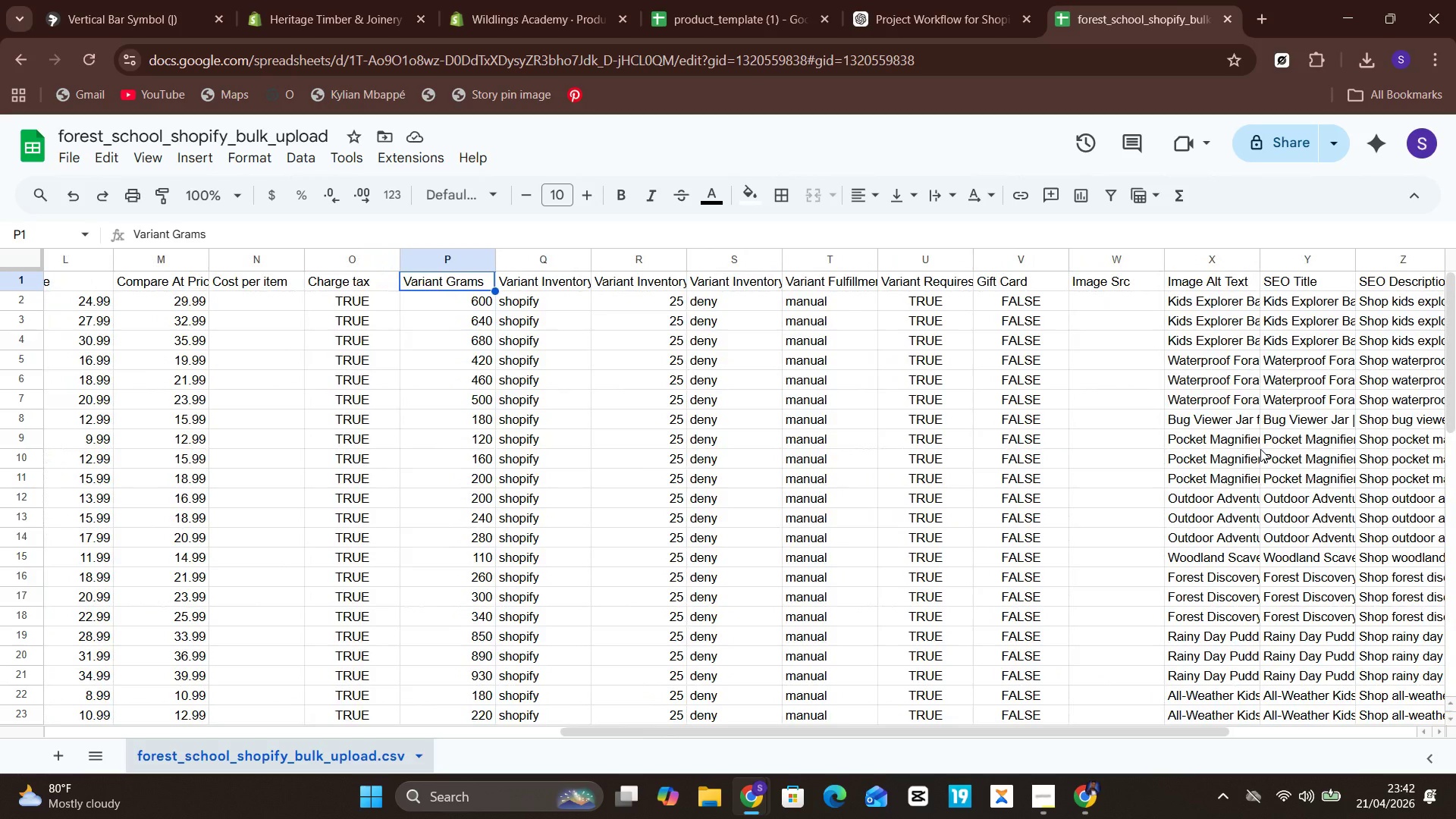 
wait(32.78)
 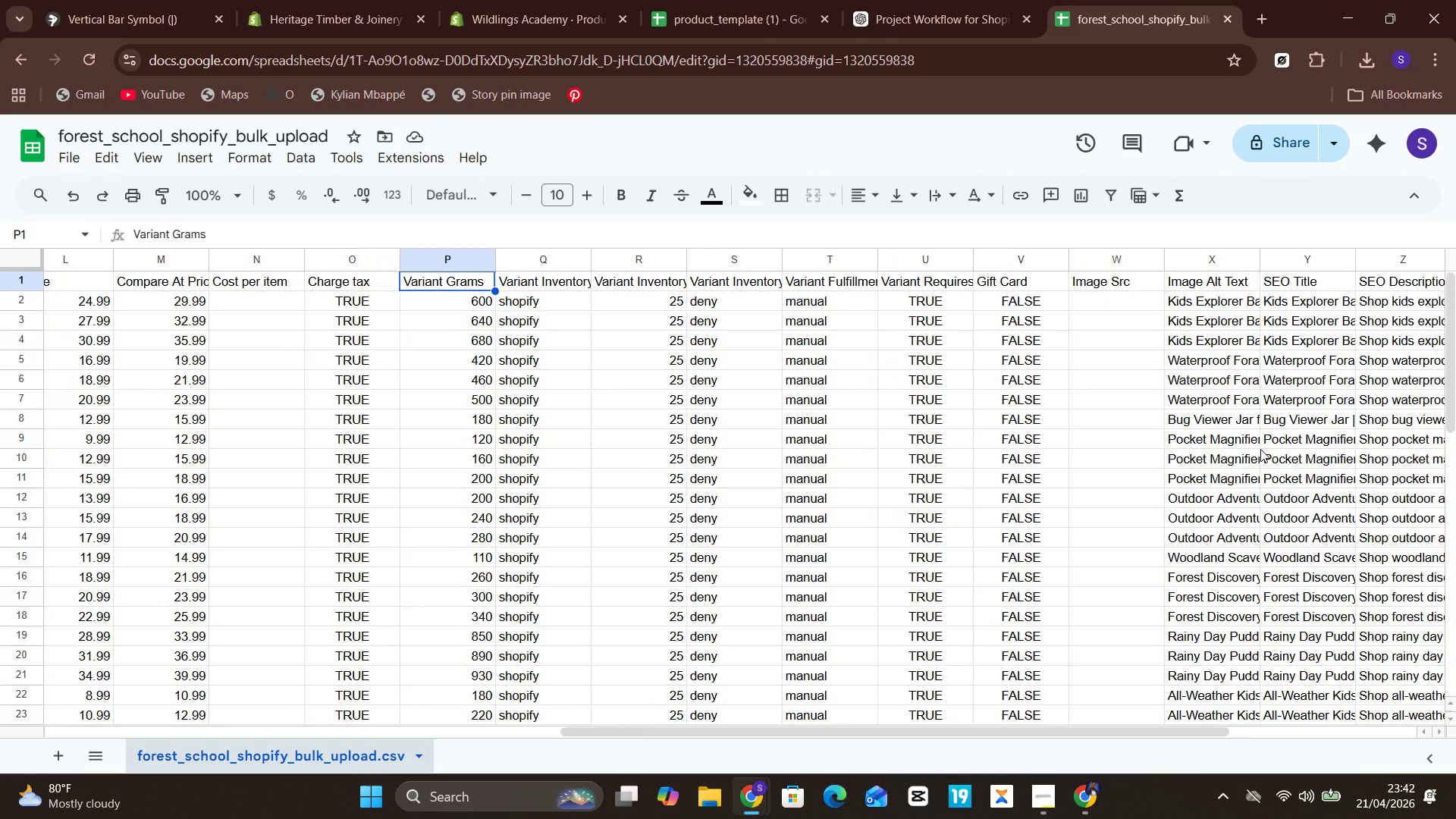 
right_click([447, 266])
 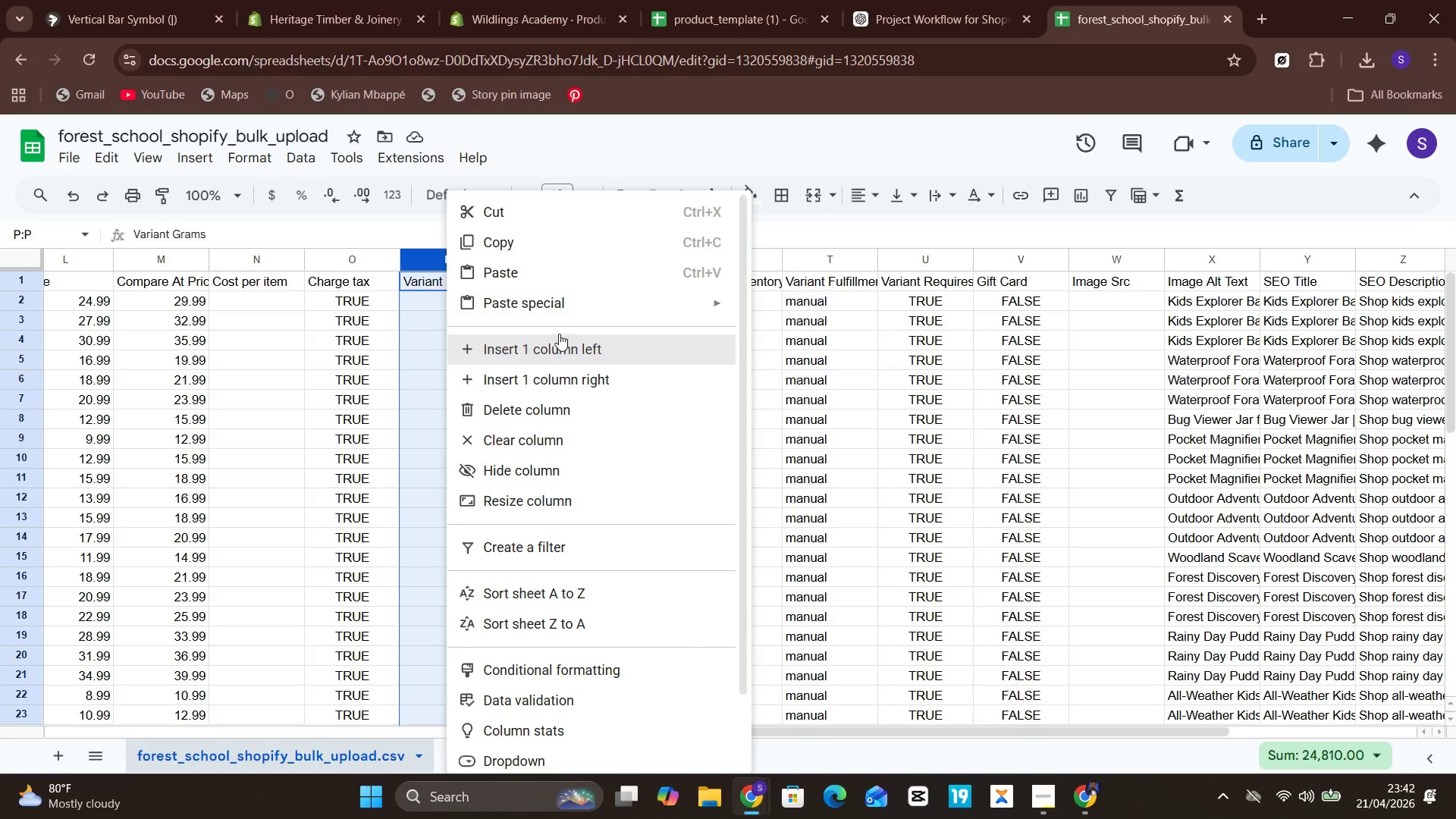 
left_click([559, 347])
 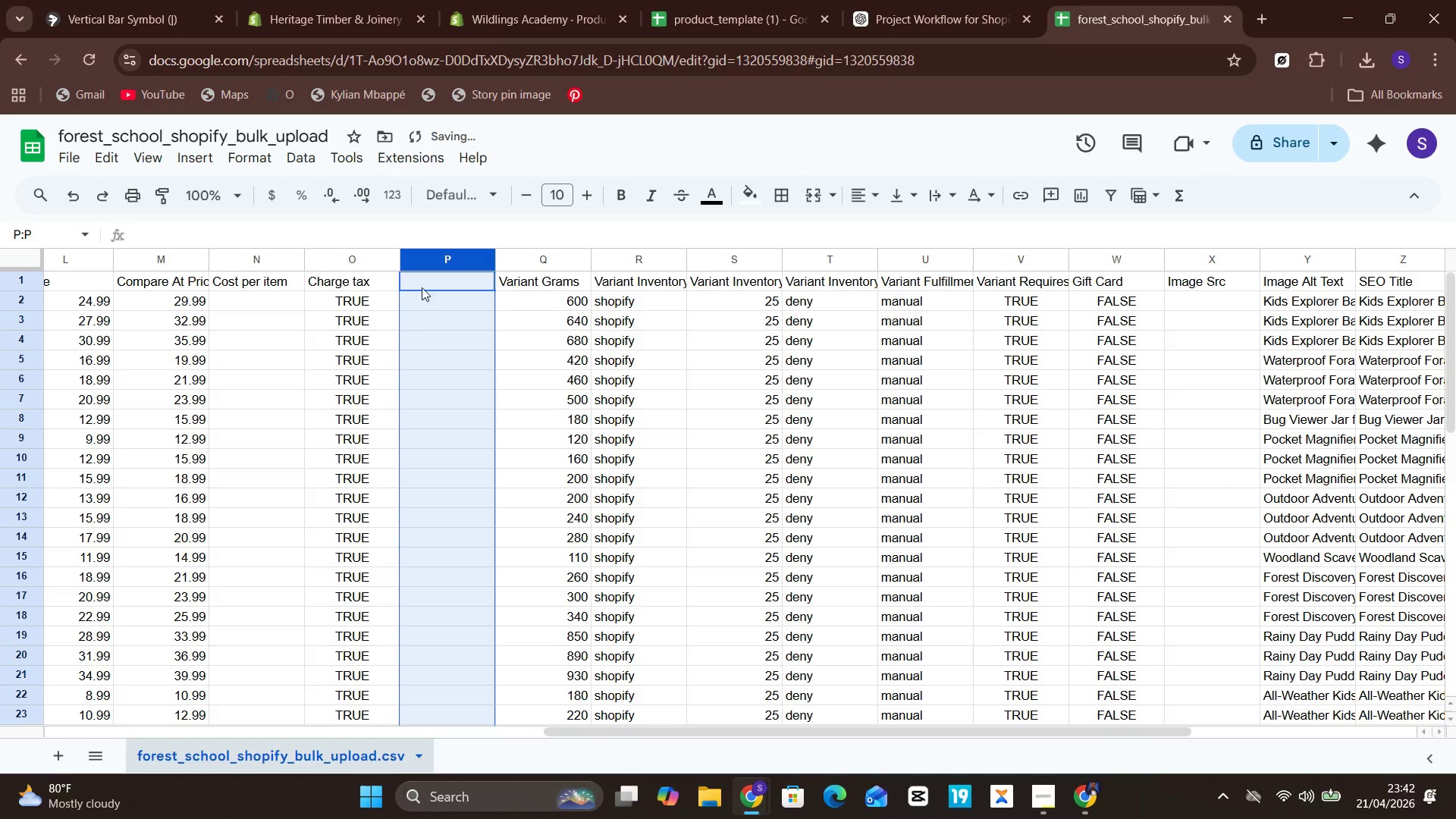 
left_click([445, 276])
 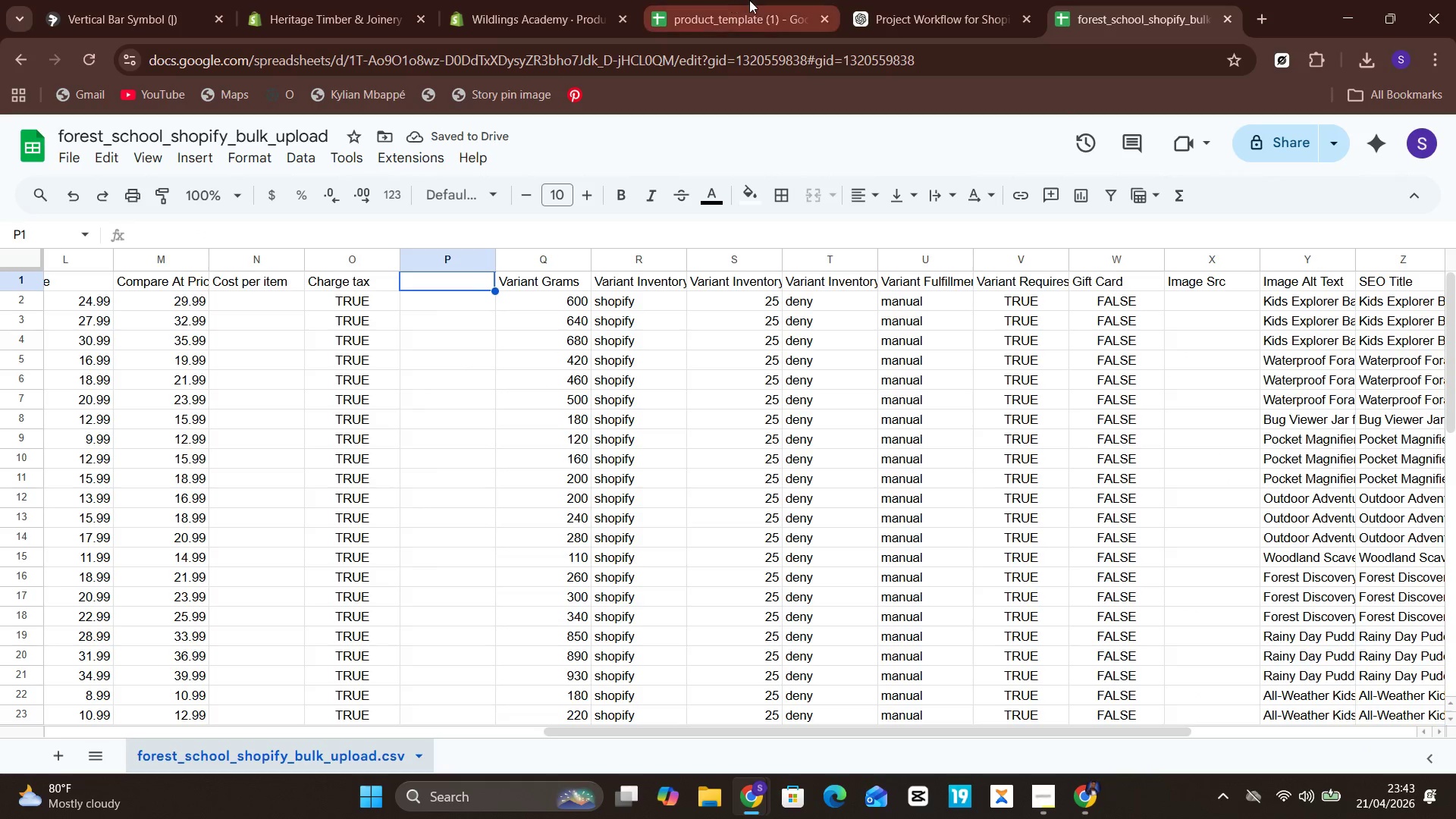 
left_click([752, 0])
 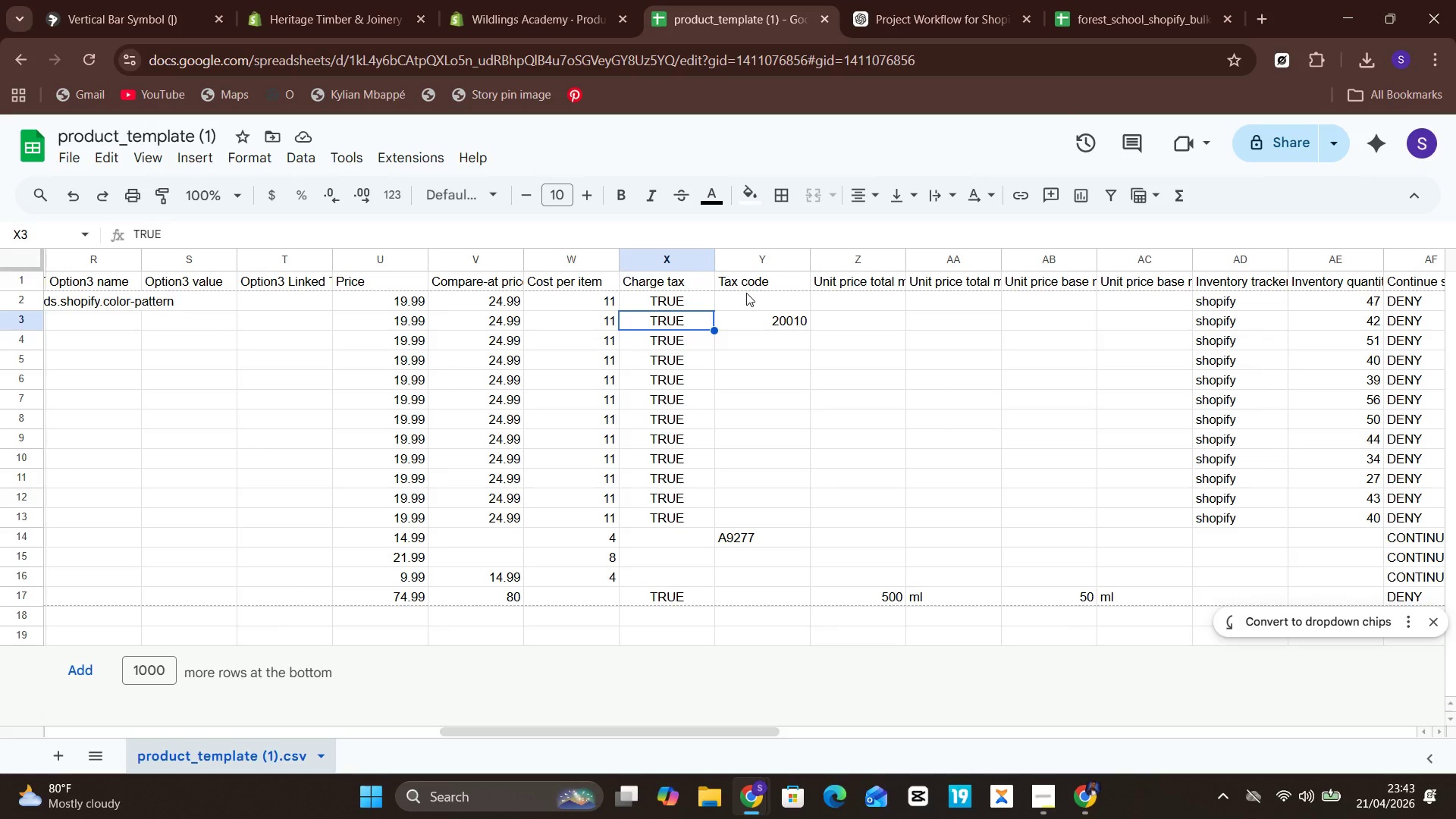 
left_click([758, 282])
 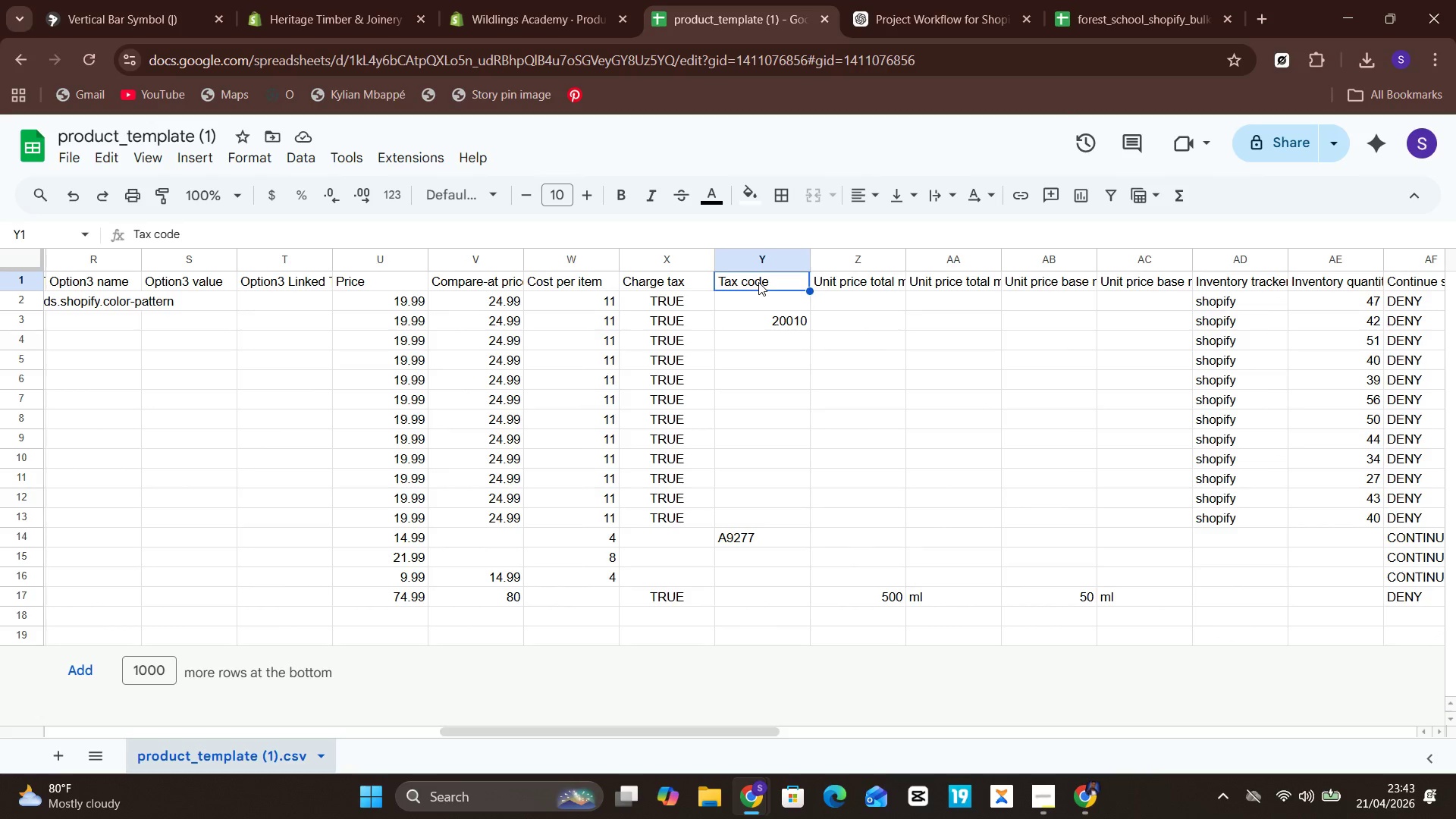 
double_click([758, 282])
 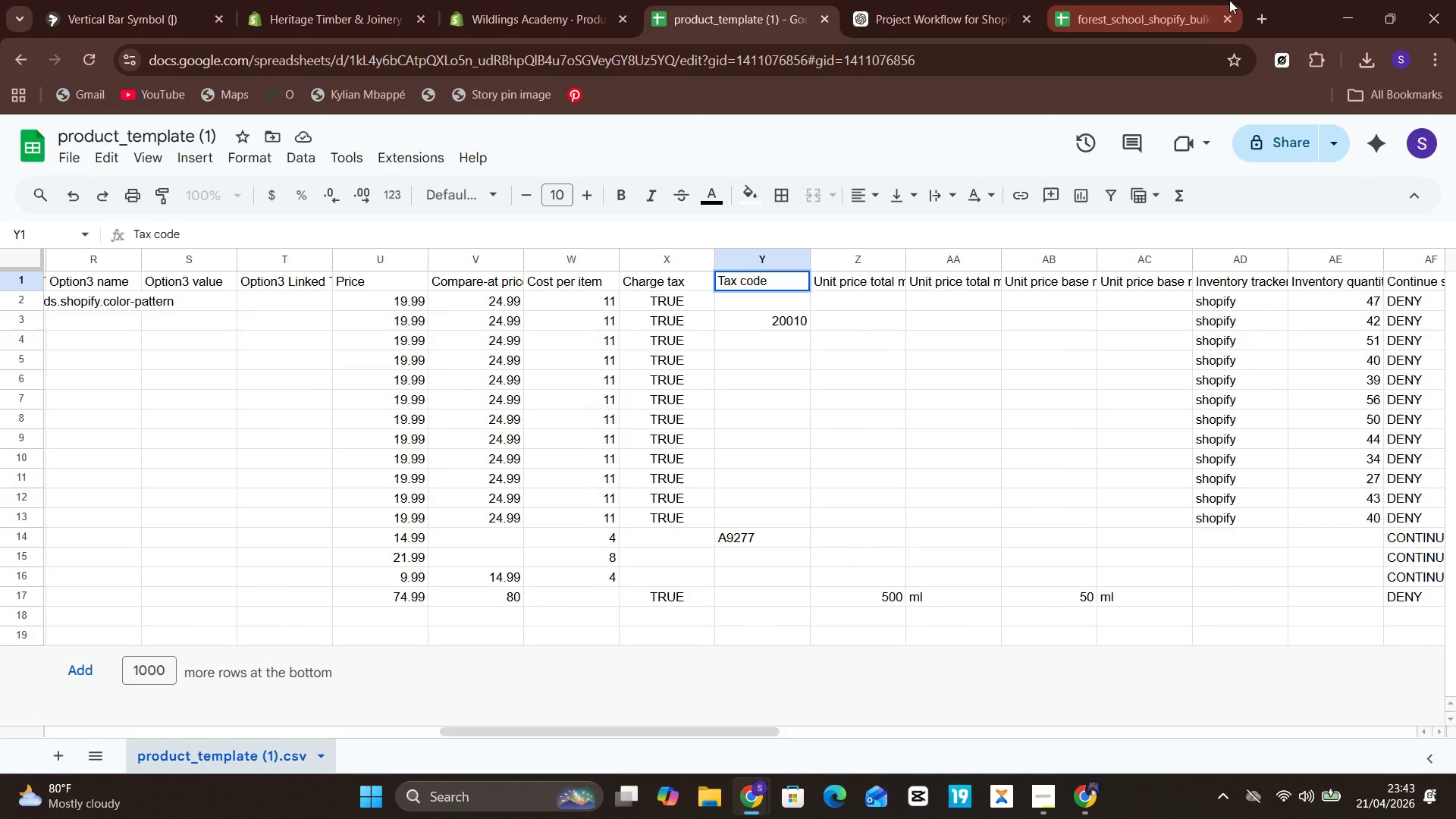 
left_click([1164, 0])
 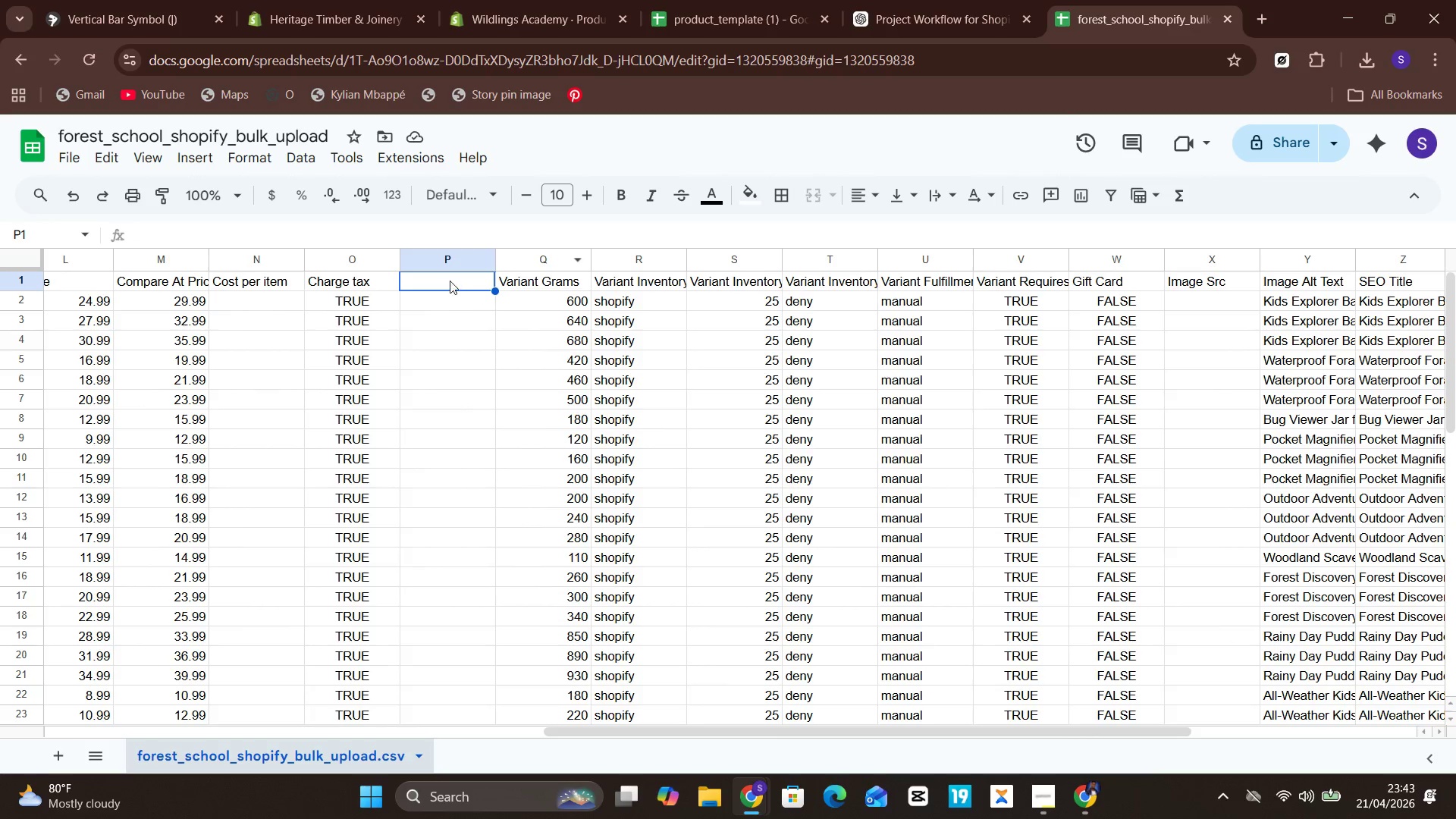 
double_click([450, 281])
 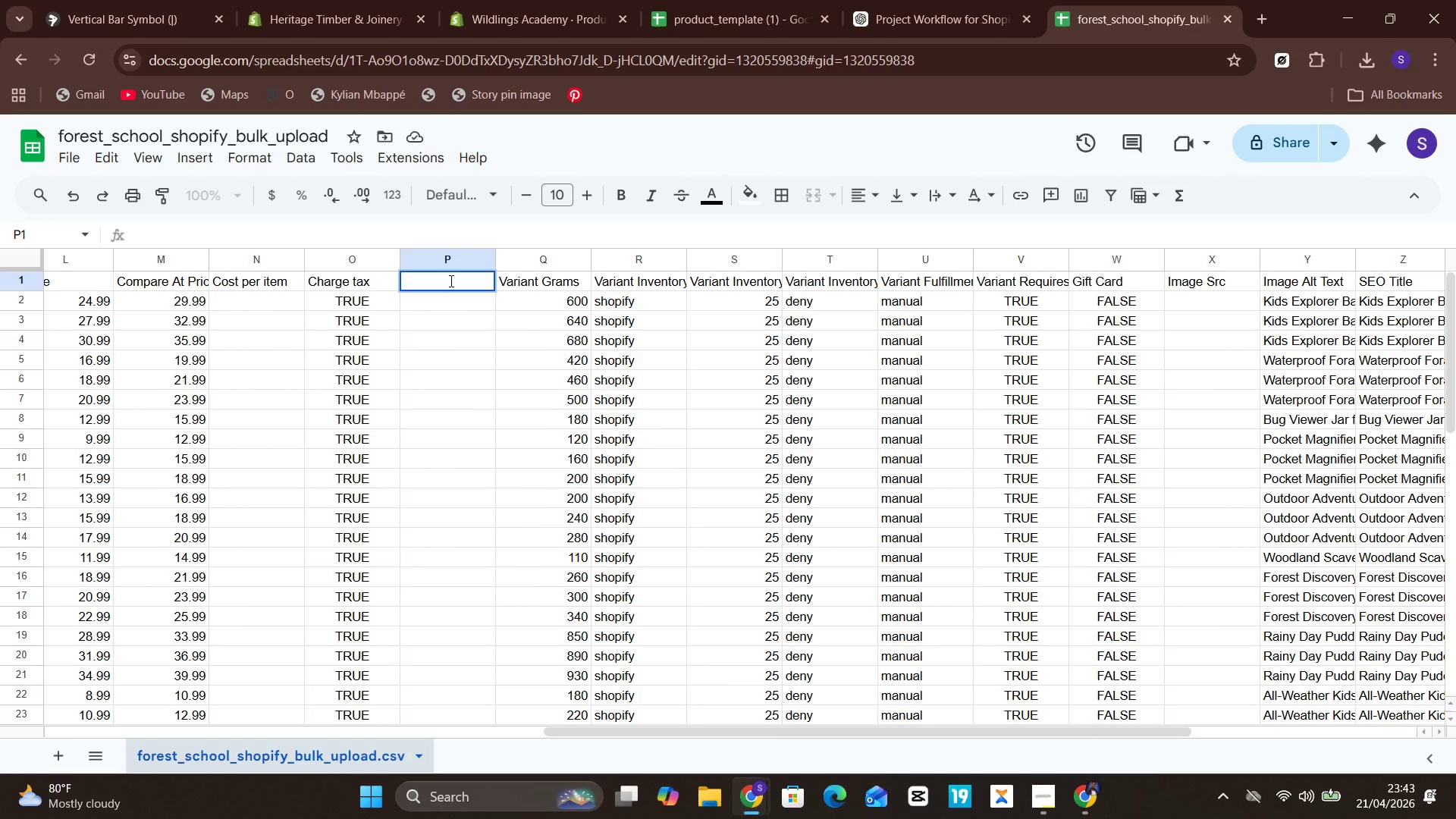 
type(Tax code)
 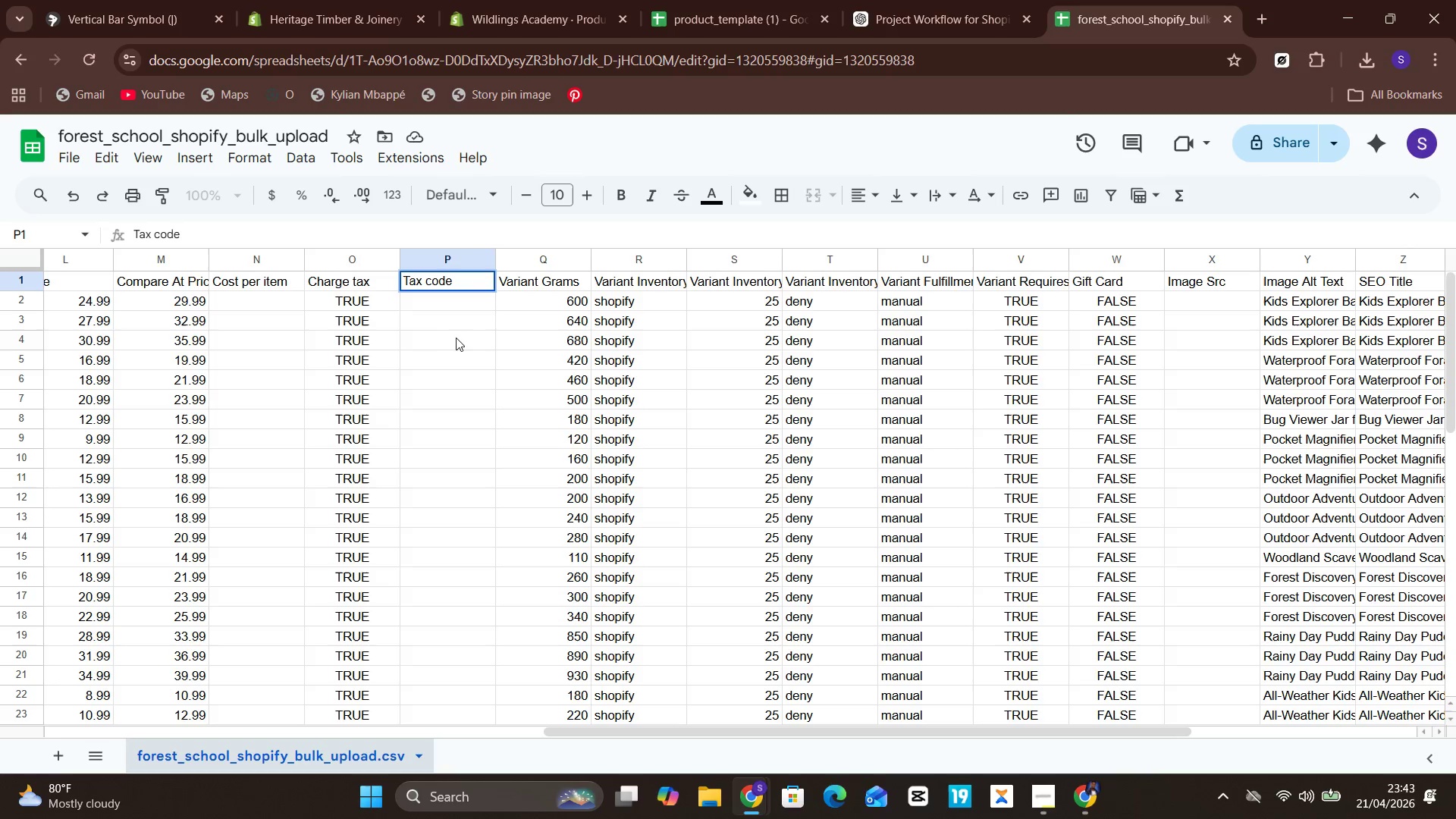 
left_click([500, 320])
 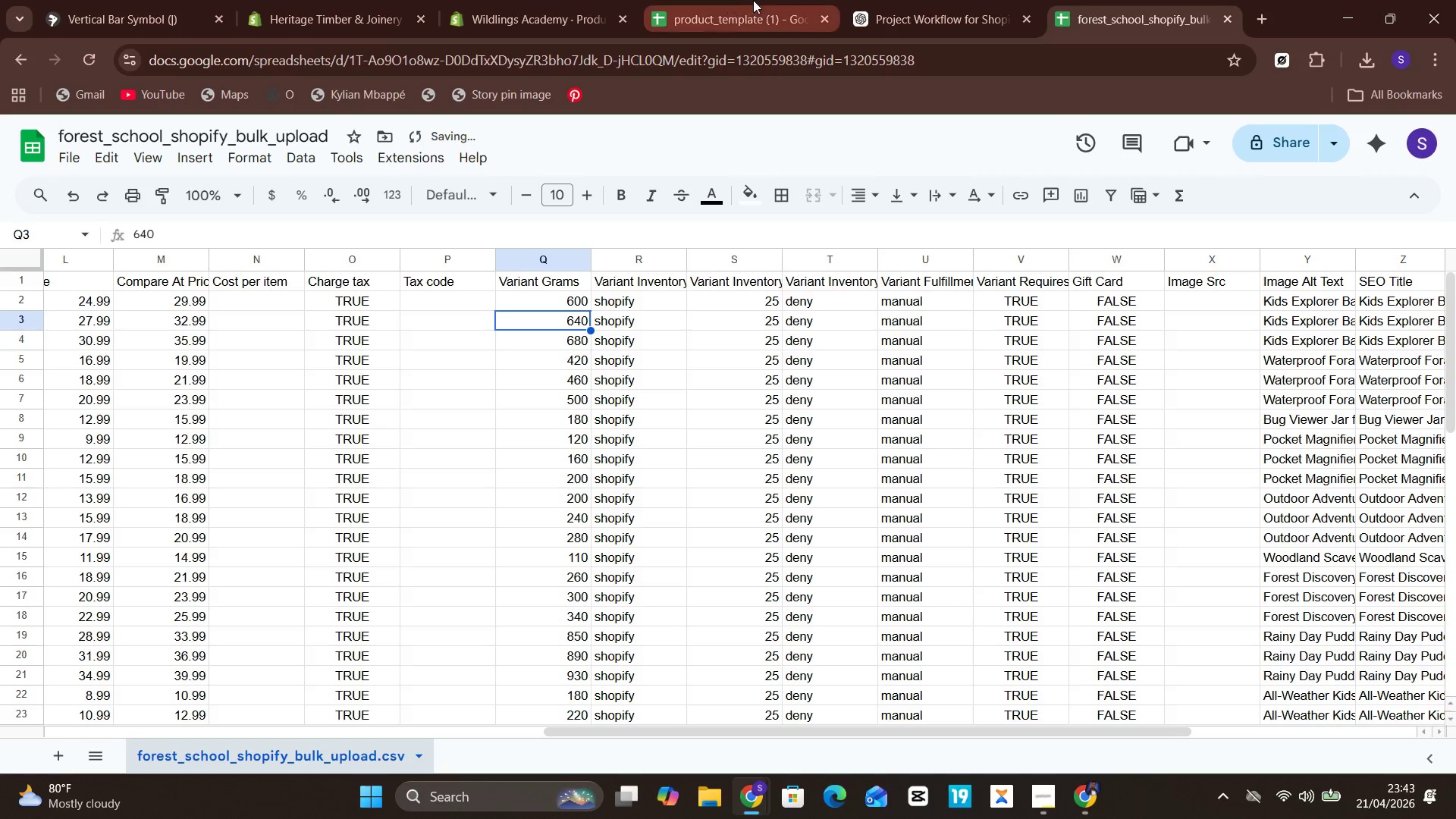 
left_click([754, 0])
 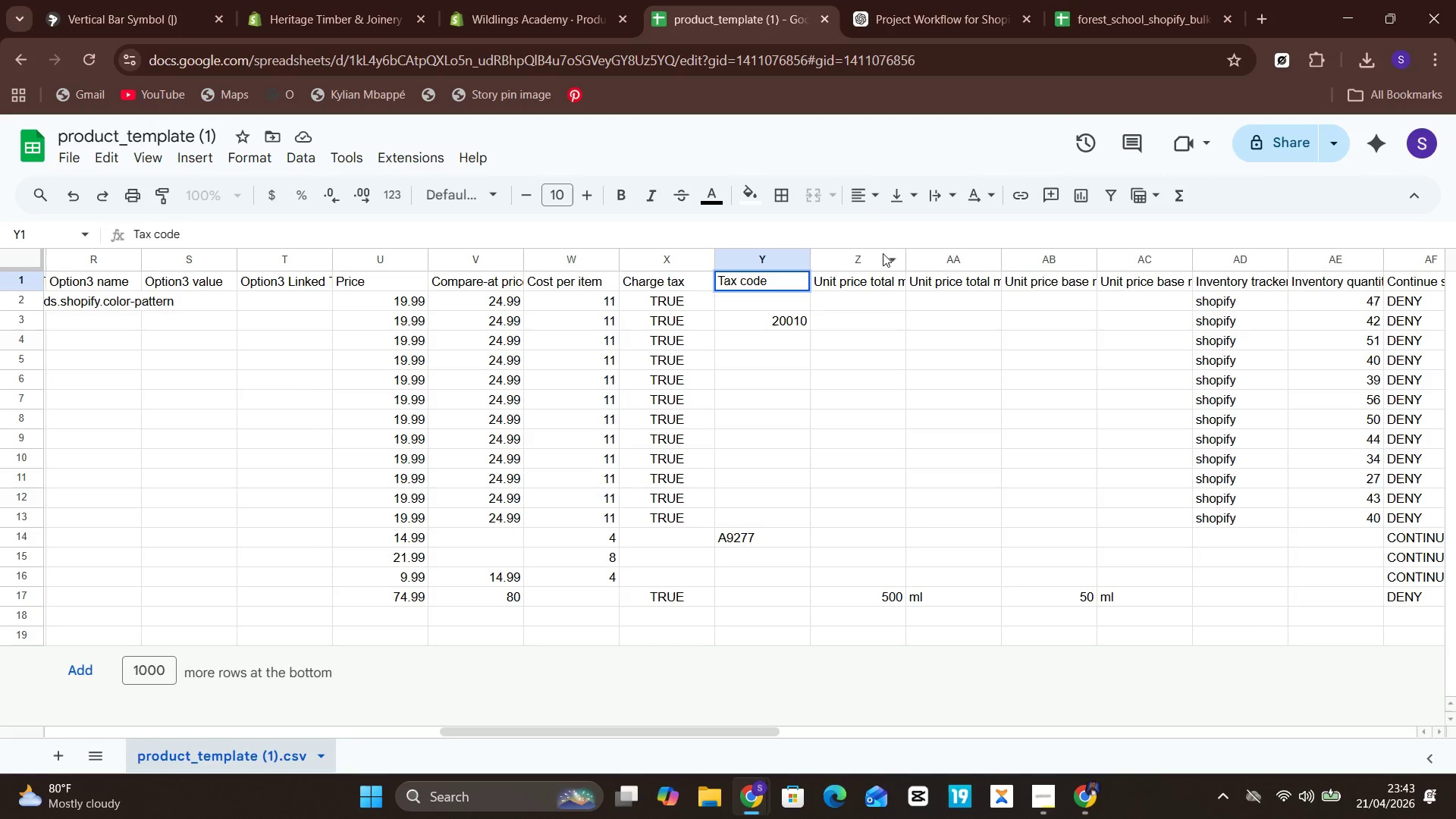 
left_click([880, 283])
 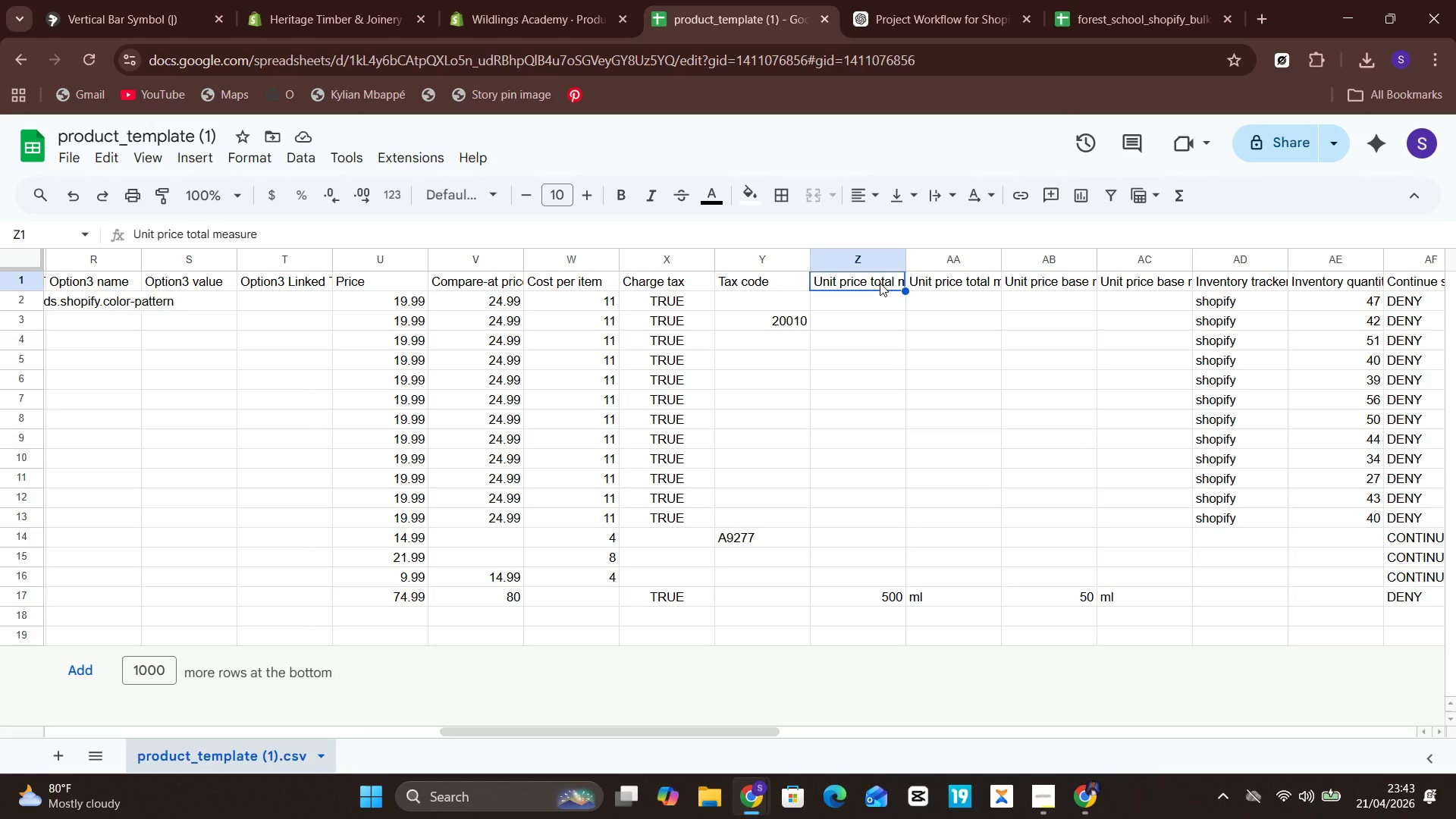 
left_click([880, 283])
 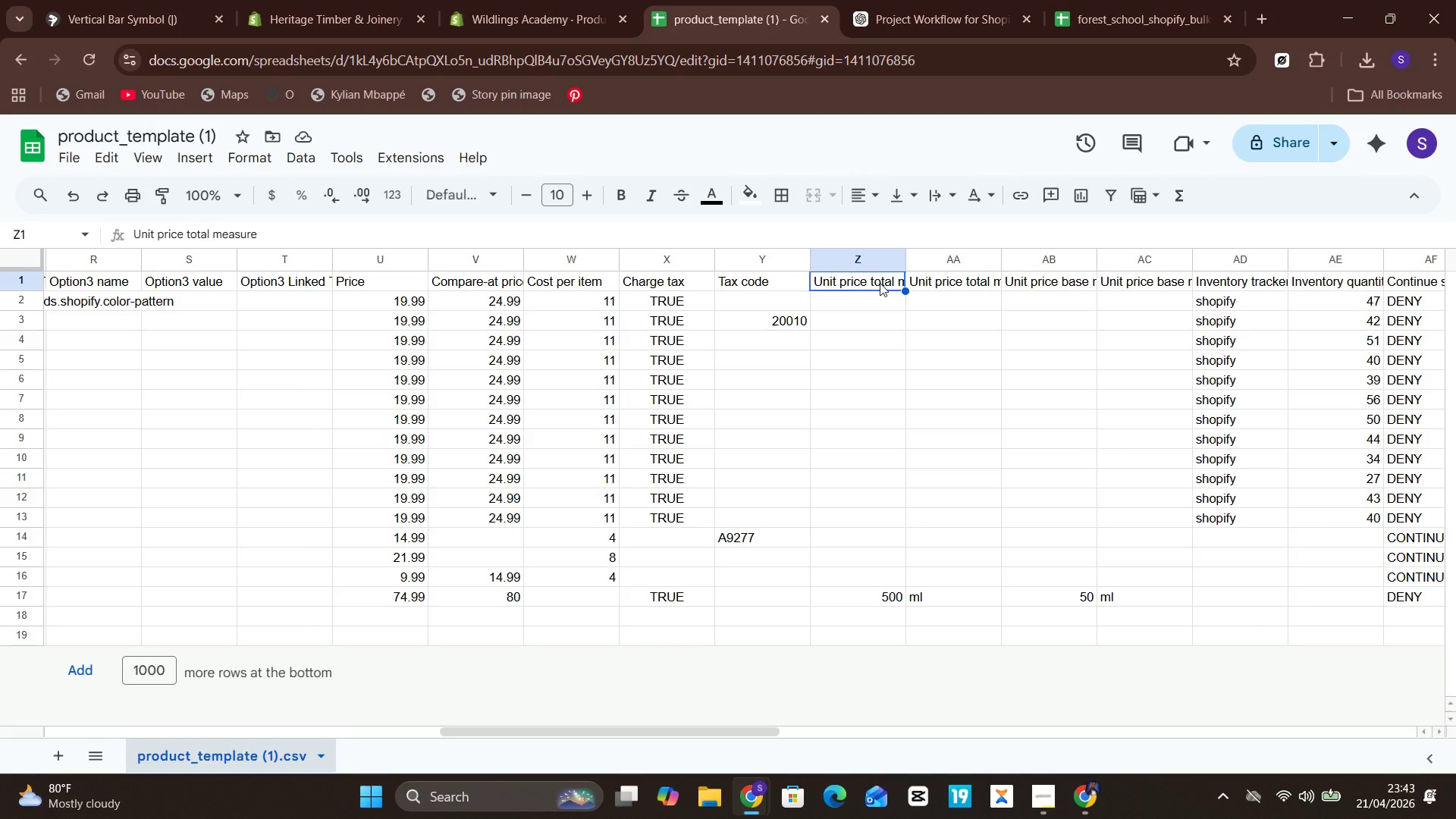 
double_click([880, 283])
 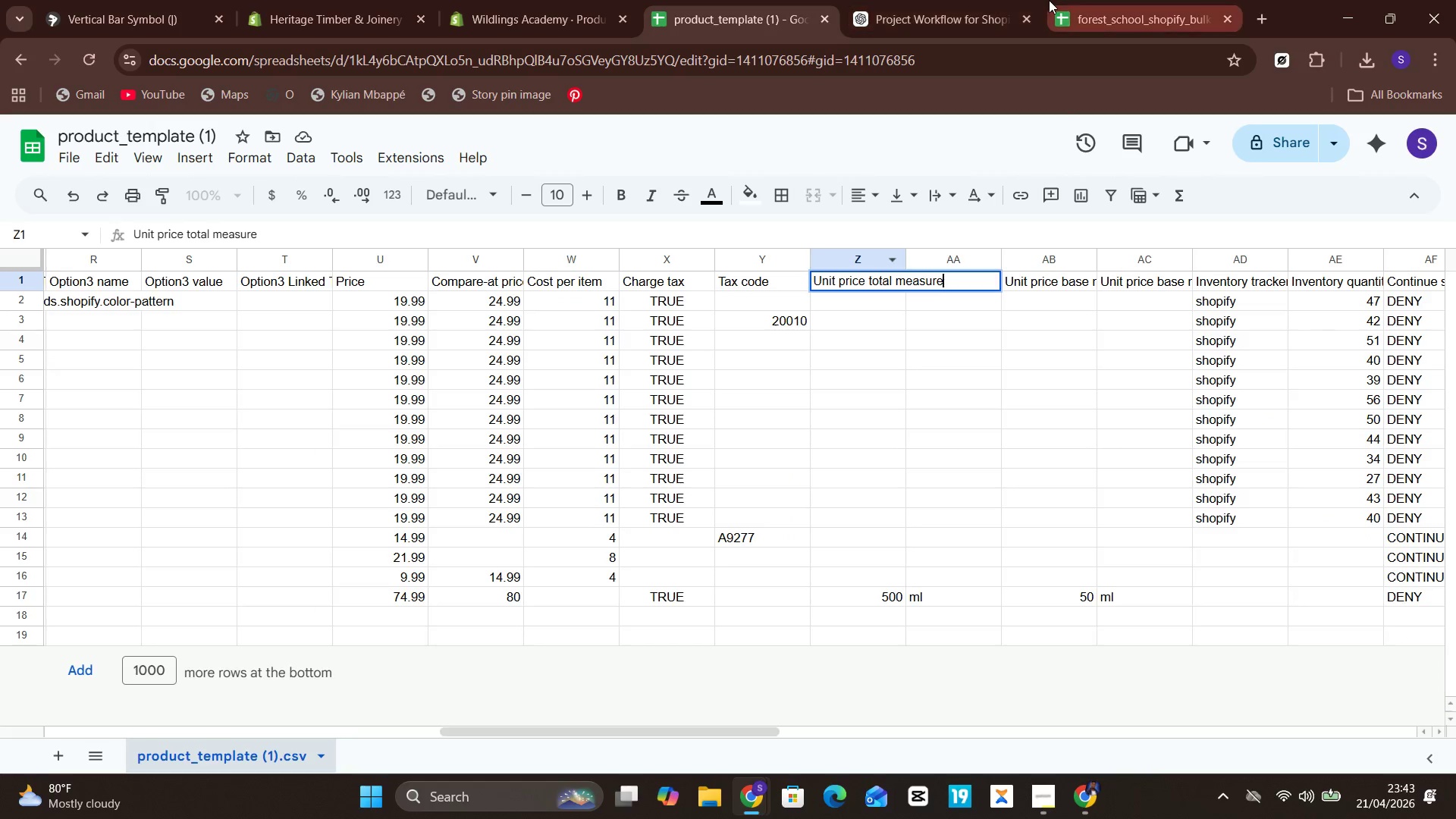 
left_click([1131, 0])
 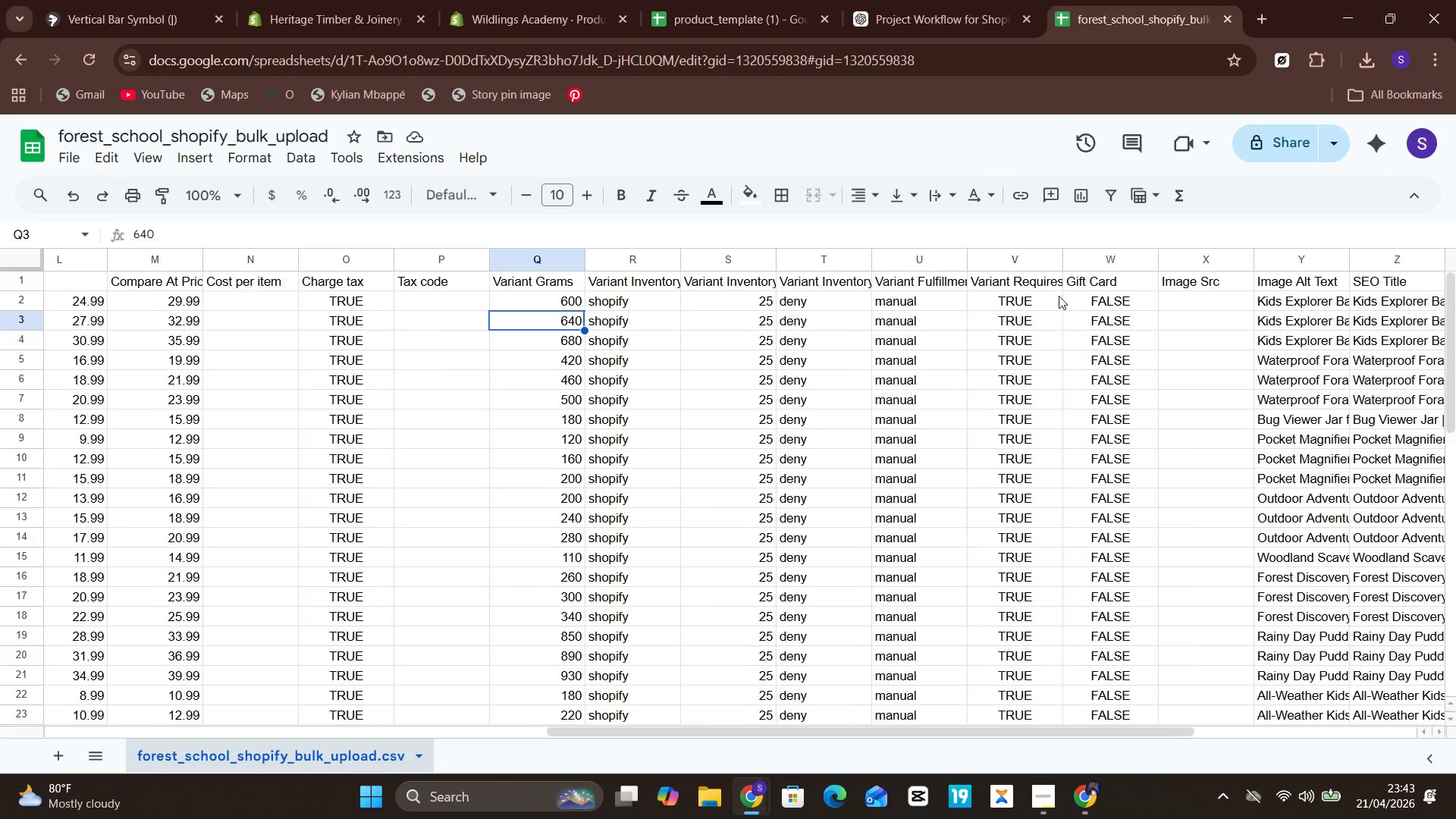 
wait(12.53)
 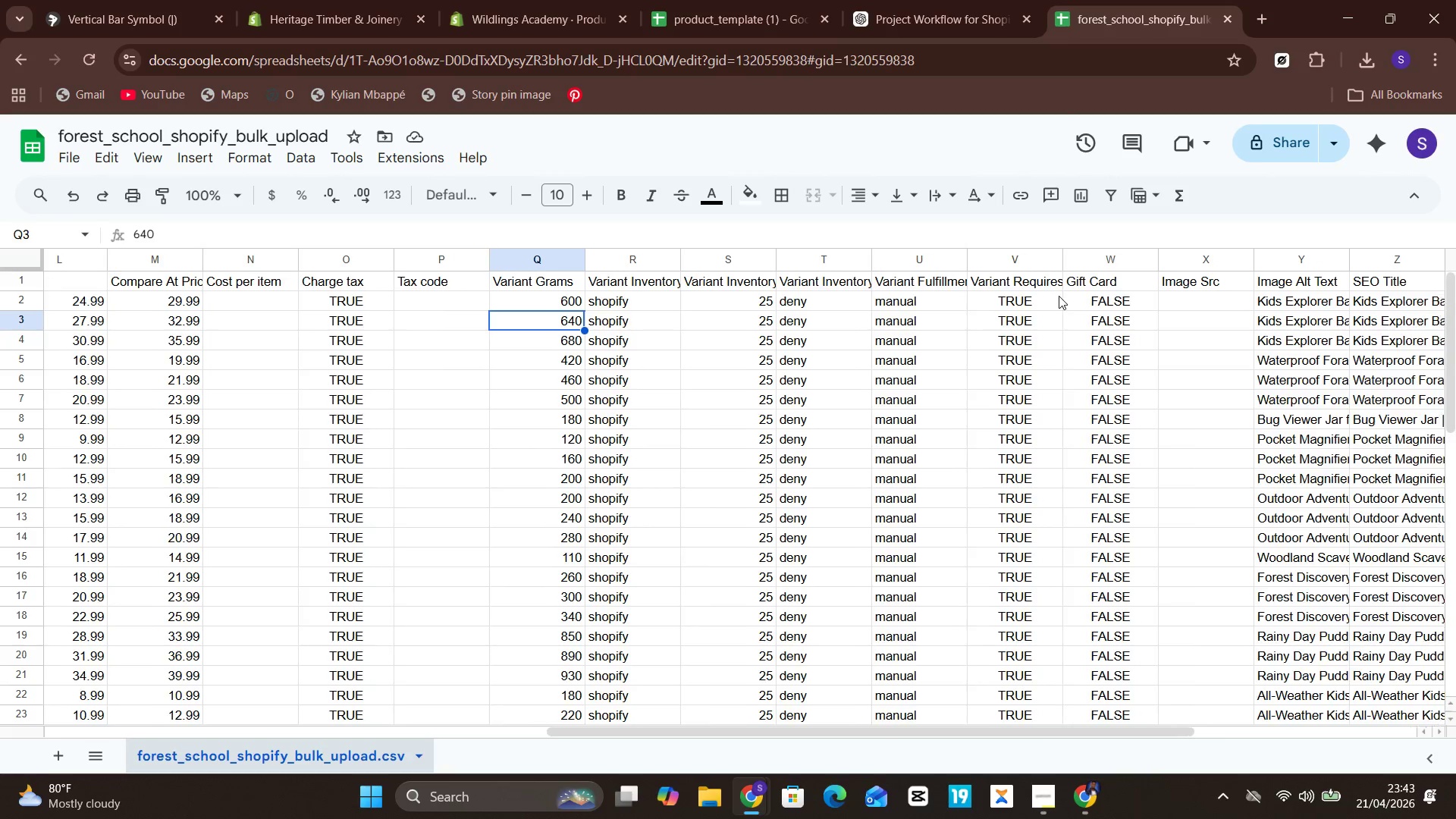 
left_click([534, 279])
 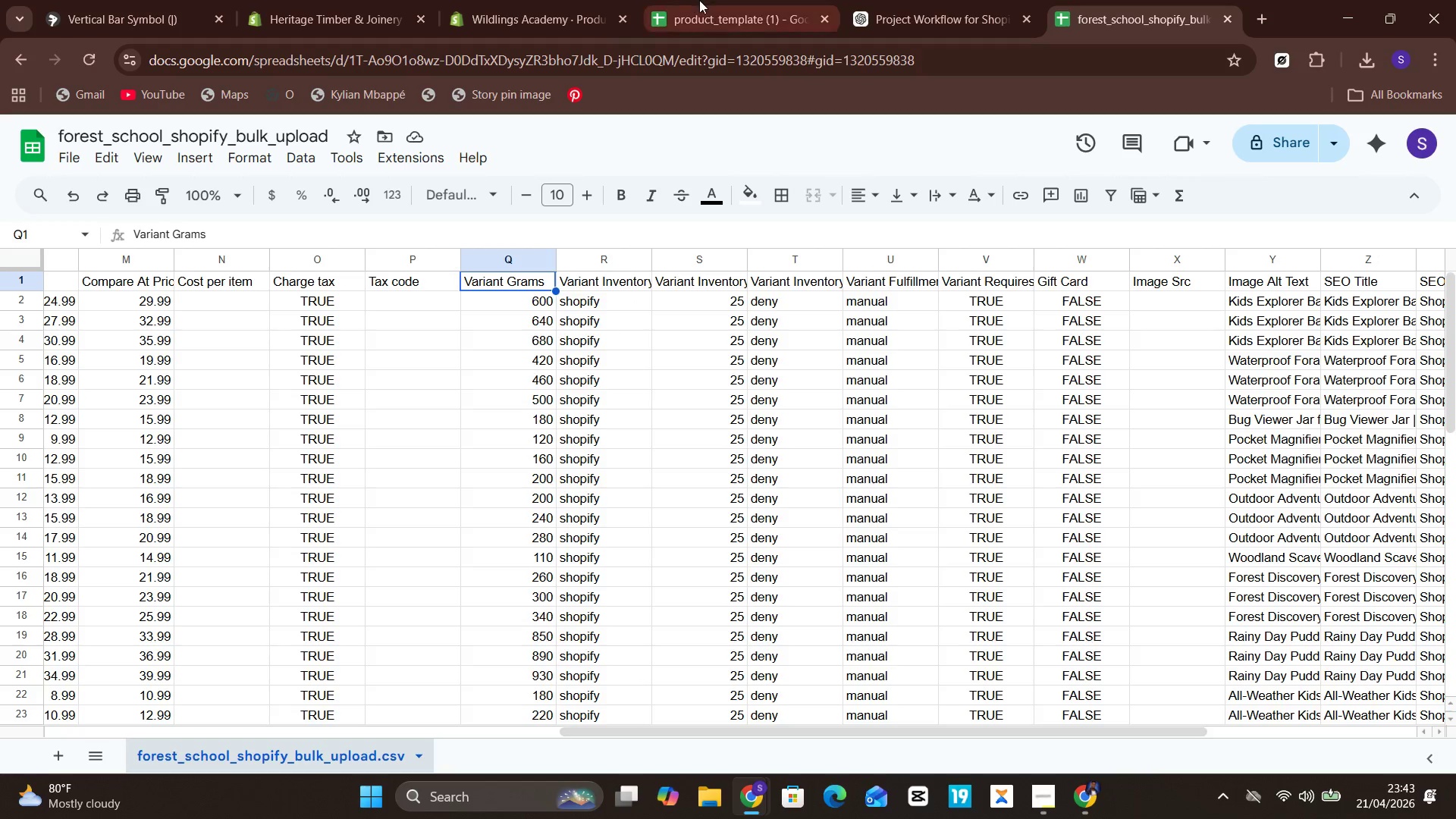 
left_click([698, 0])
 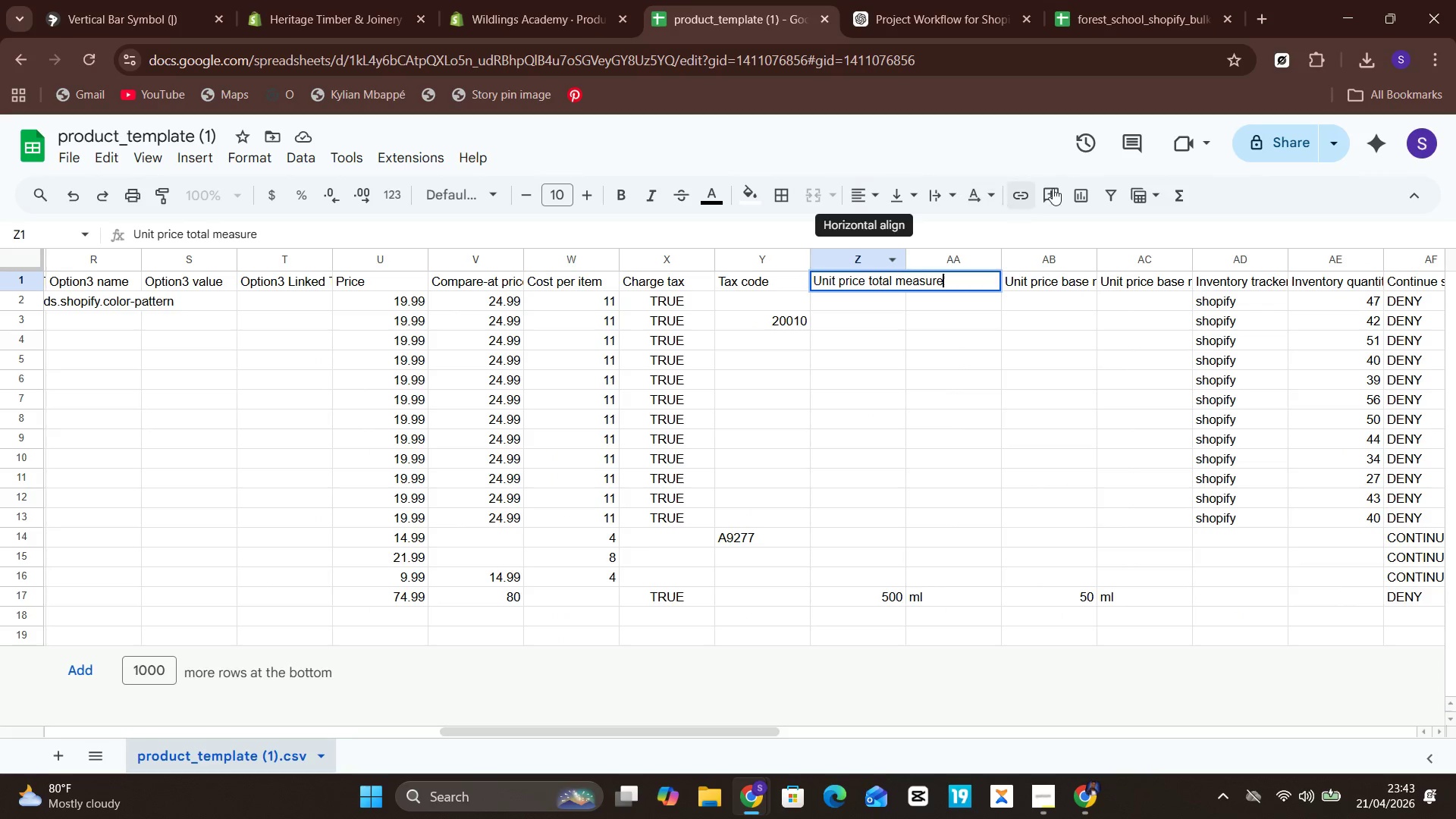 
left_click([1148, 0])
 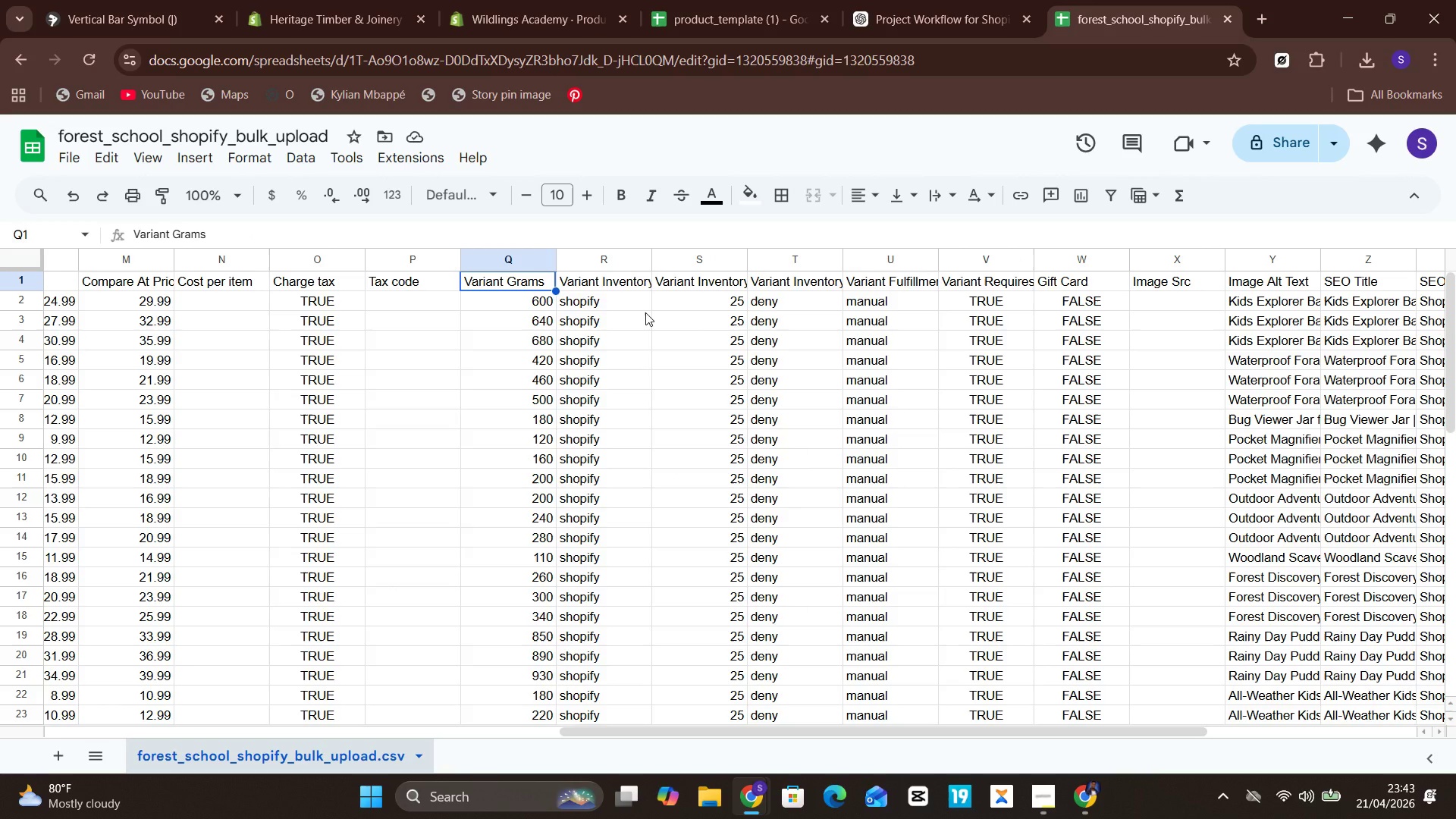 
left_click([645, 312])
 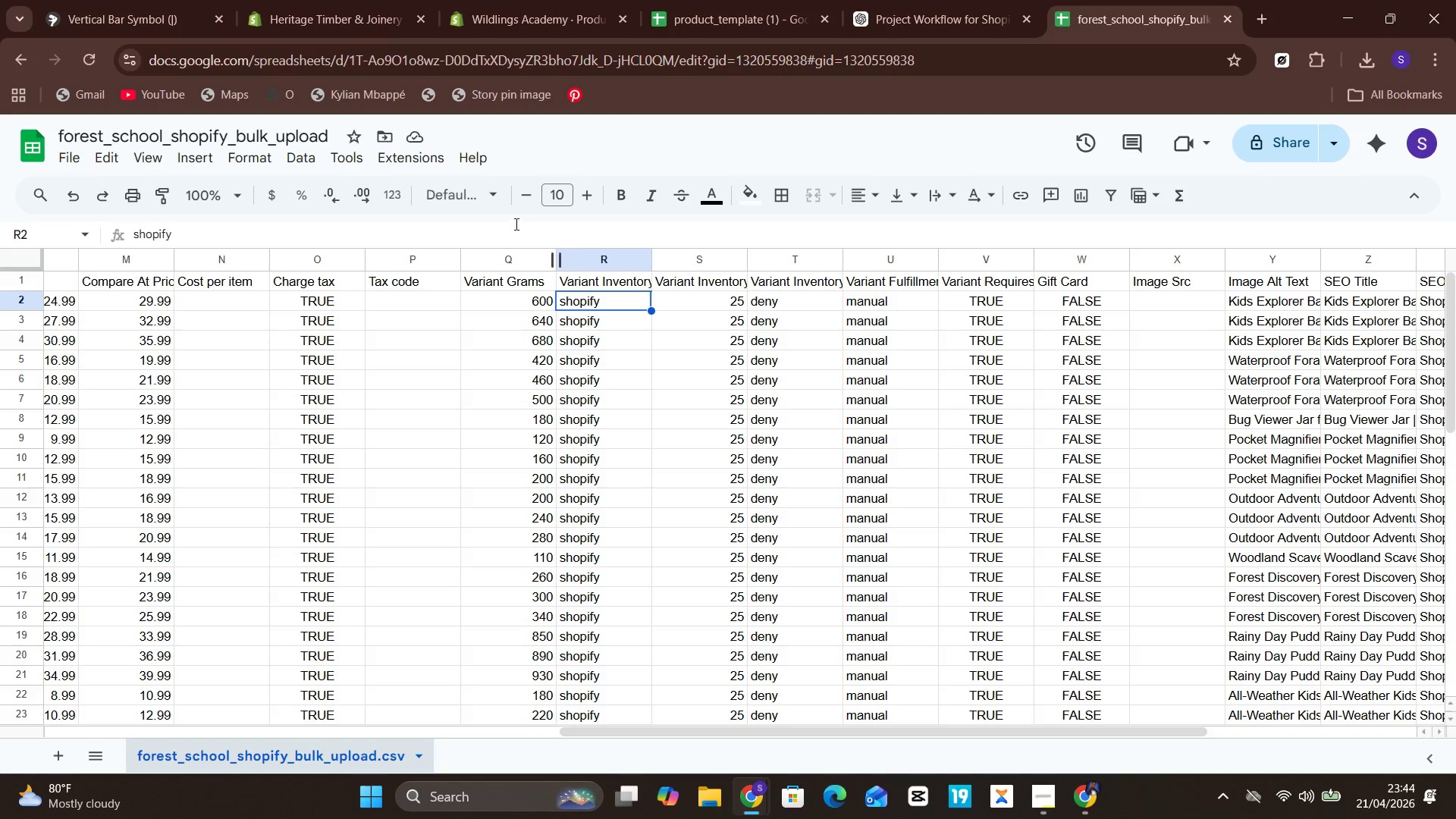 
wait(35.98)
 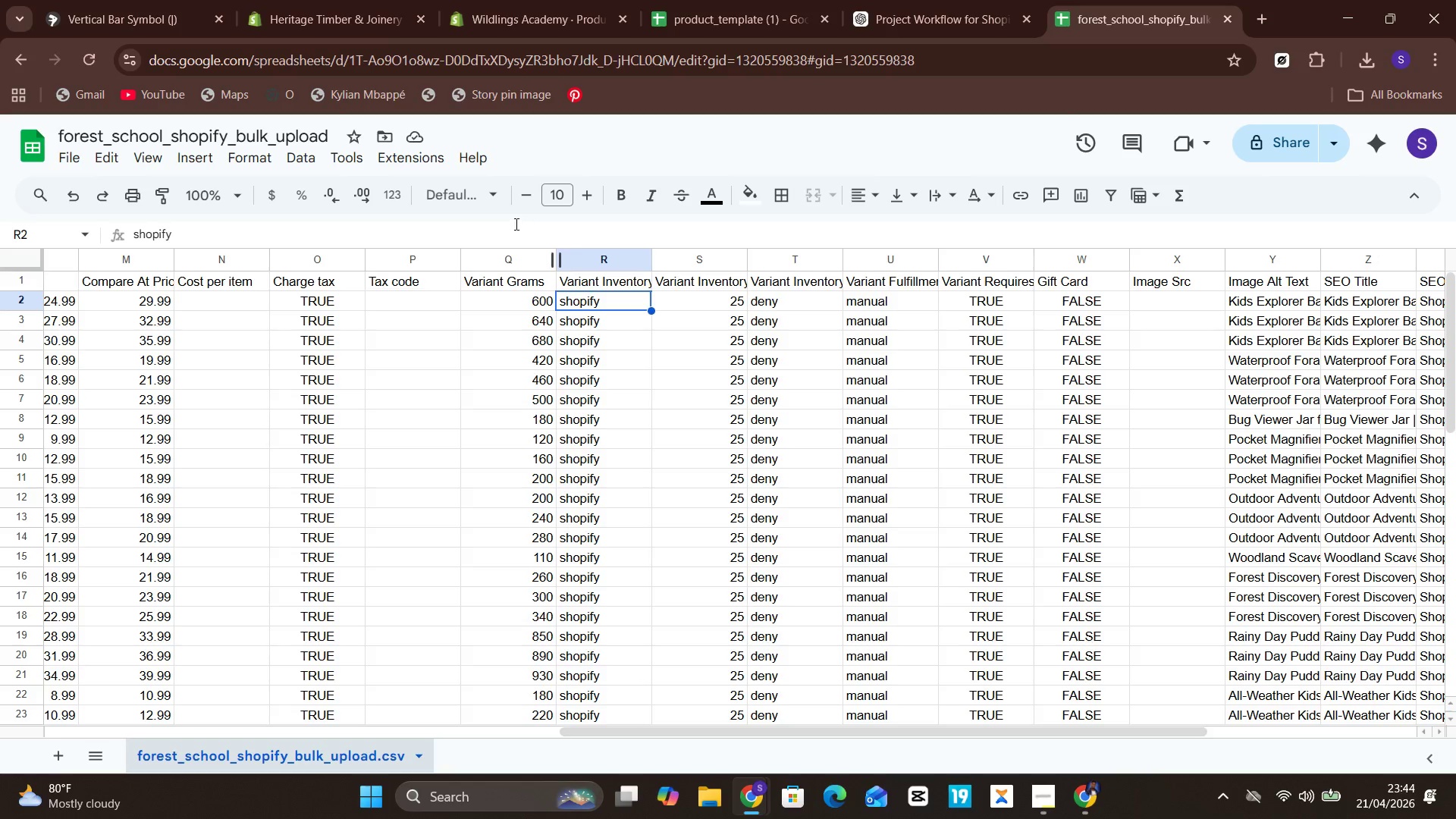 
left_click([519, 286])
 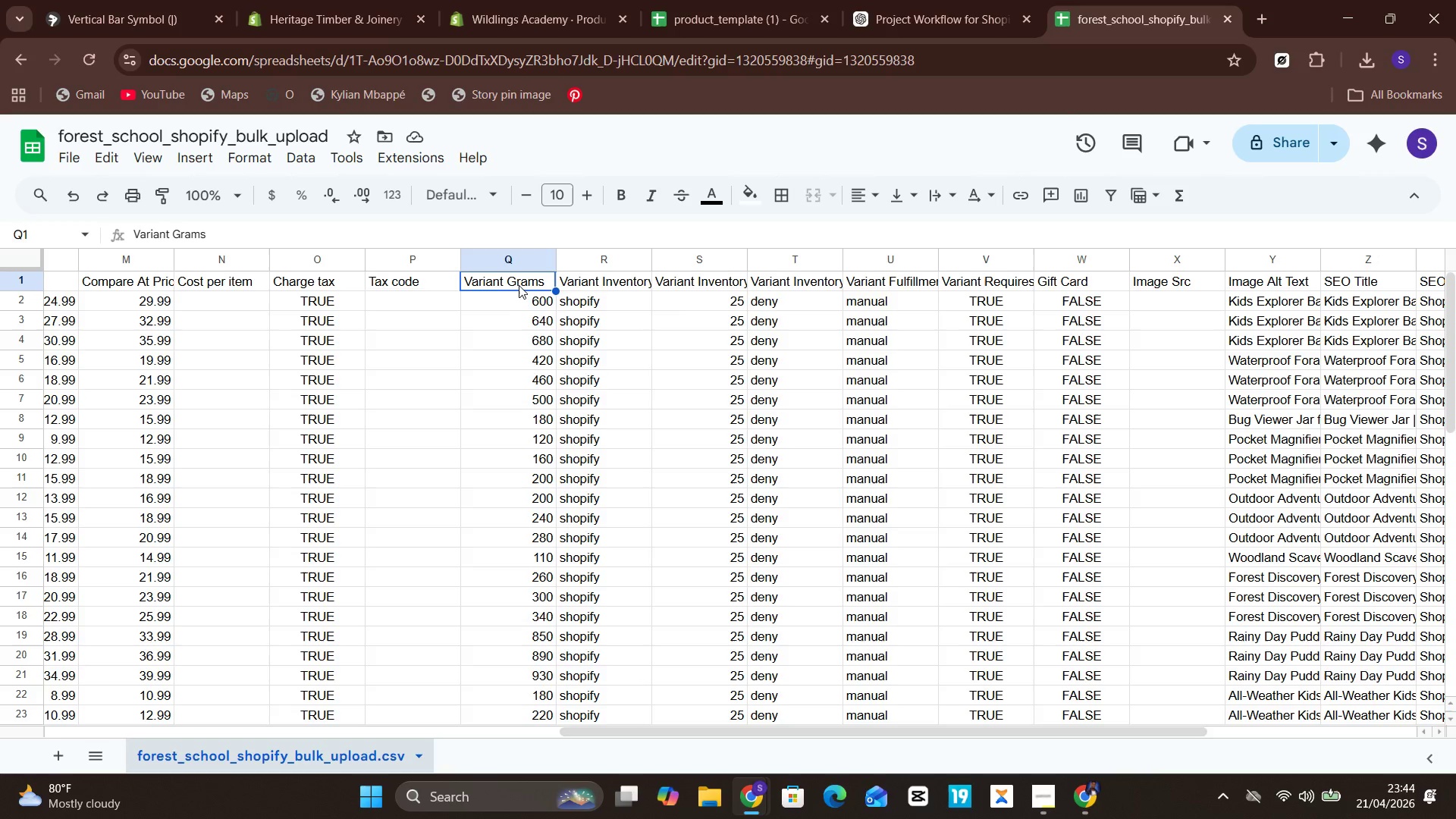 
right_click([513, 286])
 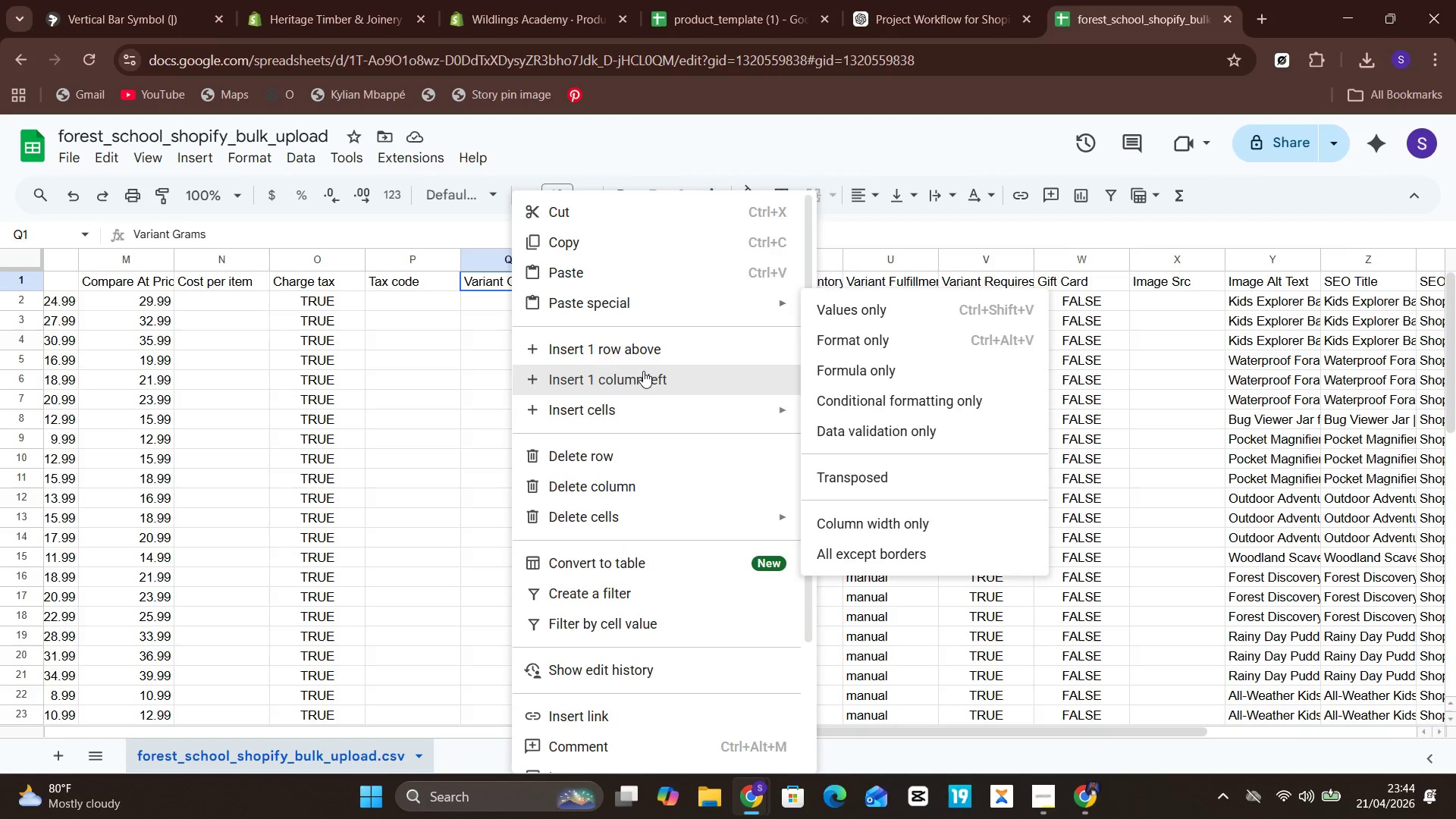 
wait(5.38)
 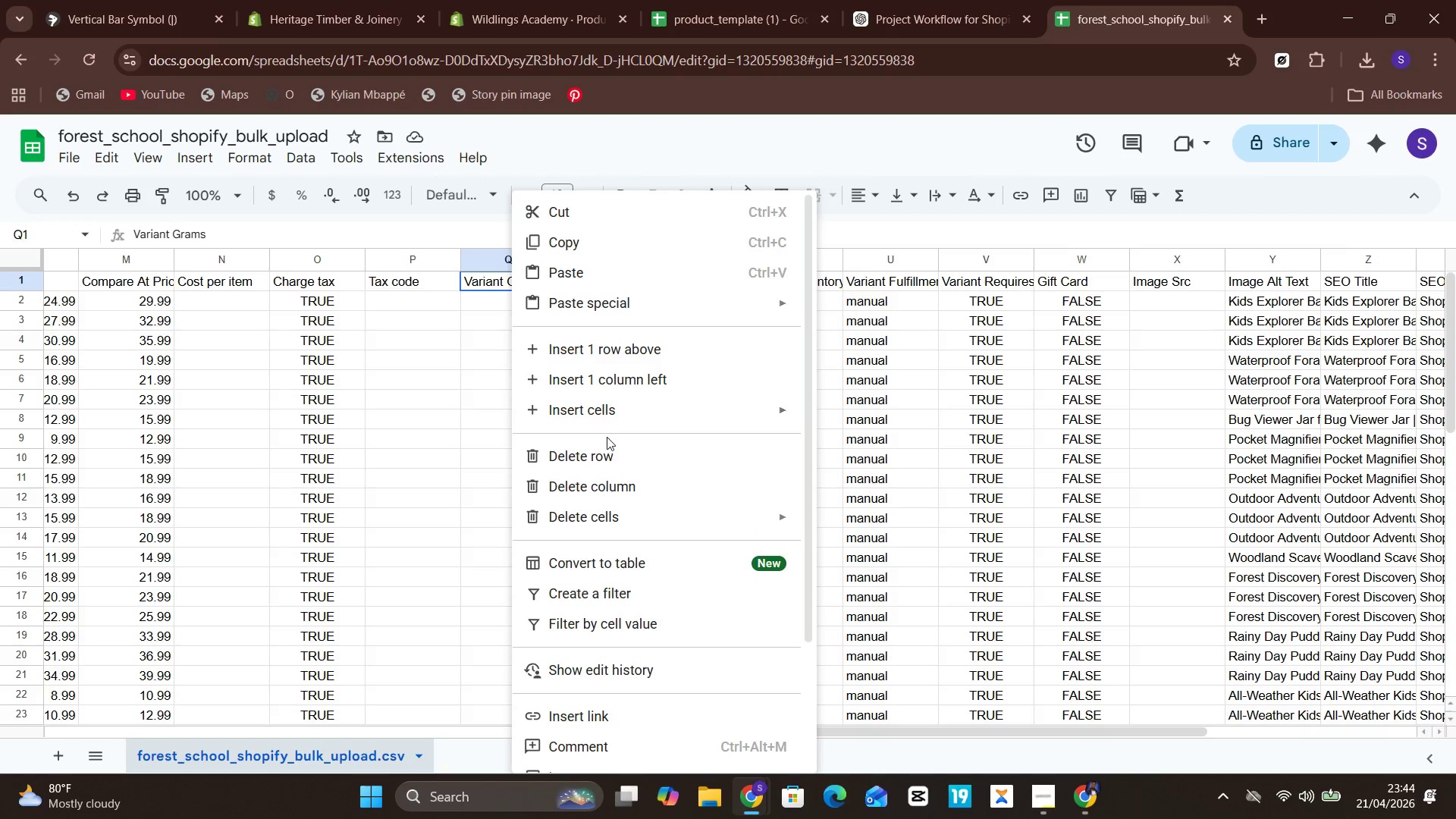 
left_click([643, 379])
 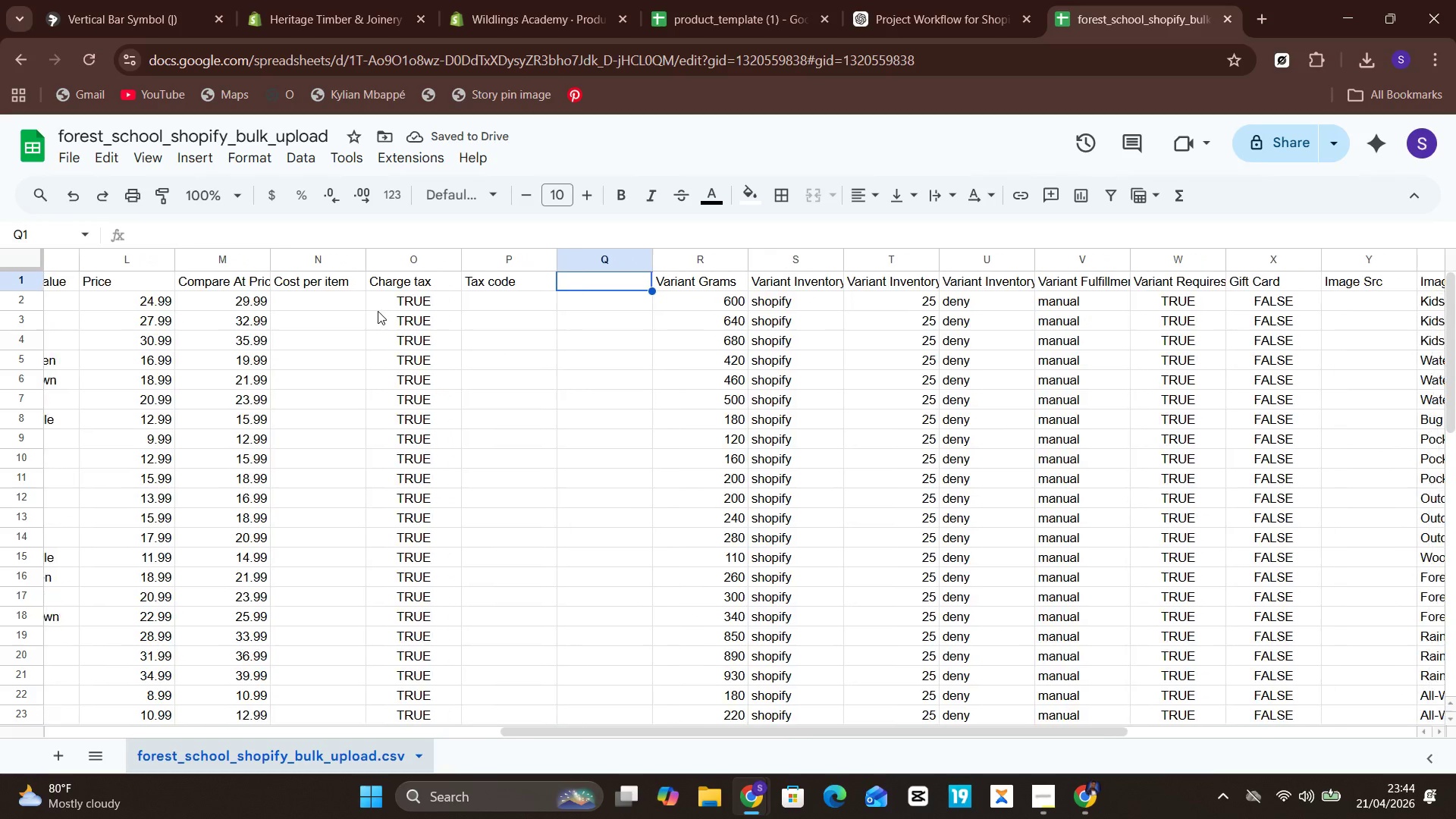 
left_click([765, 0])
 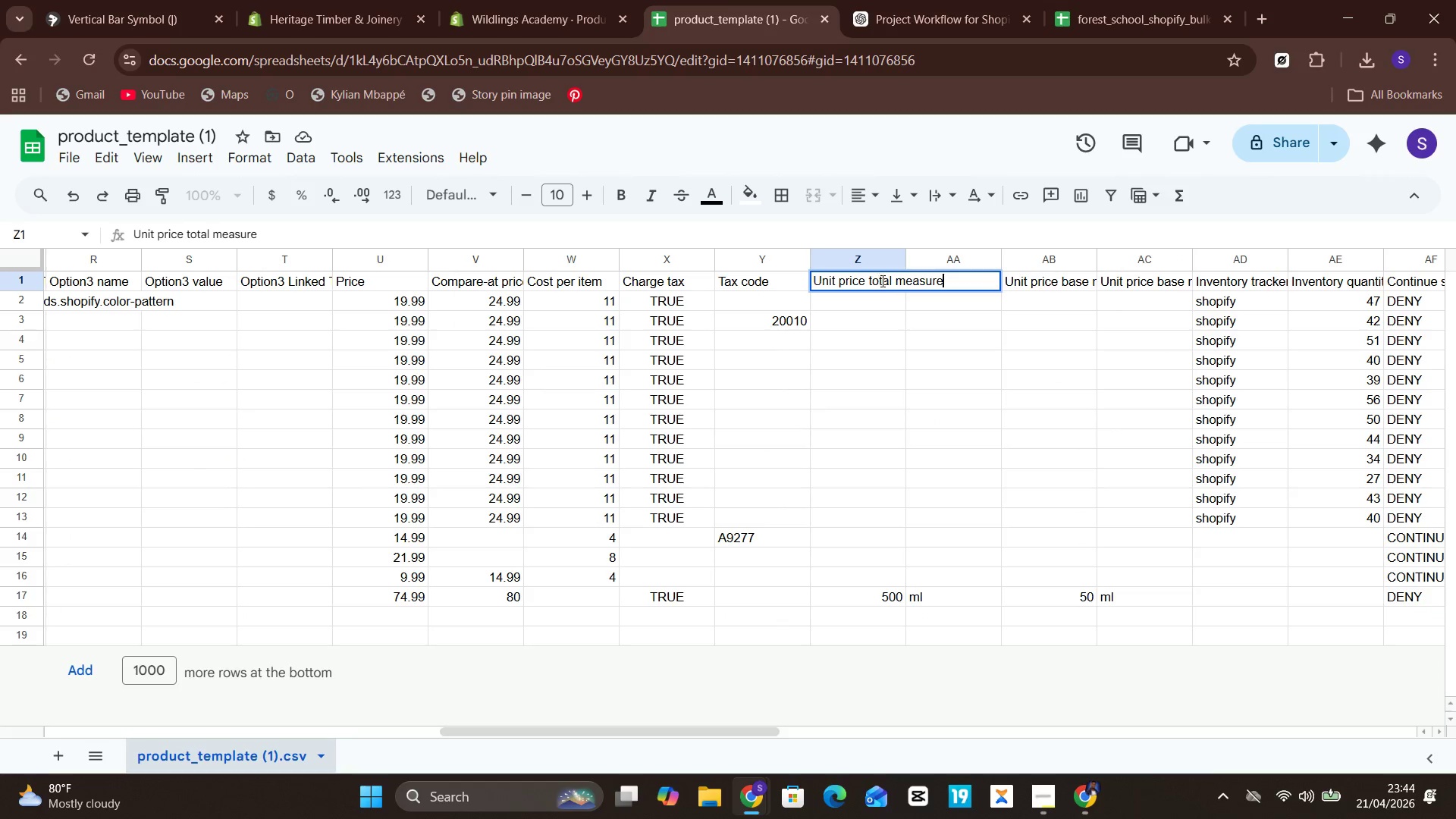 
key(Control+A)
 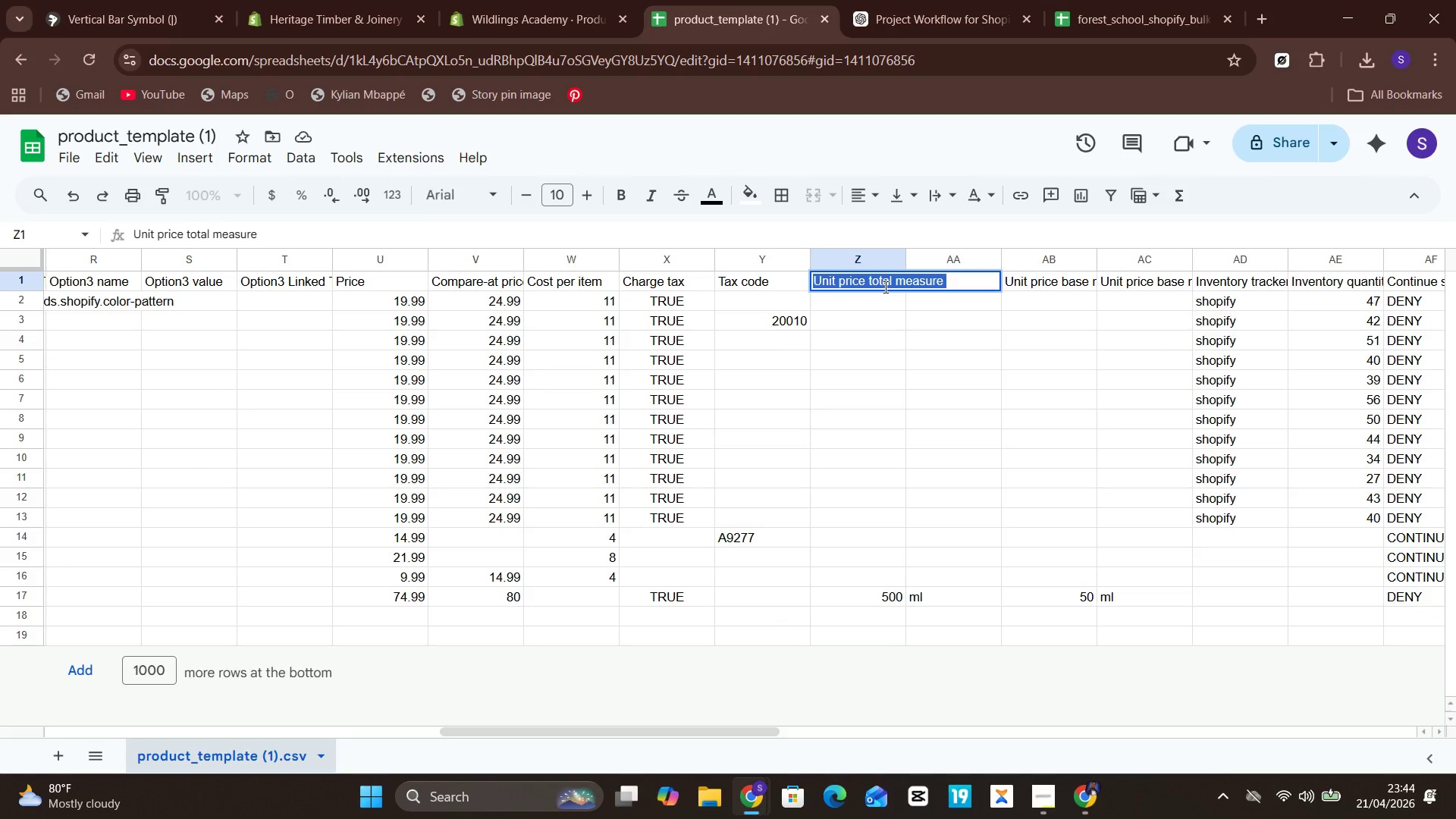 
hold_key(key=C, duration=0.33)
 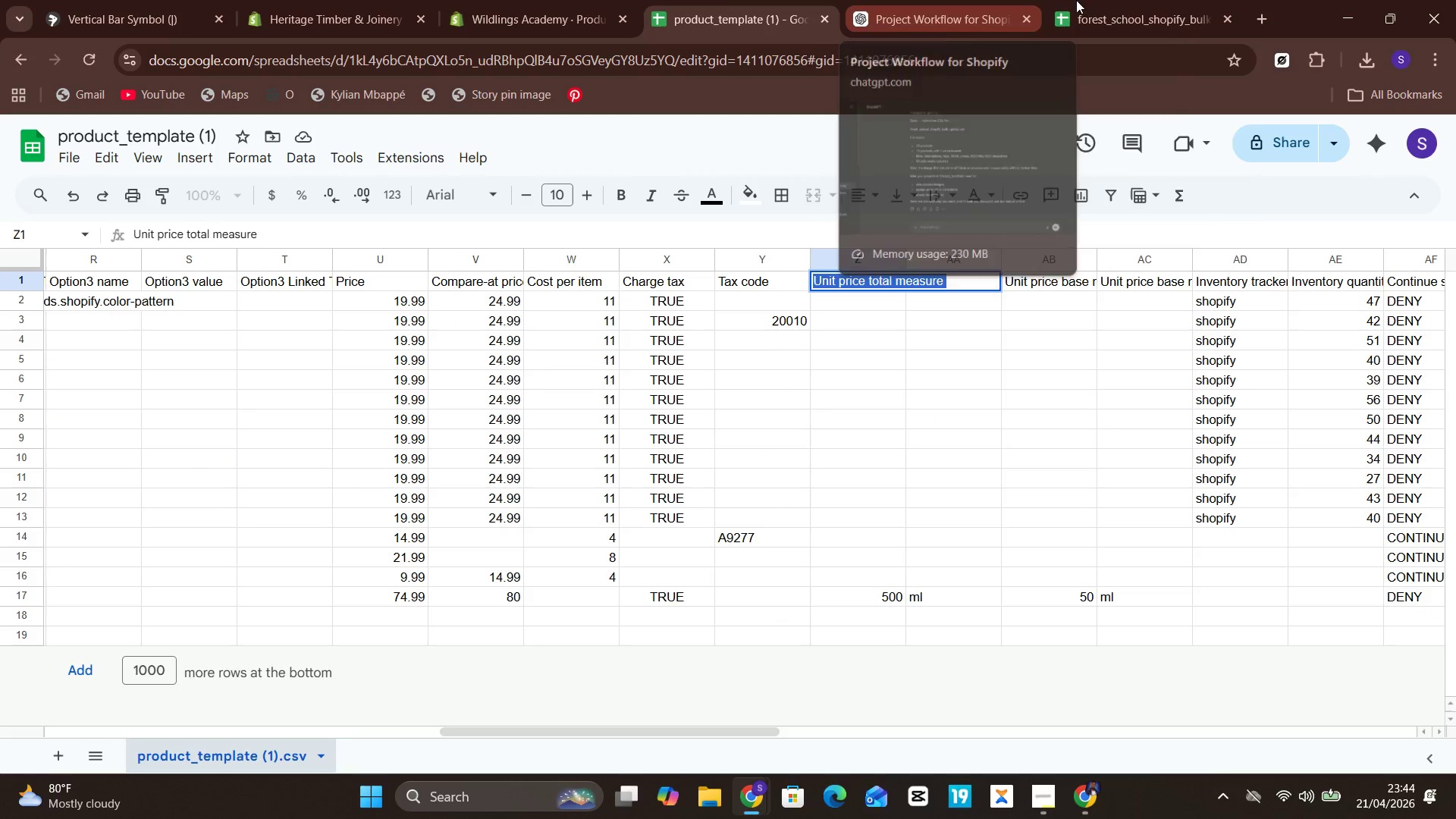 
left_click([1095, 0])
 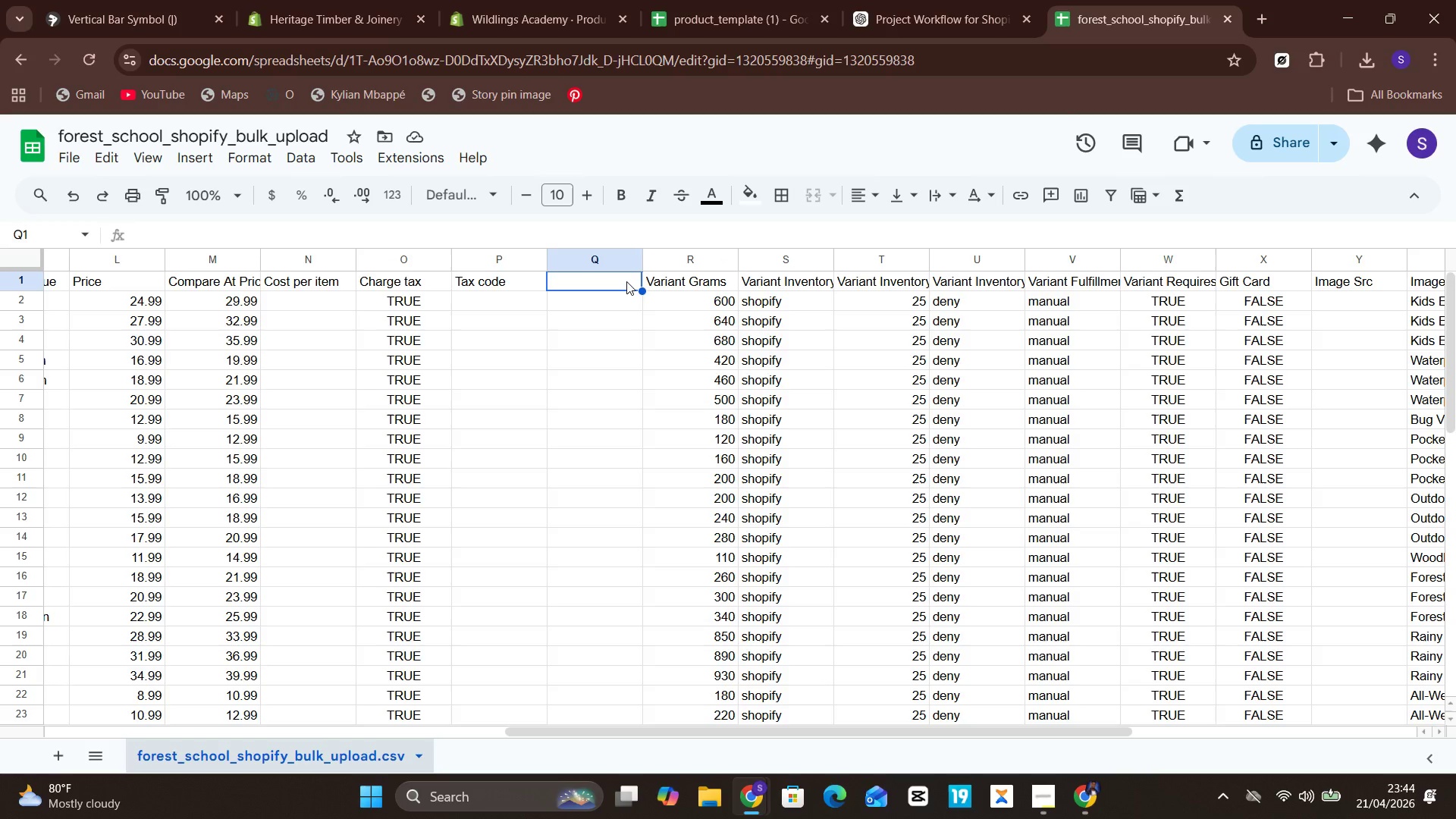 
double_click([626, 281])
 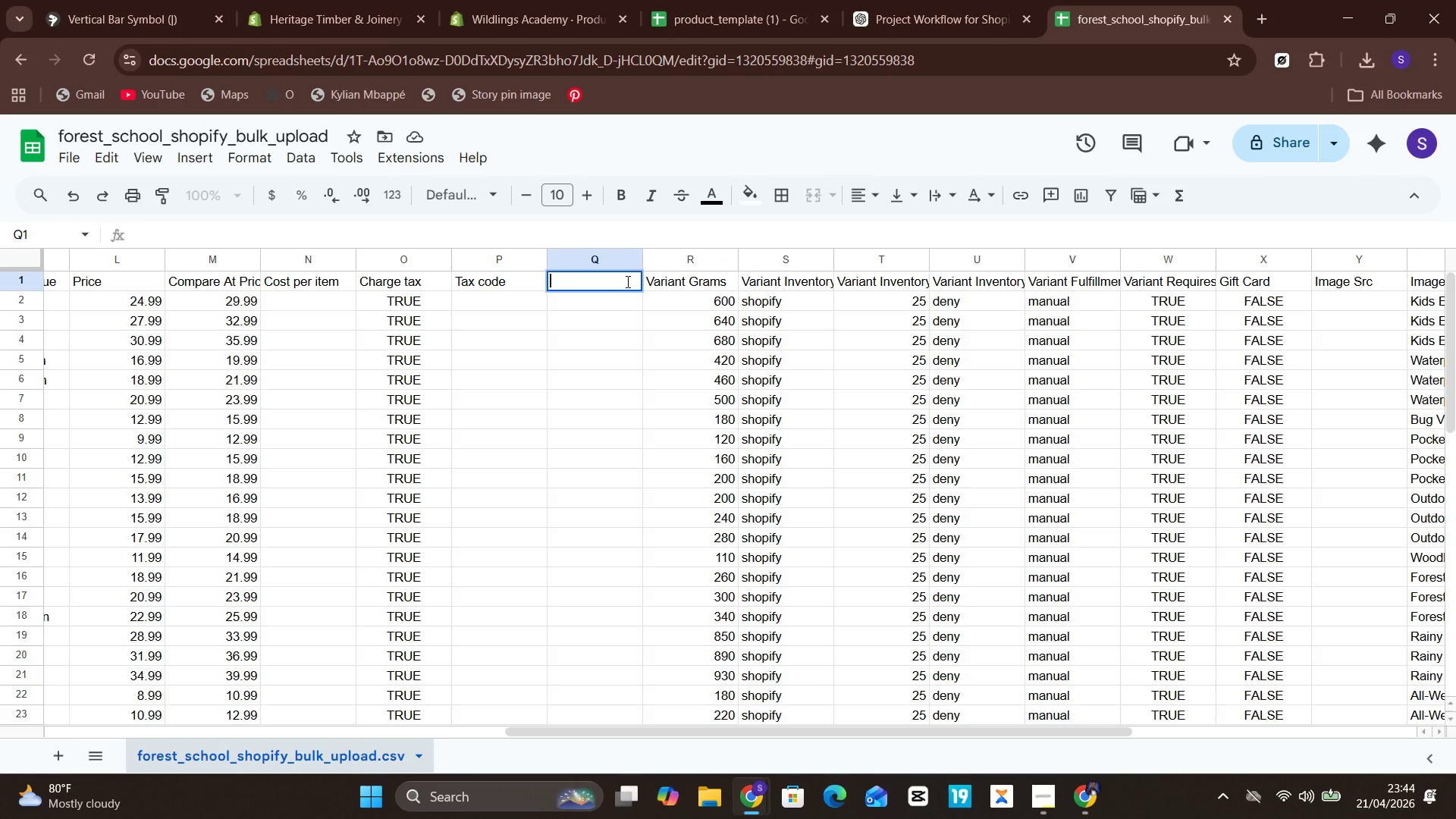 
key(Control+V)
 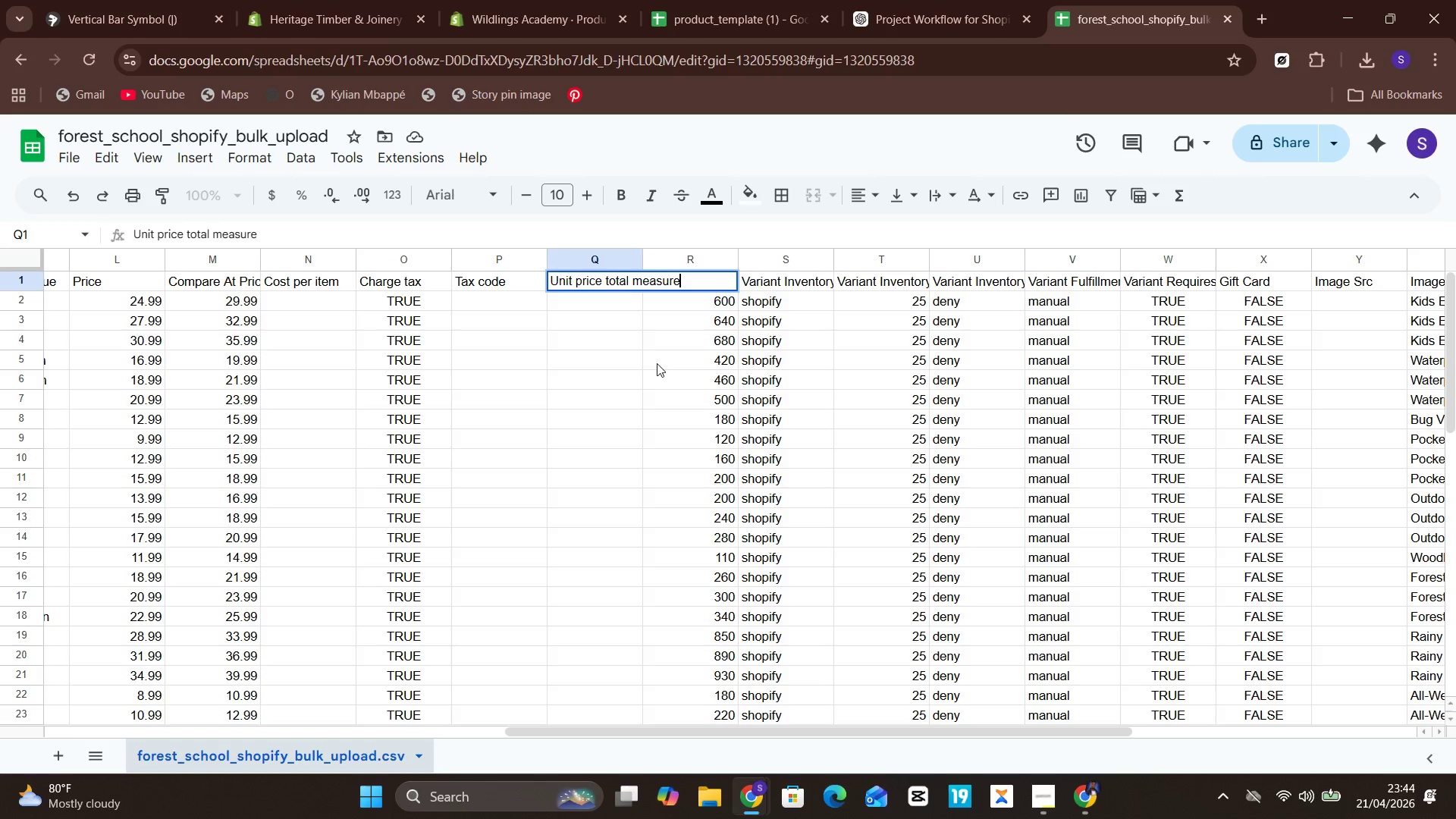 
left_click([657, 365])
 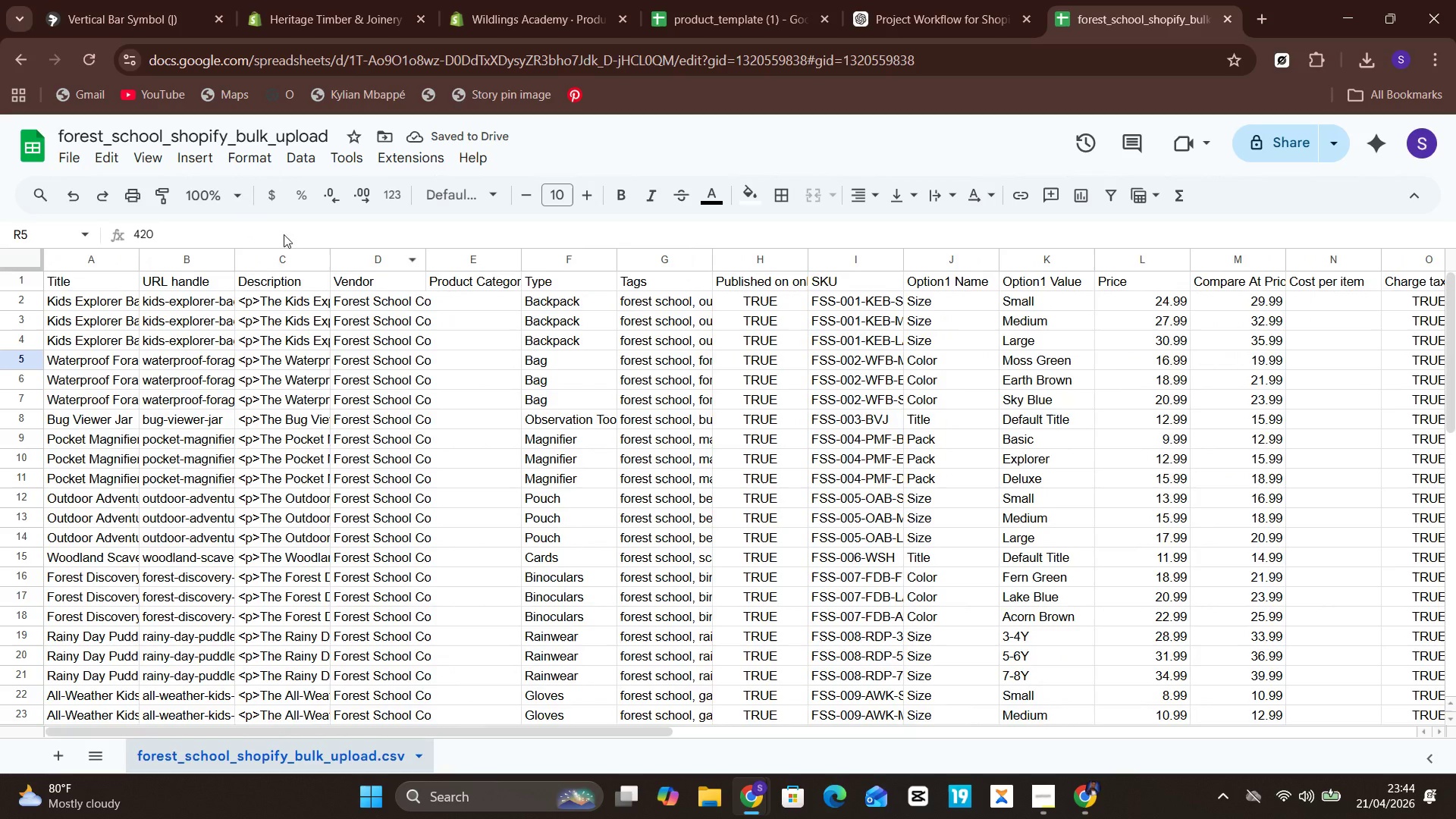 
wait(7.05)
 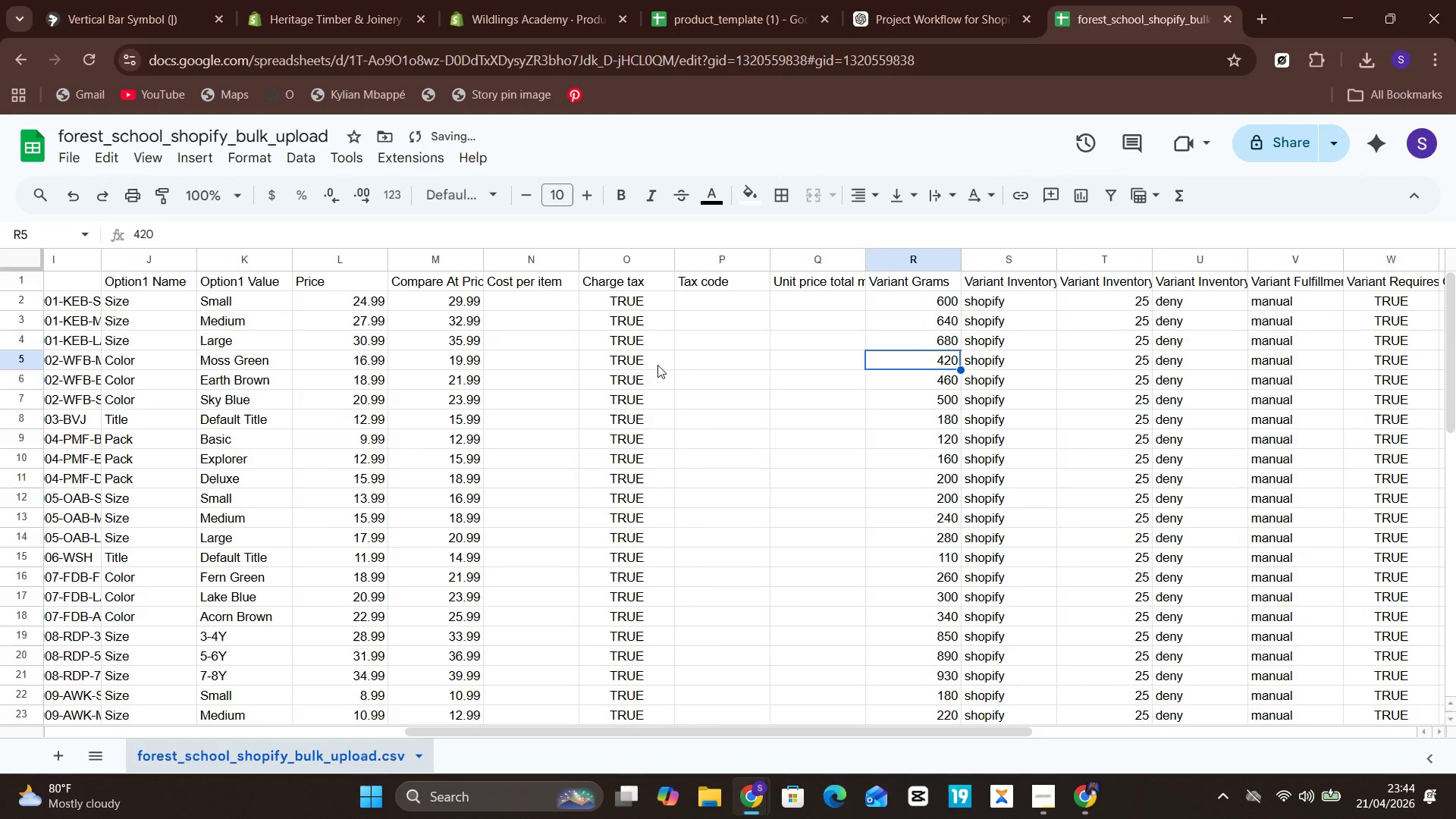 
left_click([751, 0])
 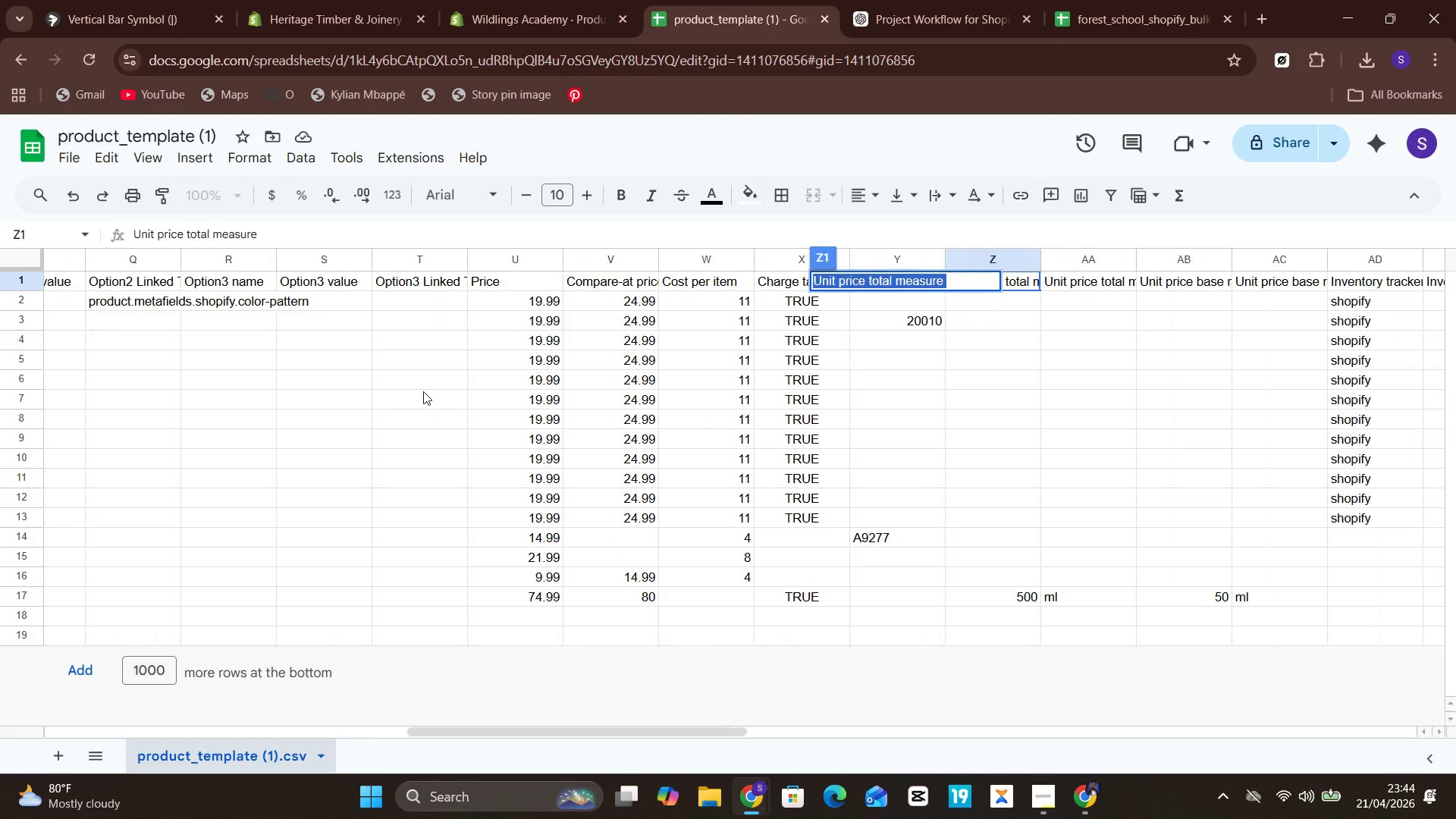 
wait(10.75)
 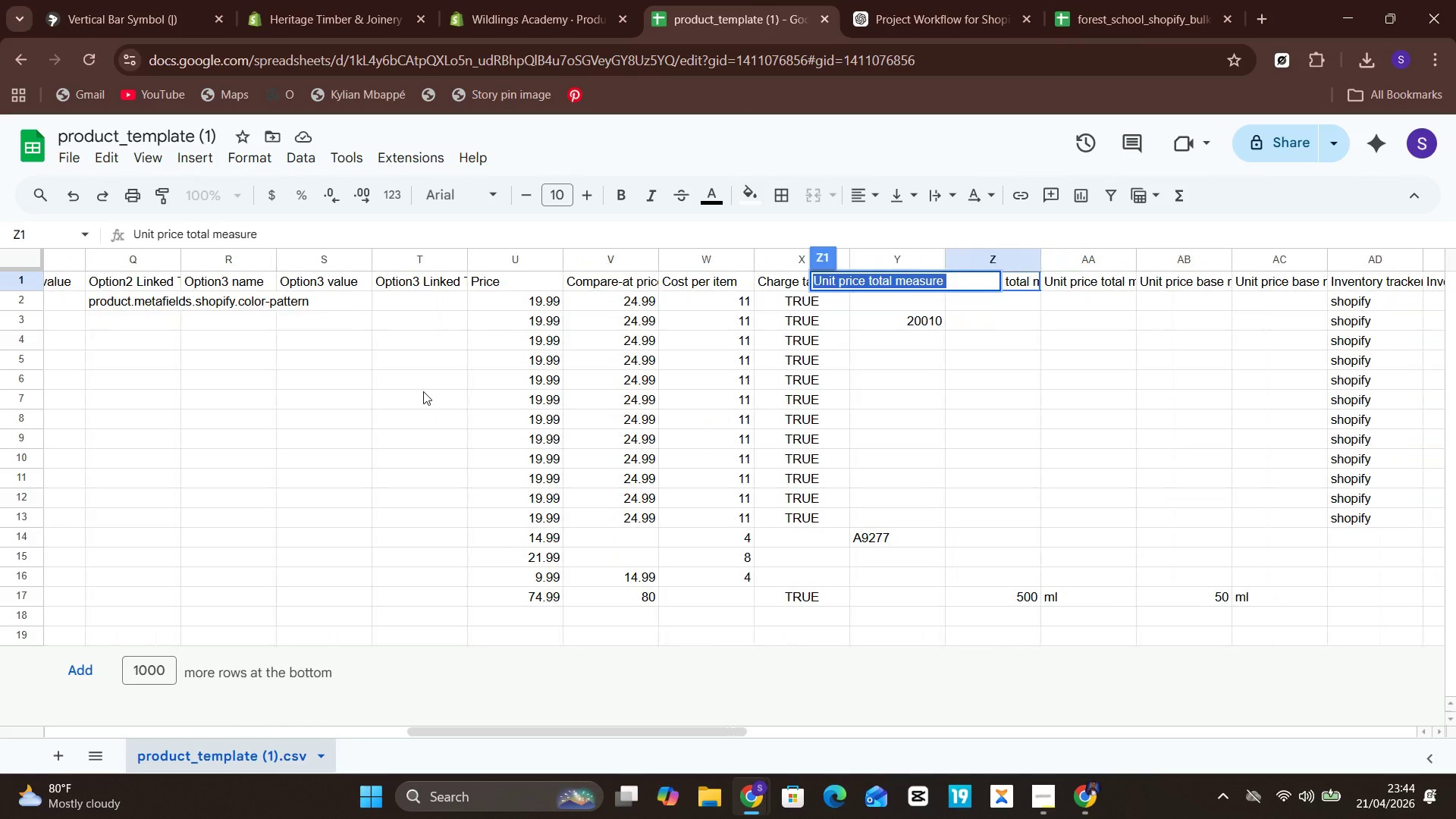 
left_click([566, 350])
 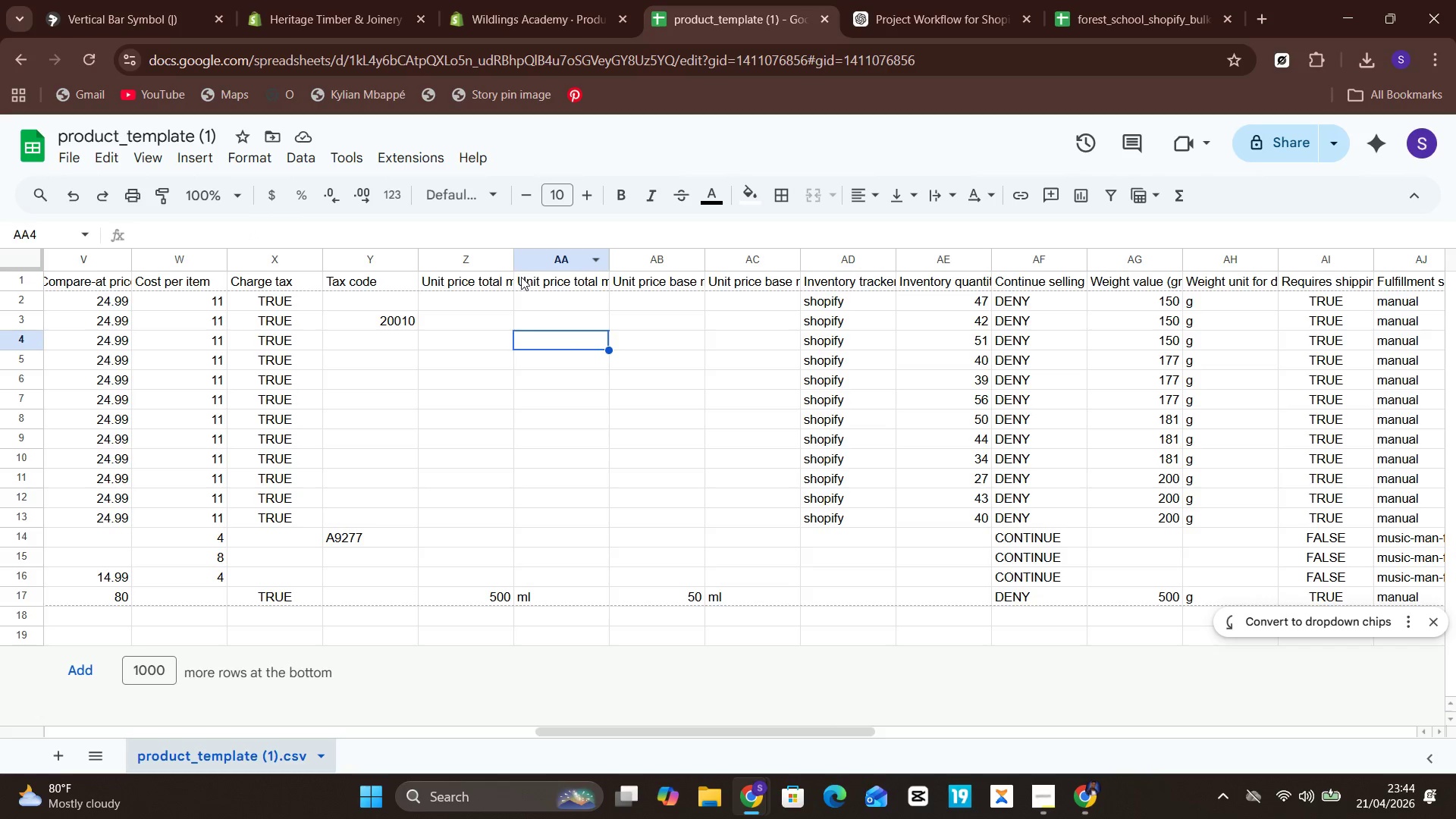 
left_click([500, 279])
 